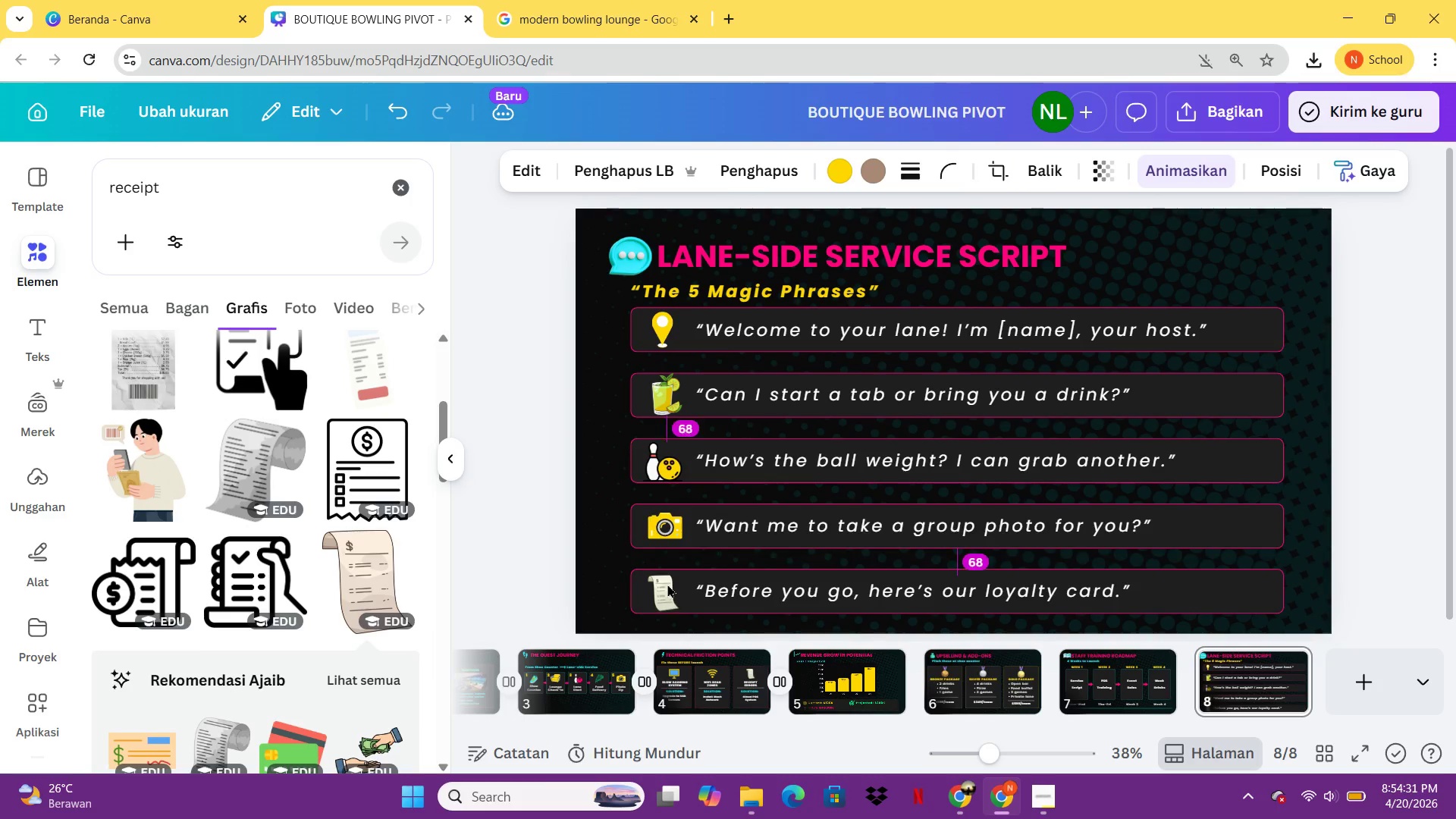 
key(ArrowUp)
 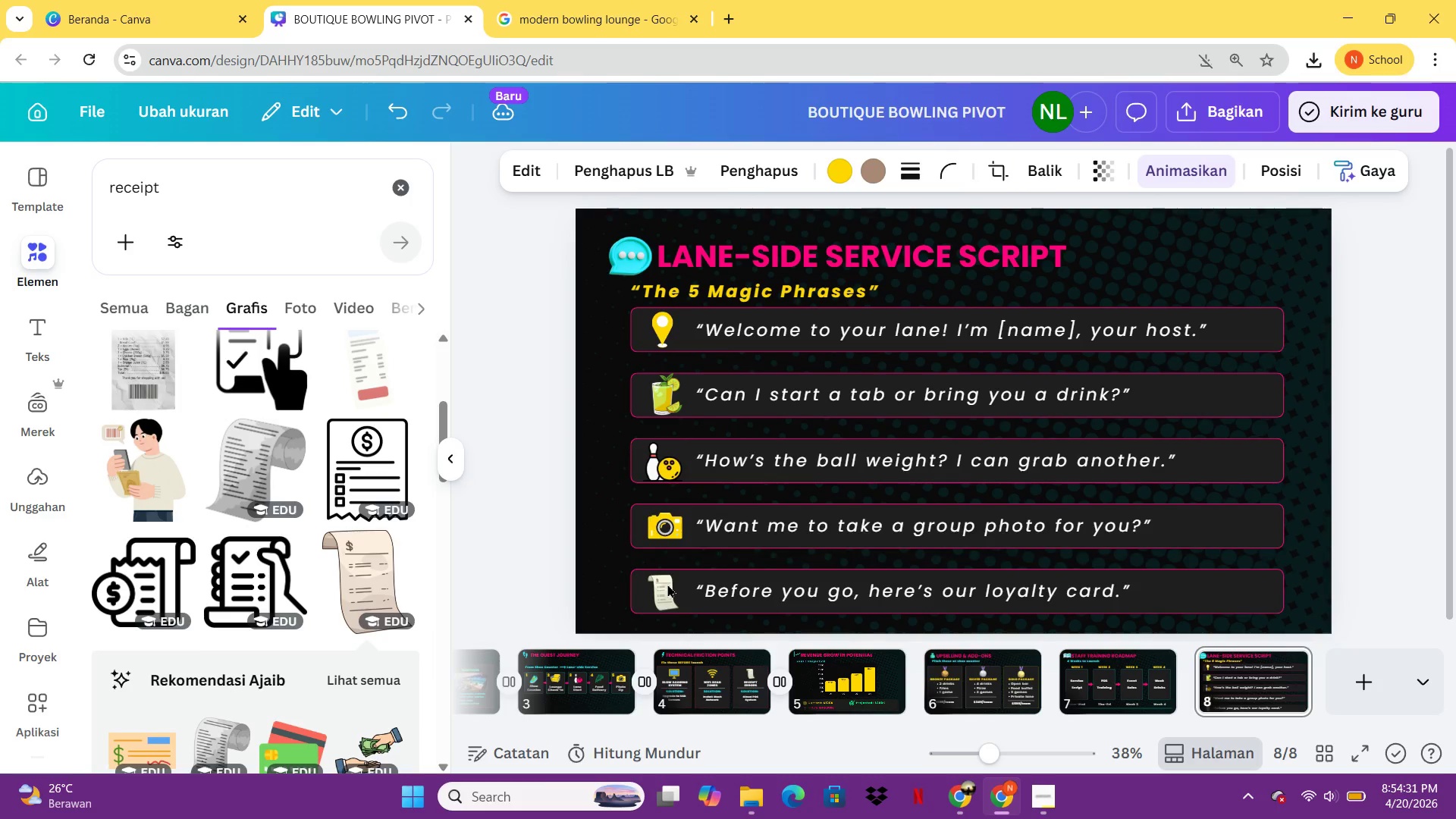 
key(ArrowUp)
 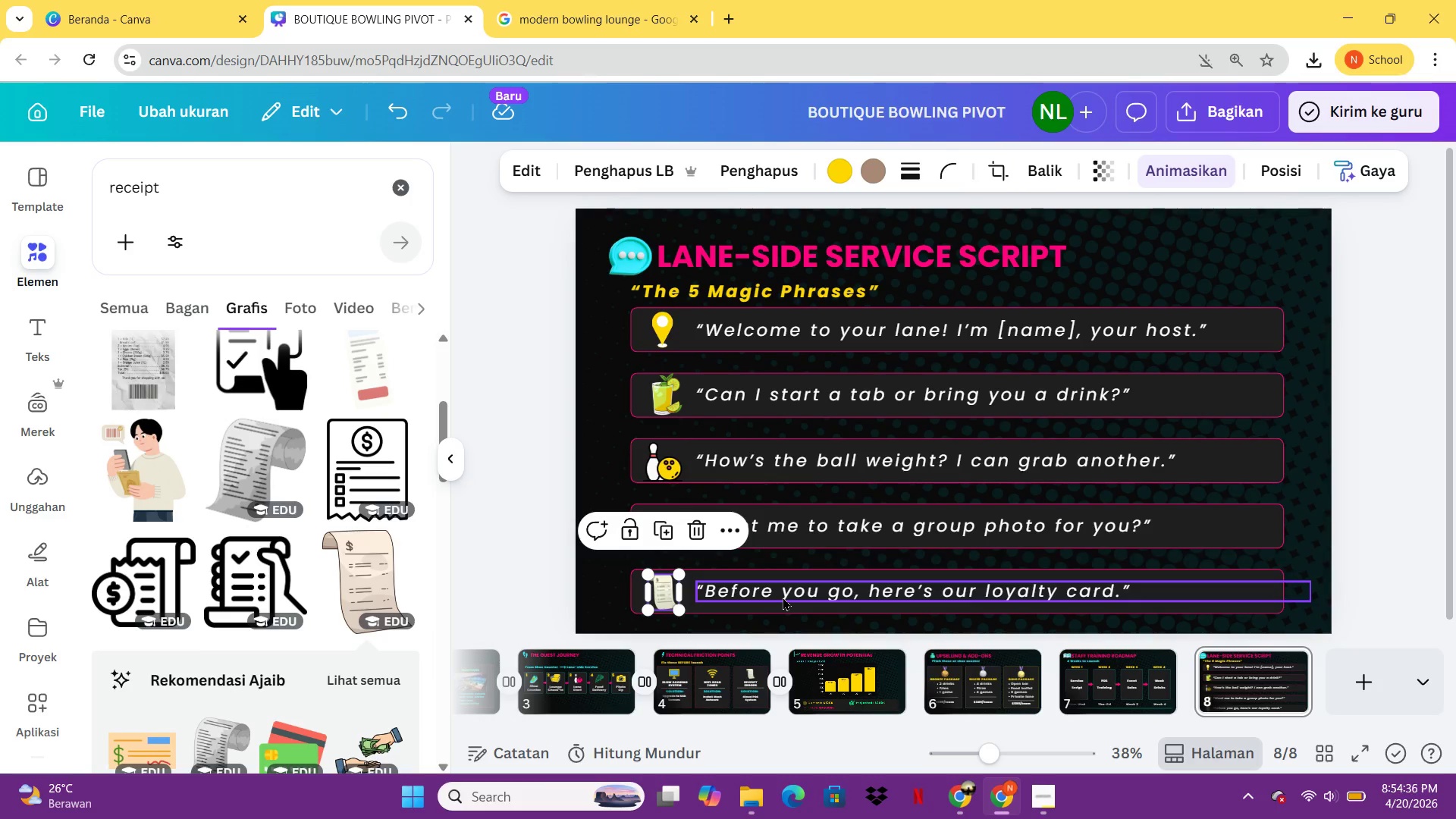 
wait(9.58)
 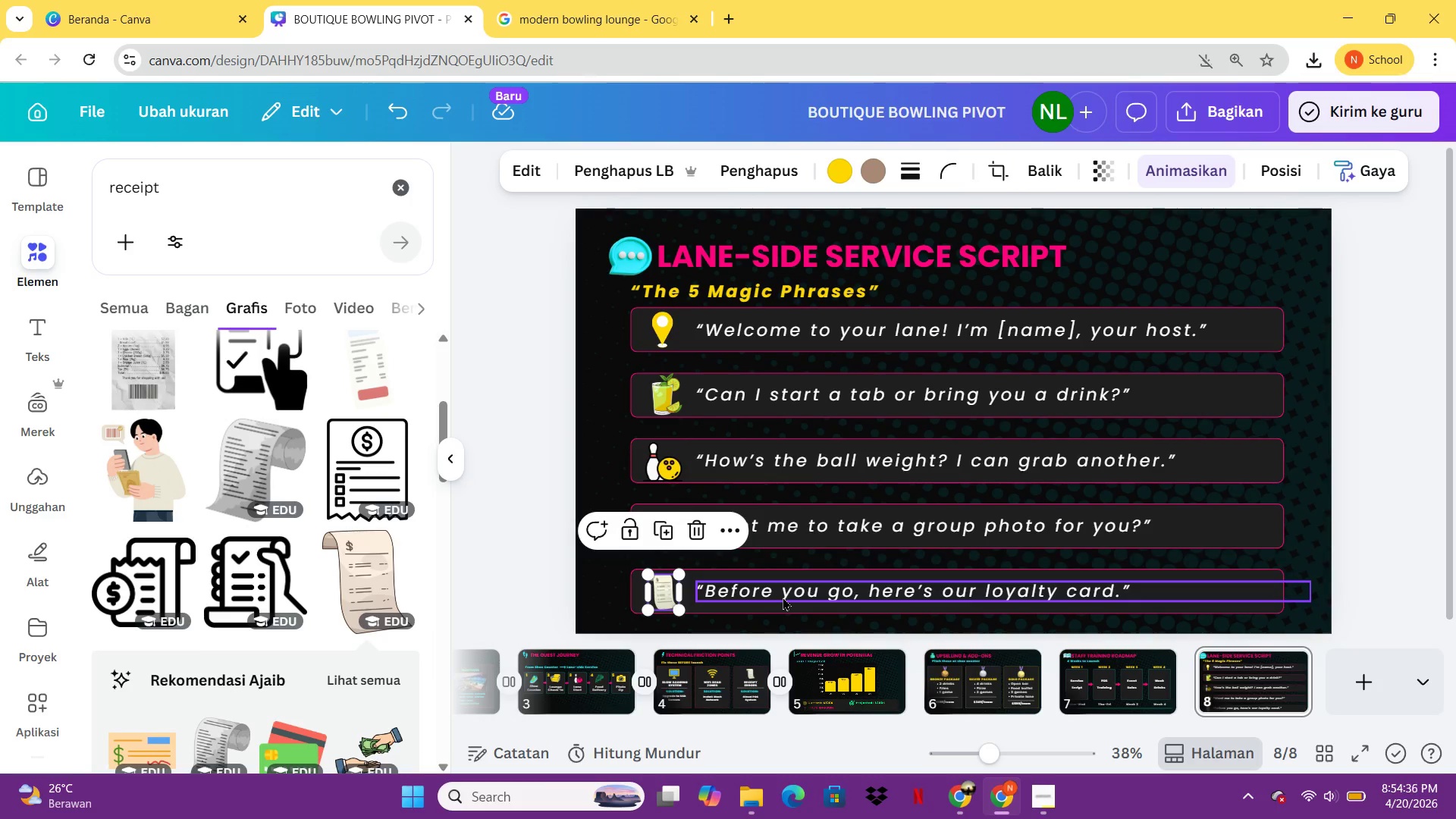 
left_click([1455, 413])
 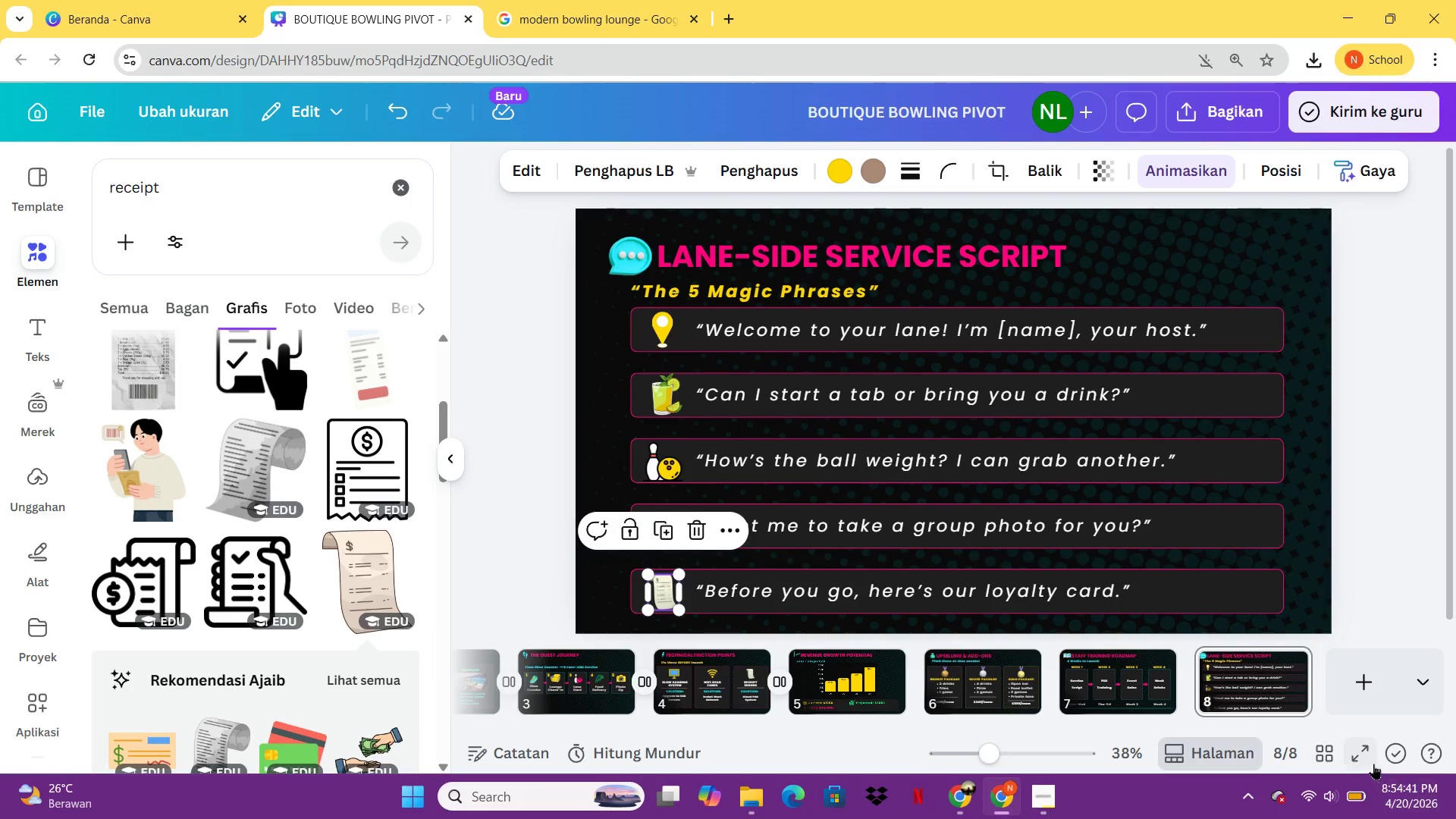 
left_click([1368, 761])
 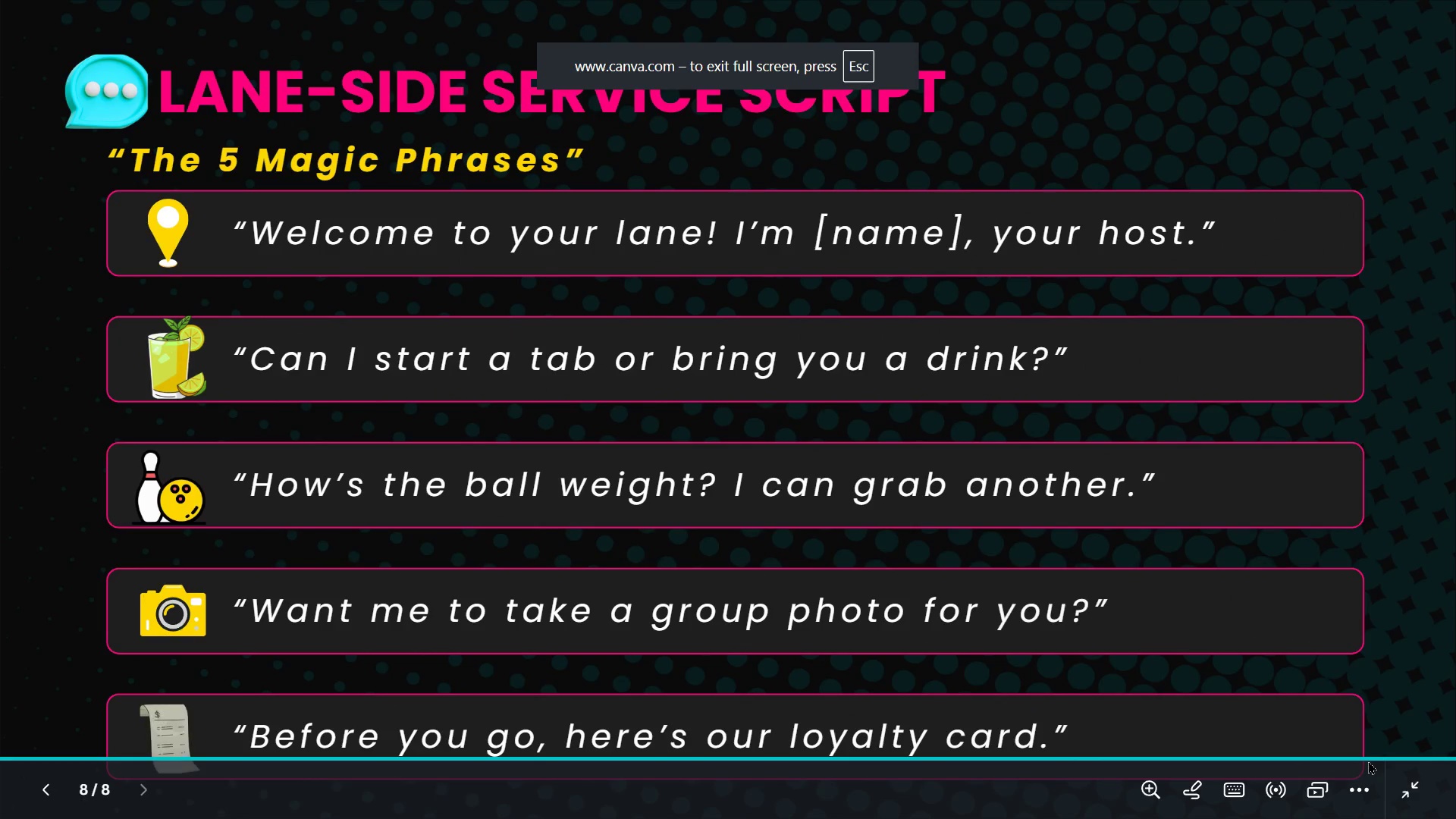 
key(Escape)
 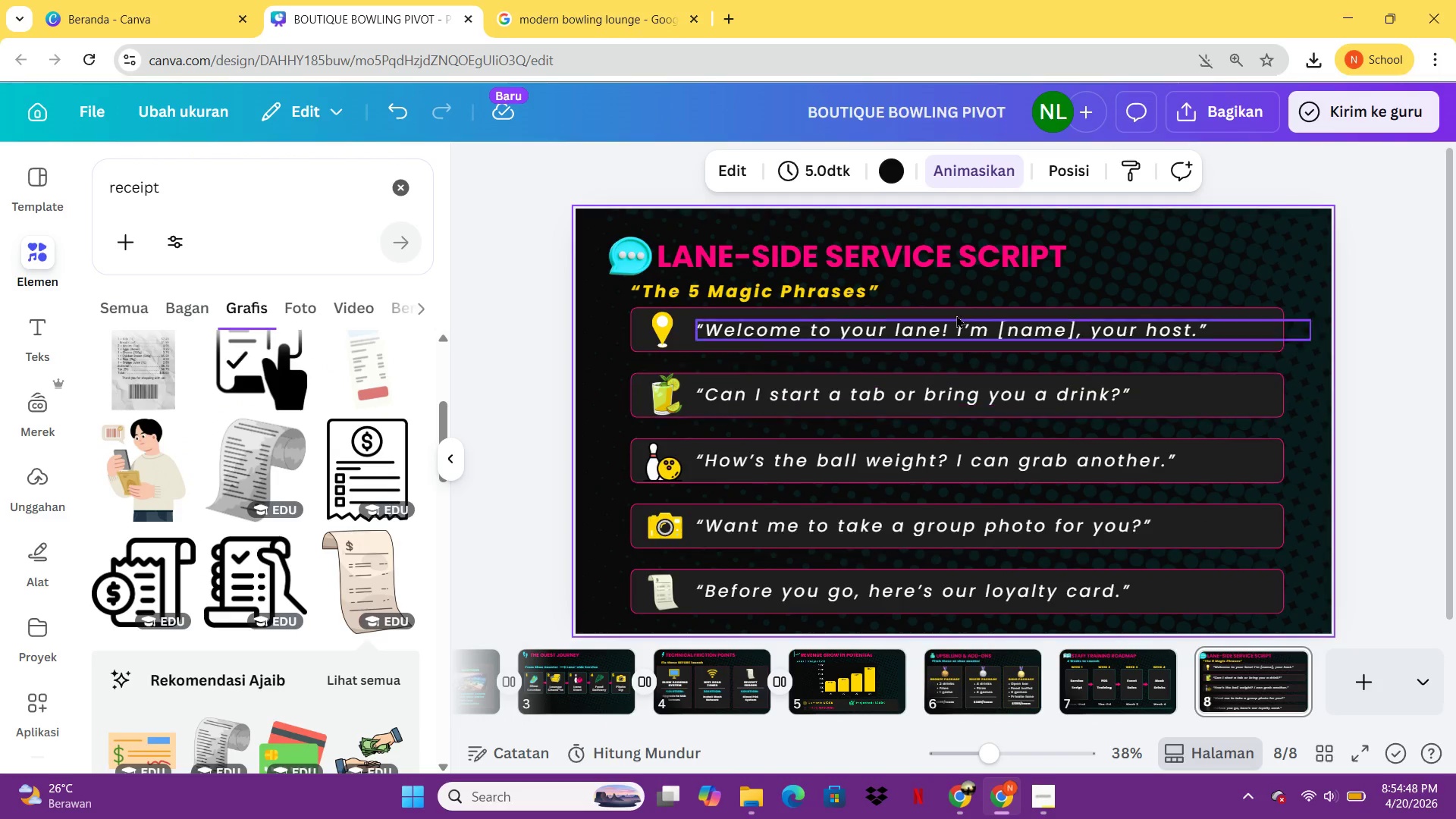 
left_click([956, 315])
 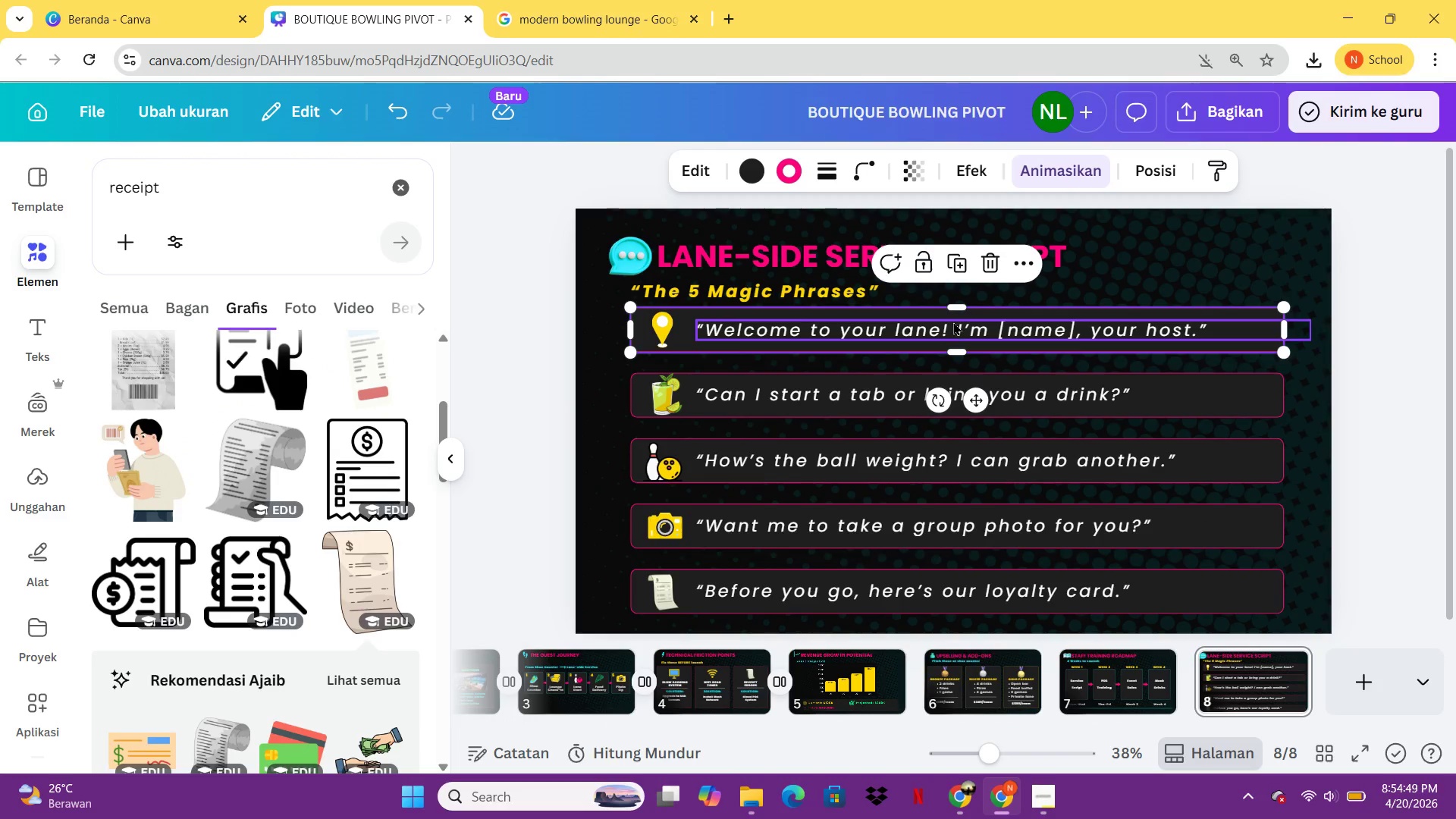 
left_click([953, 322])
 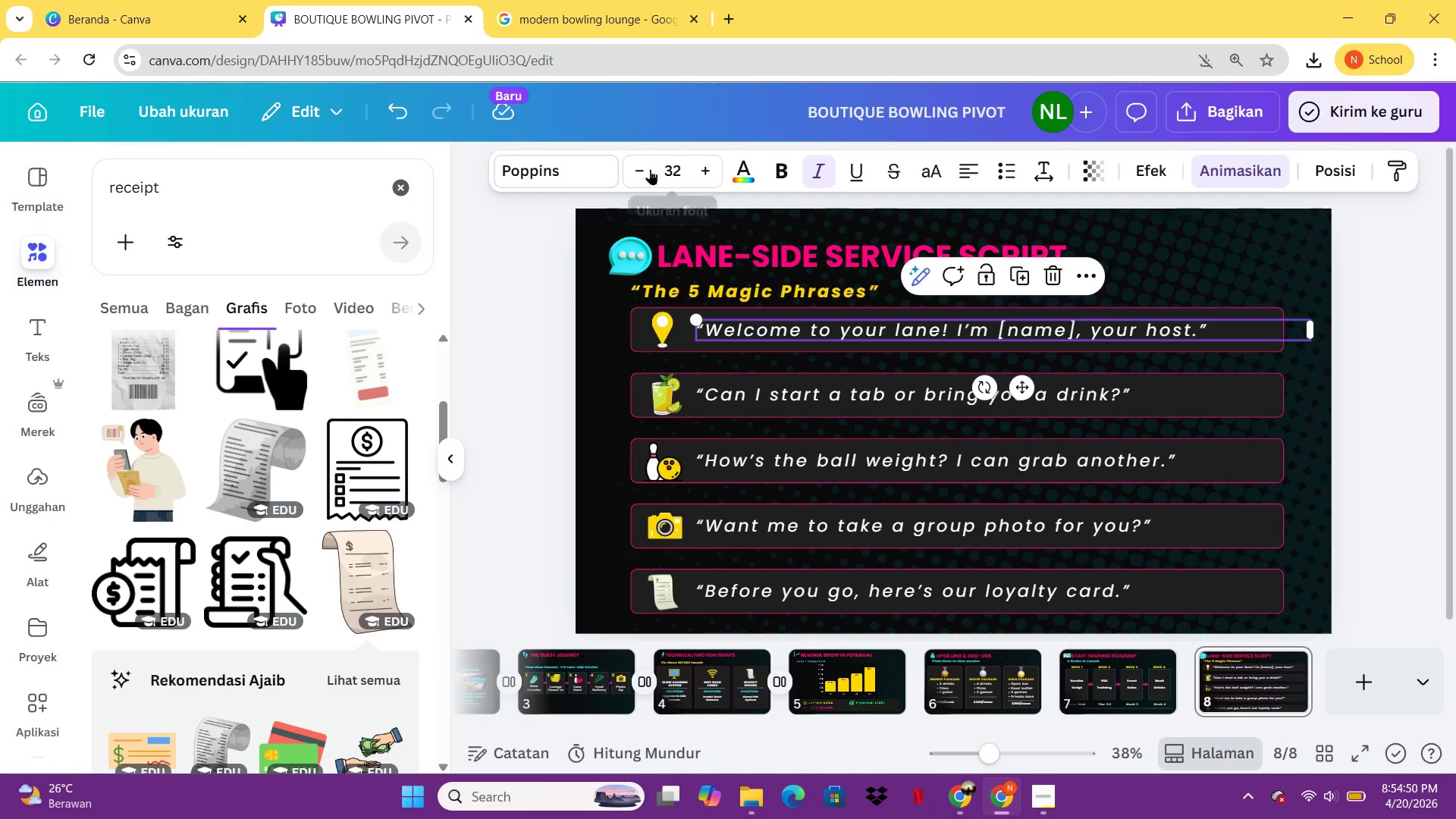 
left_click([649, 168])
 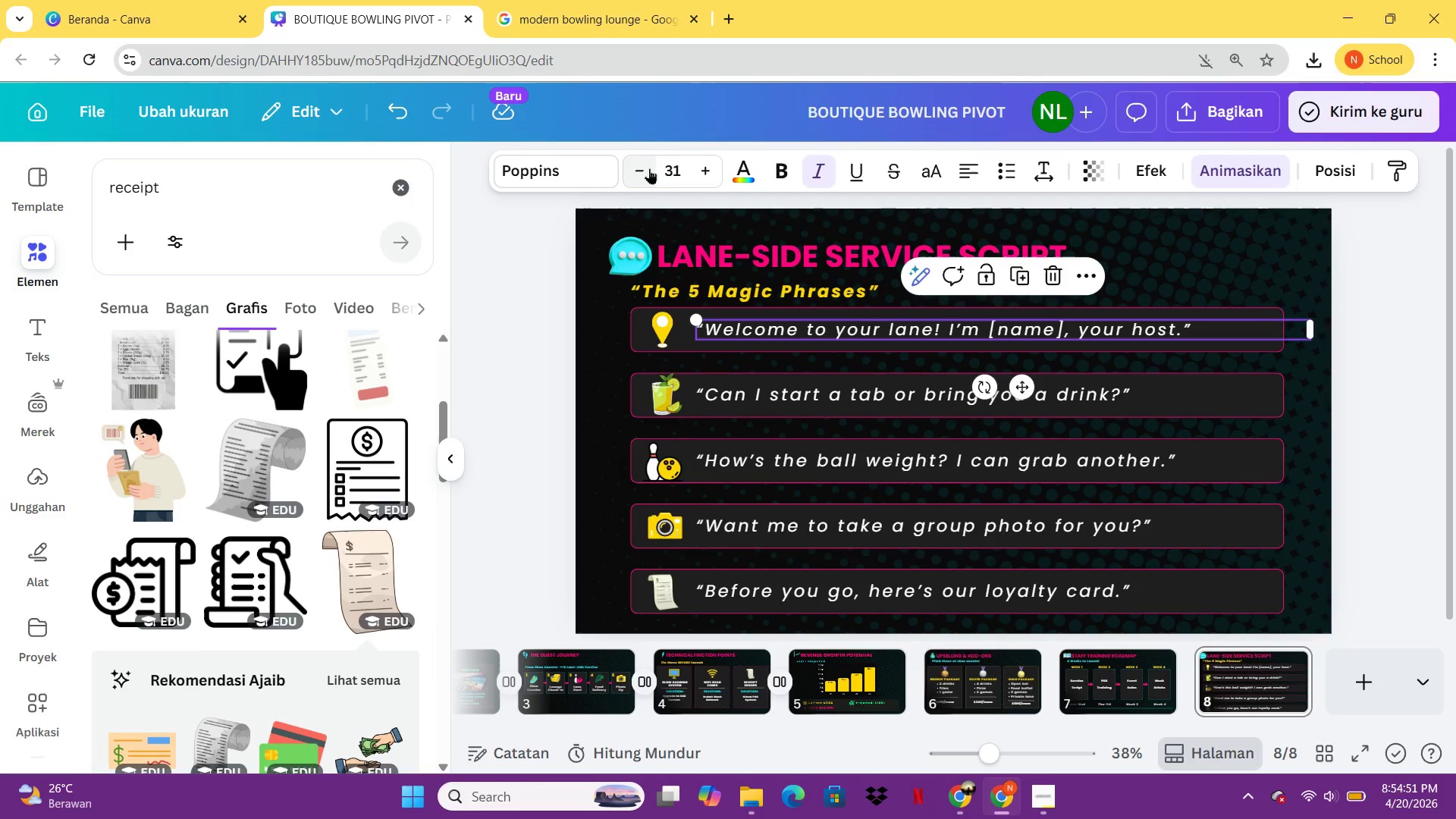 
left_click([649, 168])
 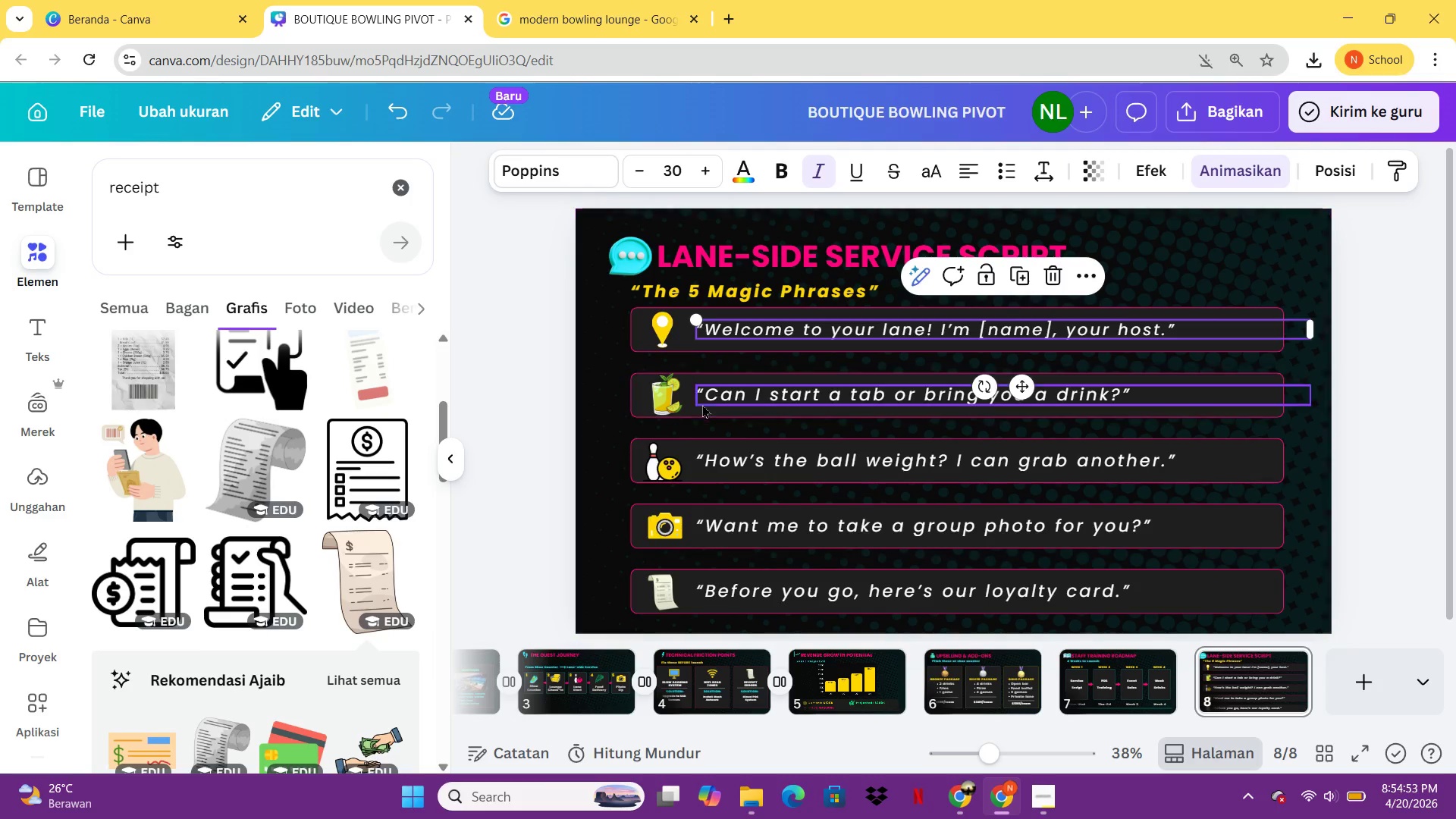 
left_click_drag(start_coordinate=[722, 406], to_coordinate=[654, 184])
 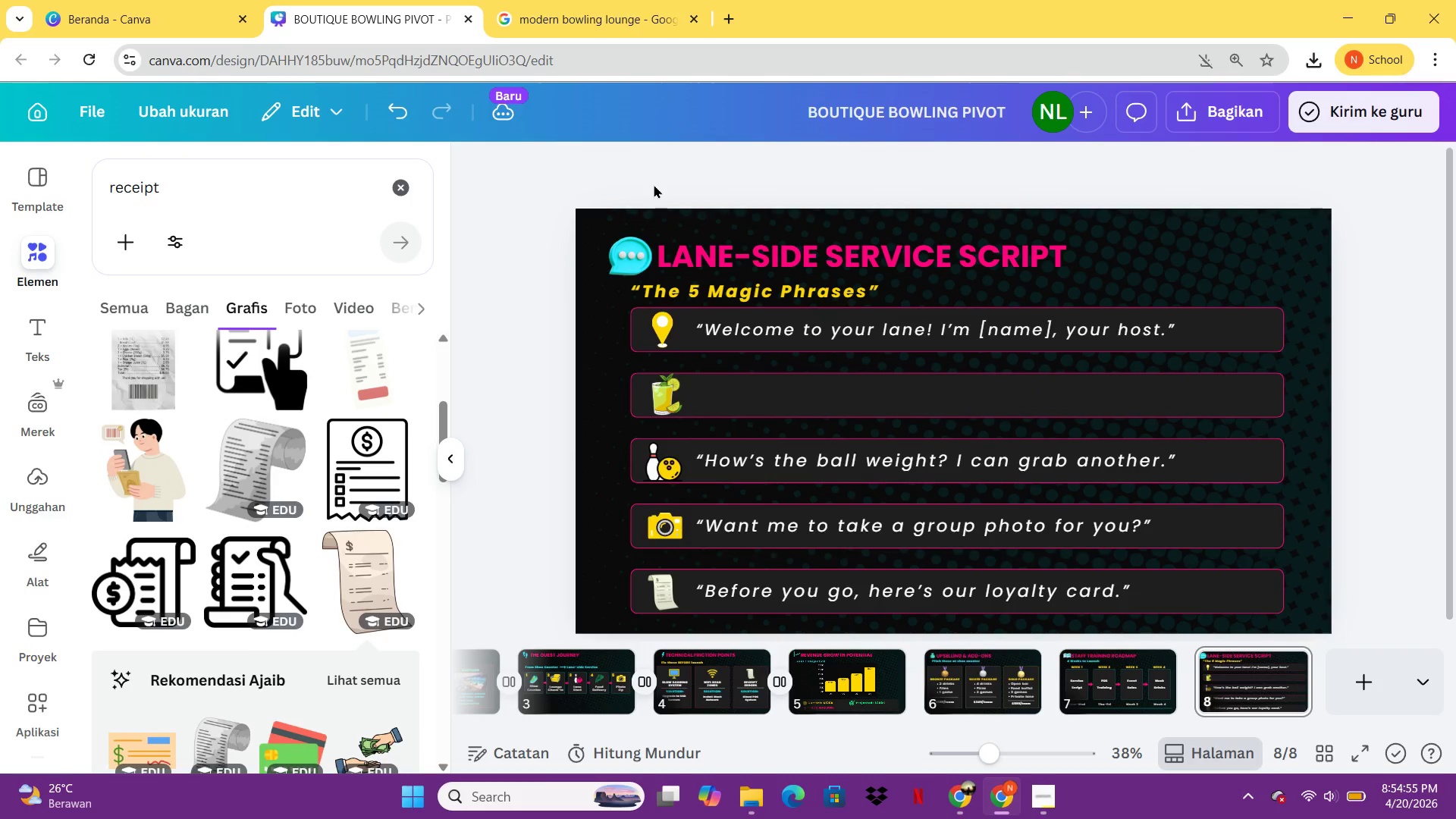 
key(Control+Z)
 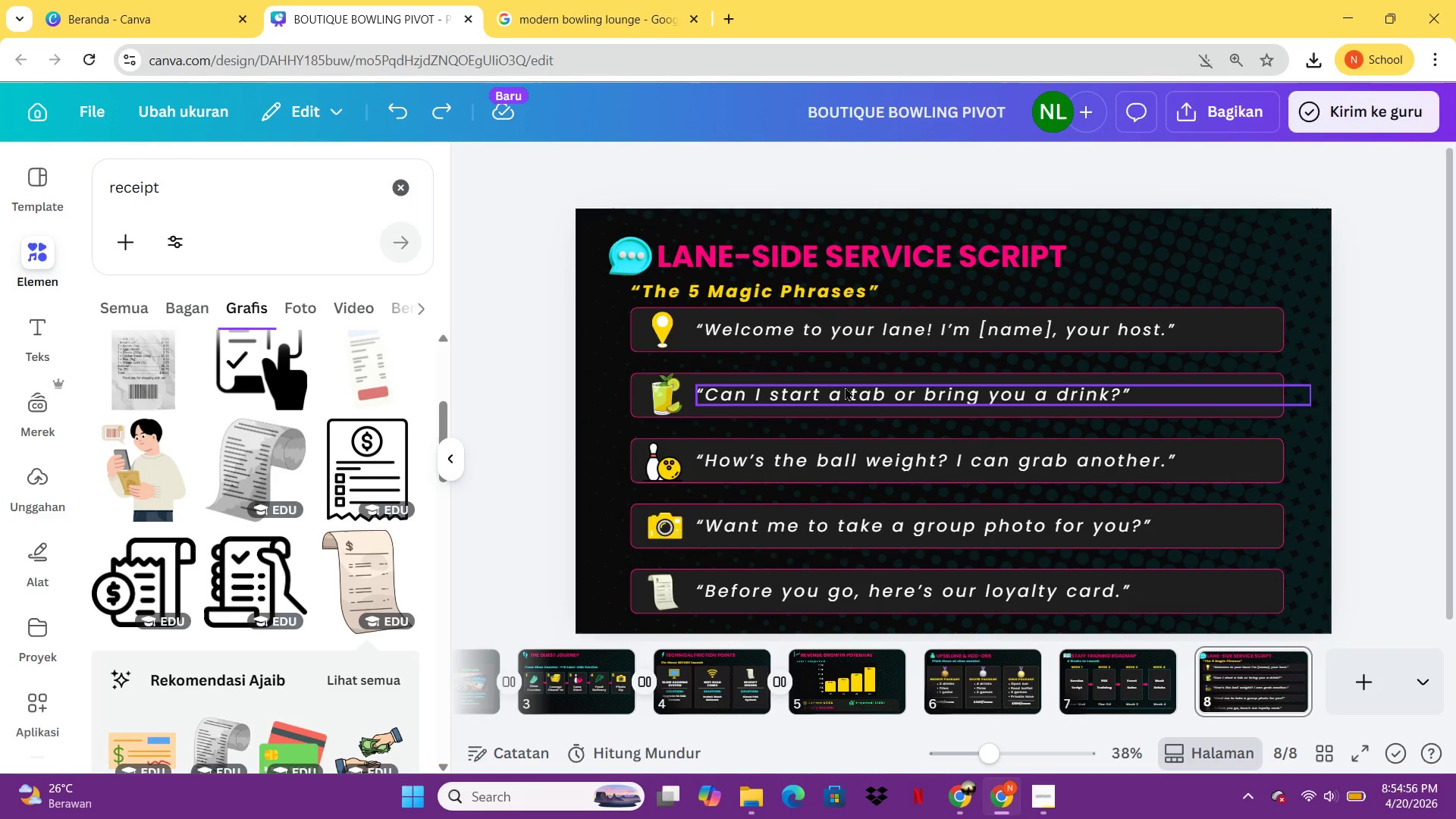 
left_click([845, 388])
 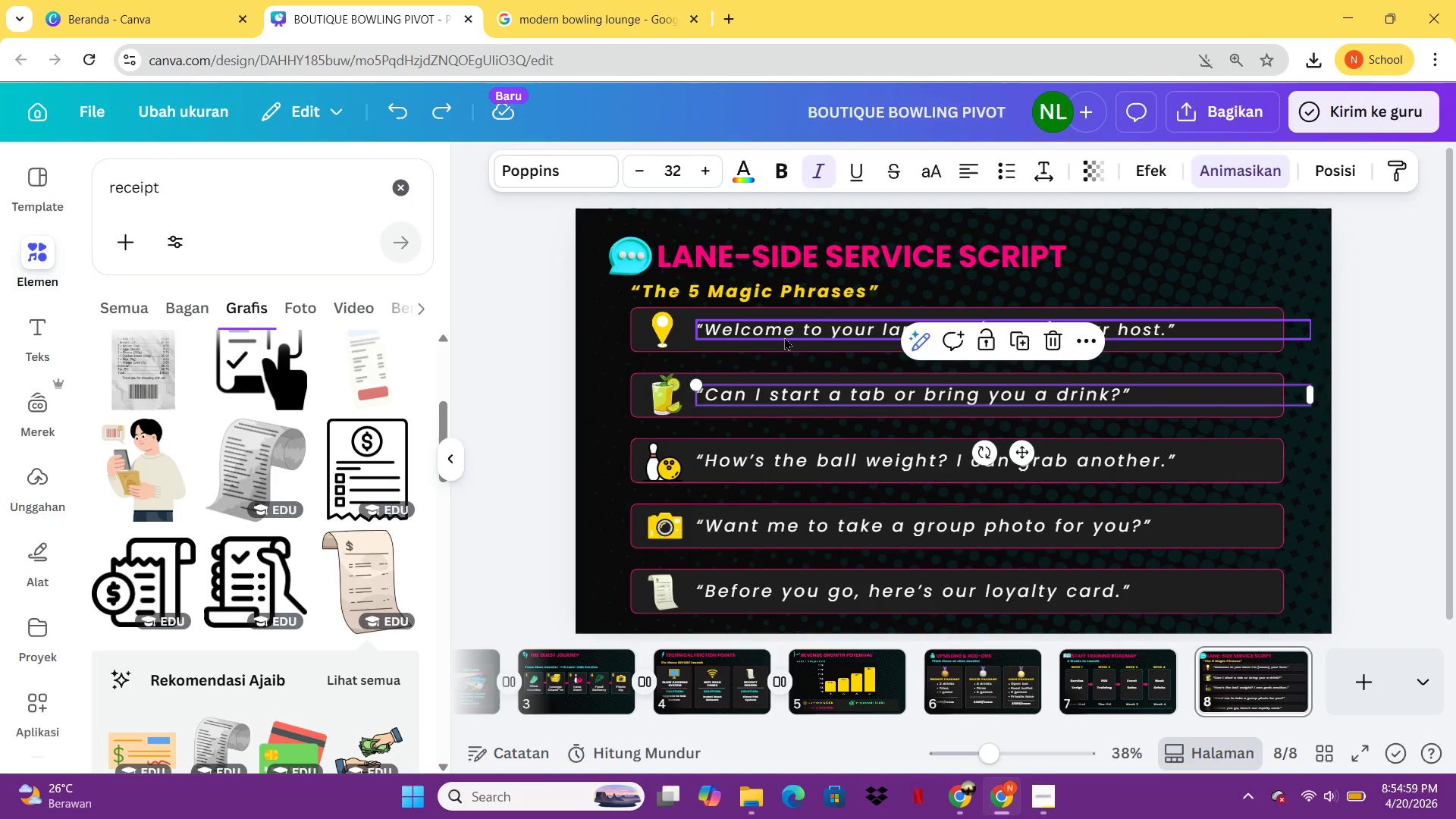 
left_click([784, 337])
 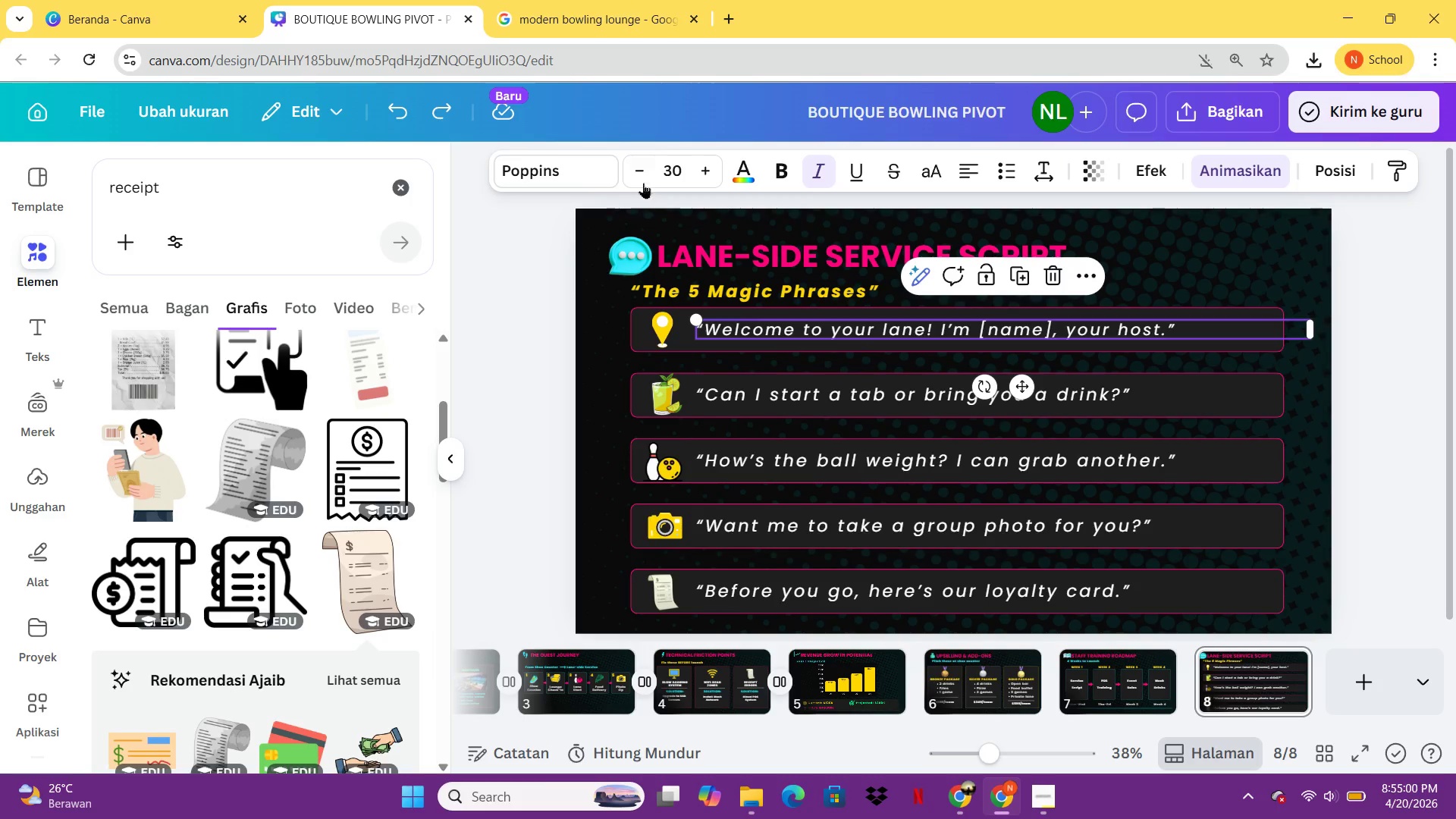 
left_click([640, 180])
 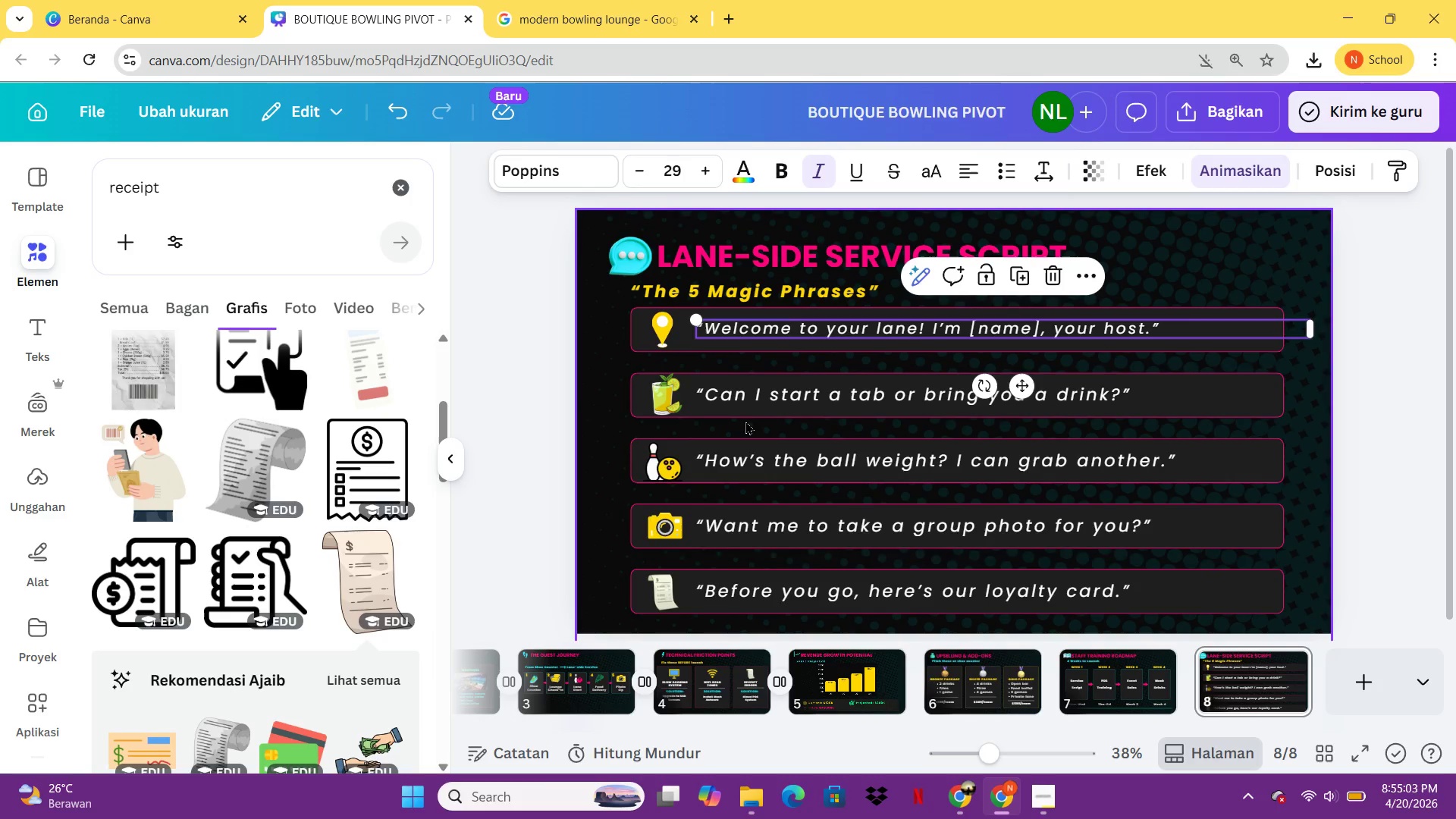 
hold_key(key=ShiftLeft, duration=4.0)
left_click([788, 397])
 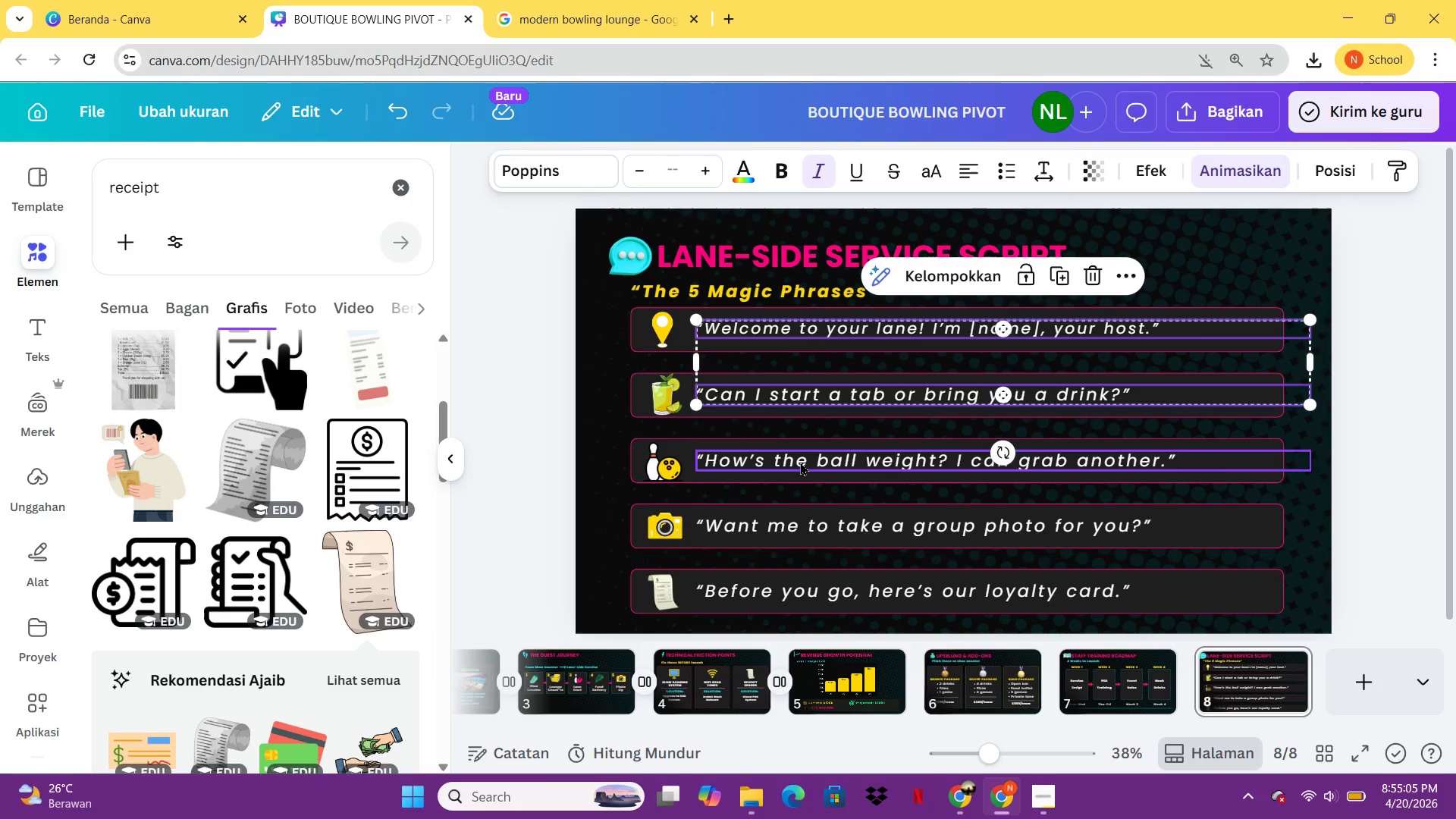 
left_click([800, 462])
 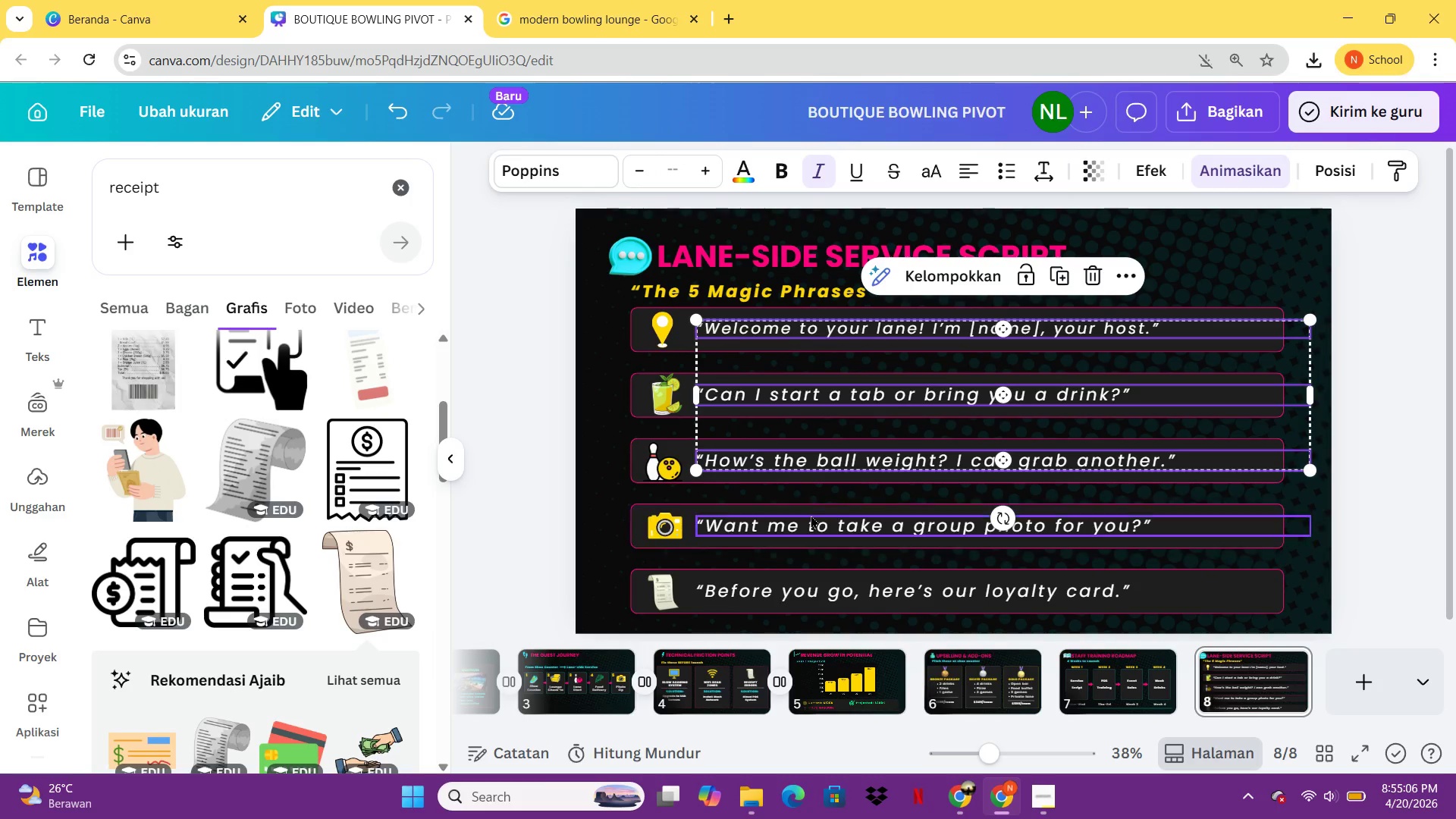 
left_click([811, 515])
 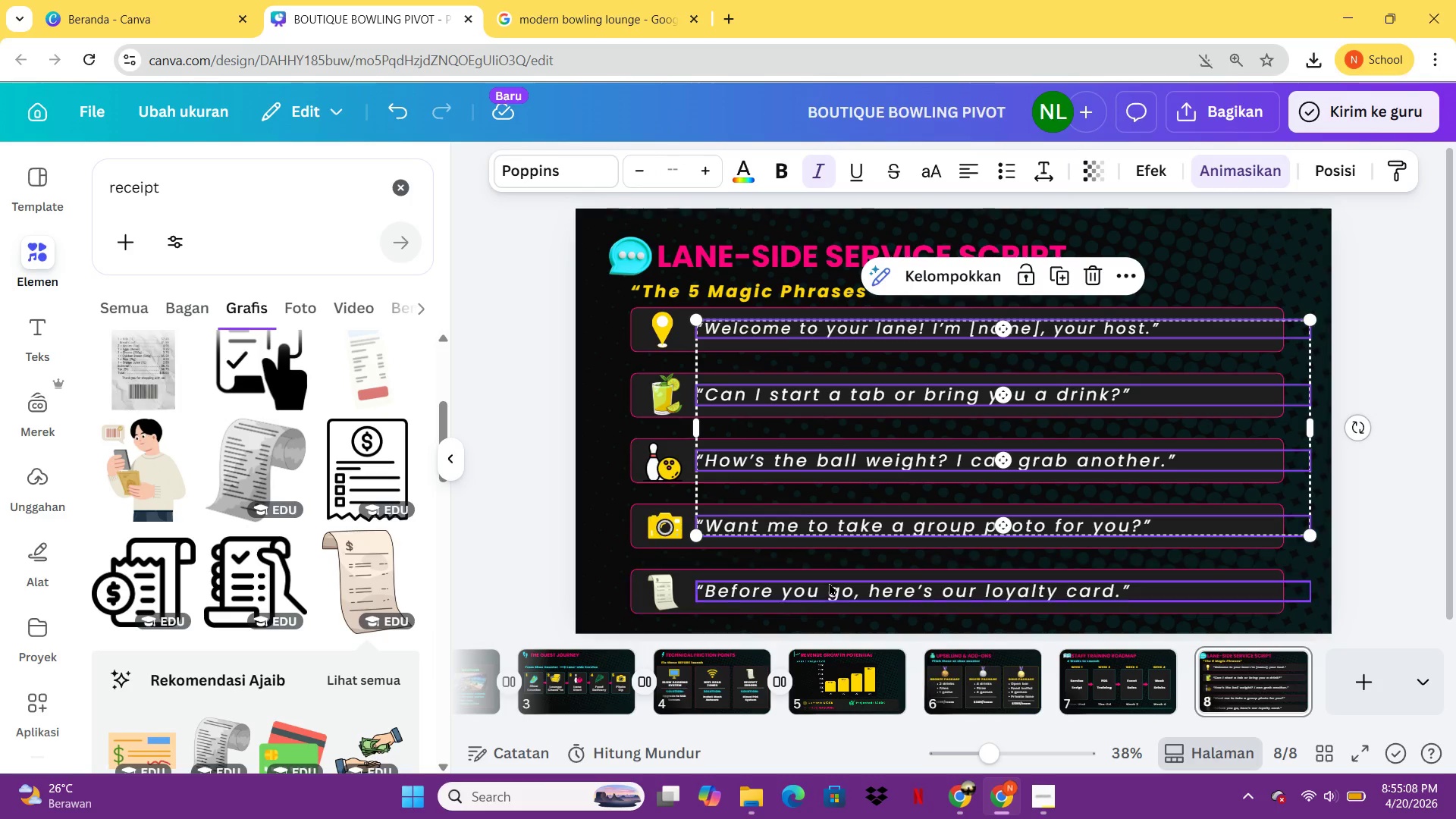 
left_click([832, 591])
 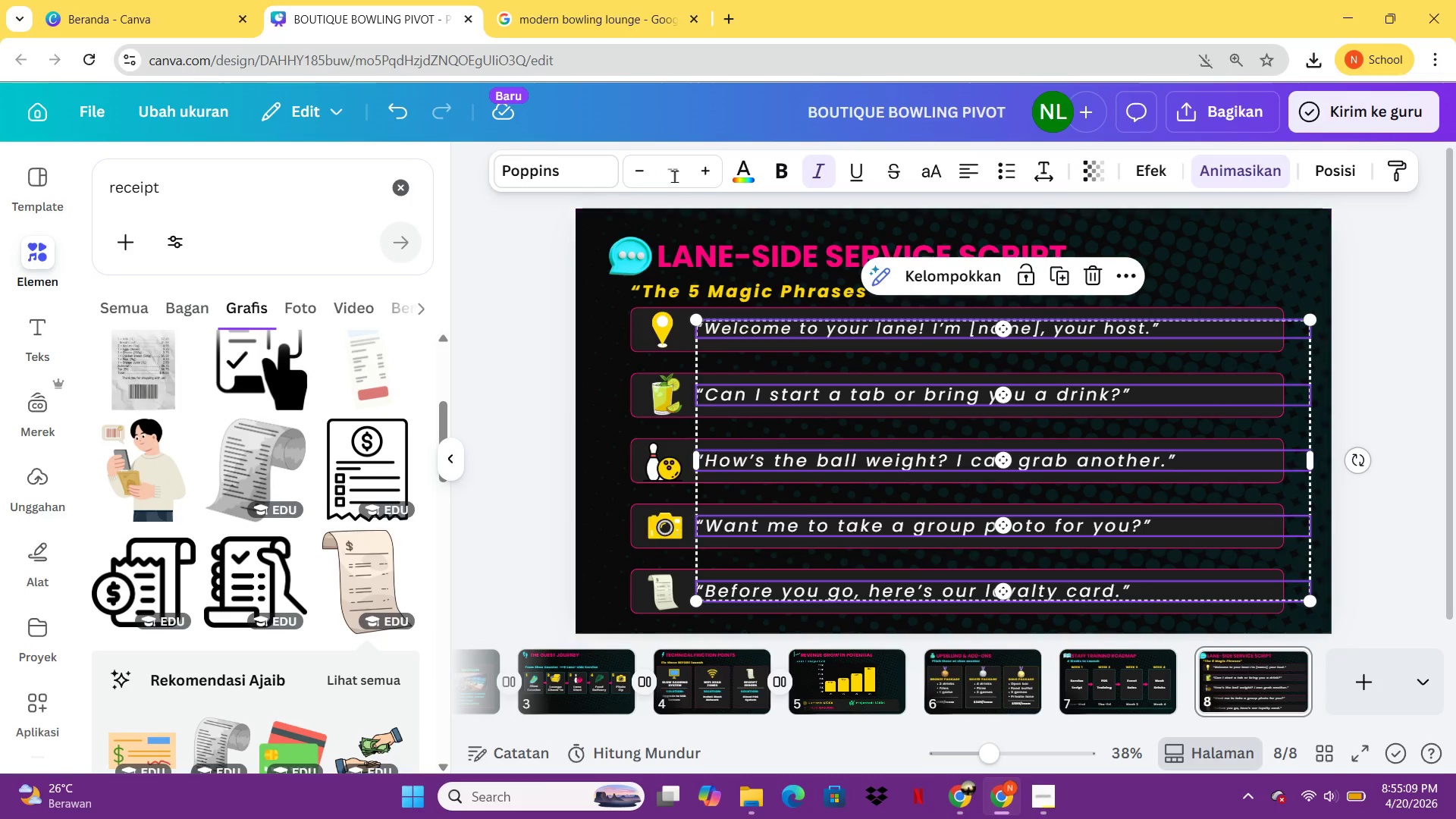 
left_click([673, 174])
 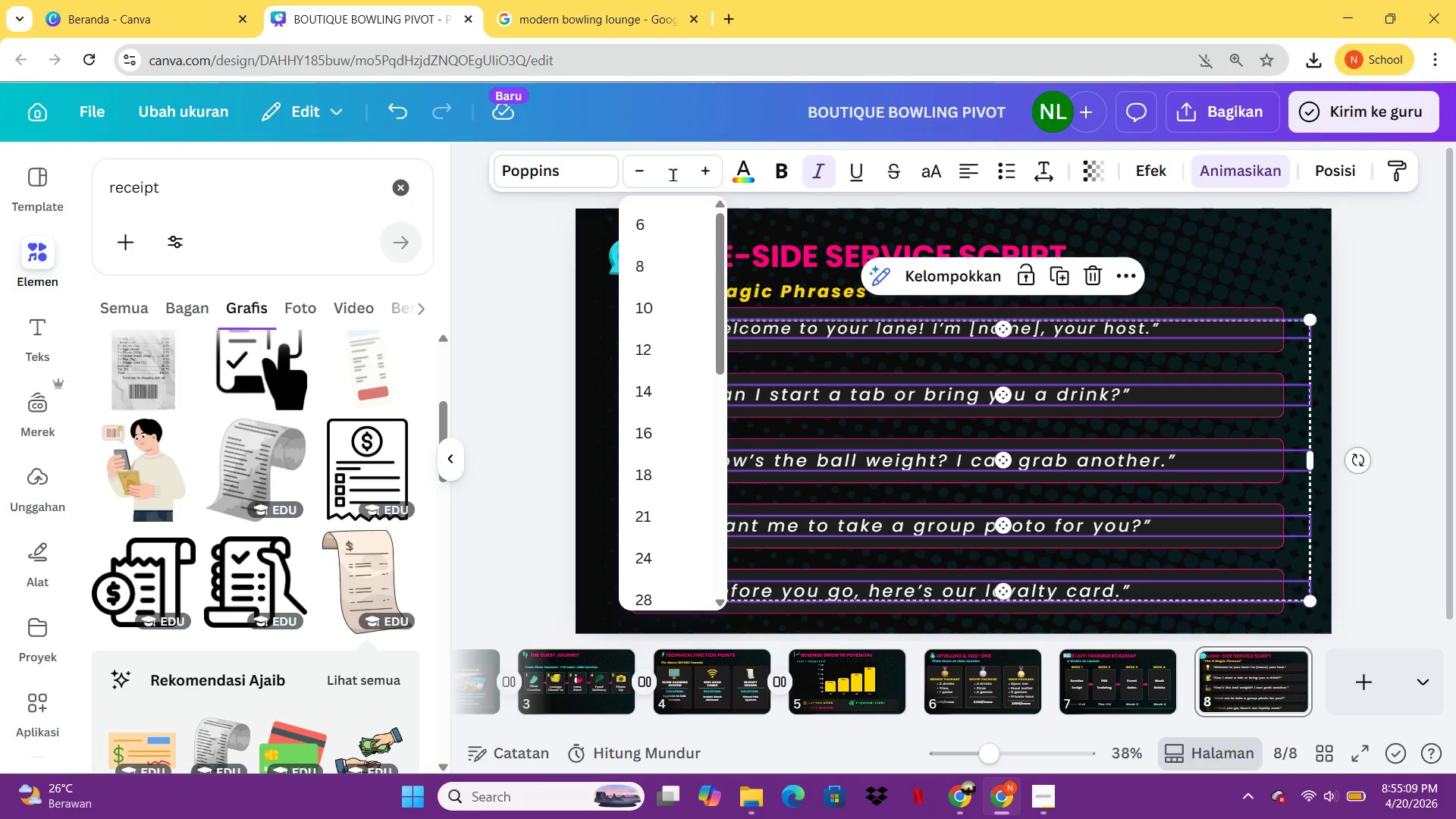 
type(29)
 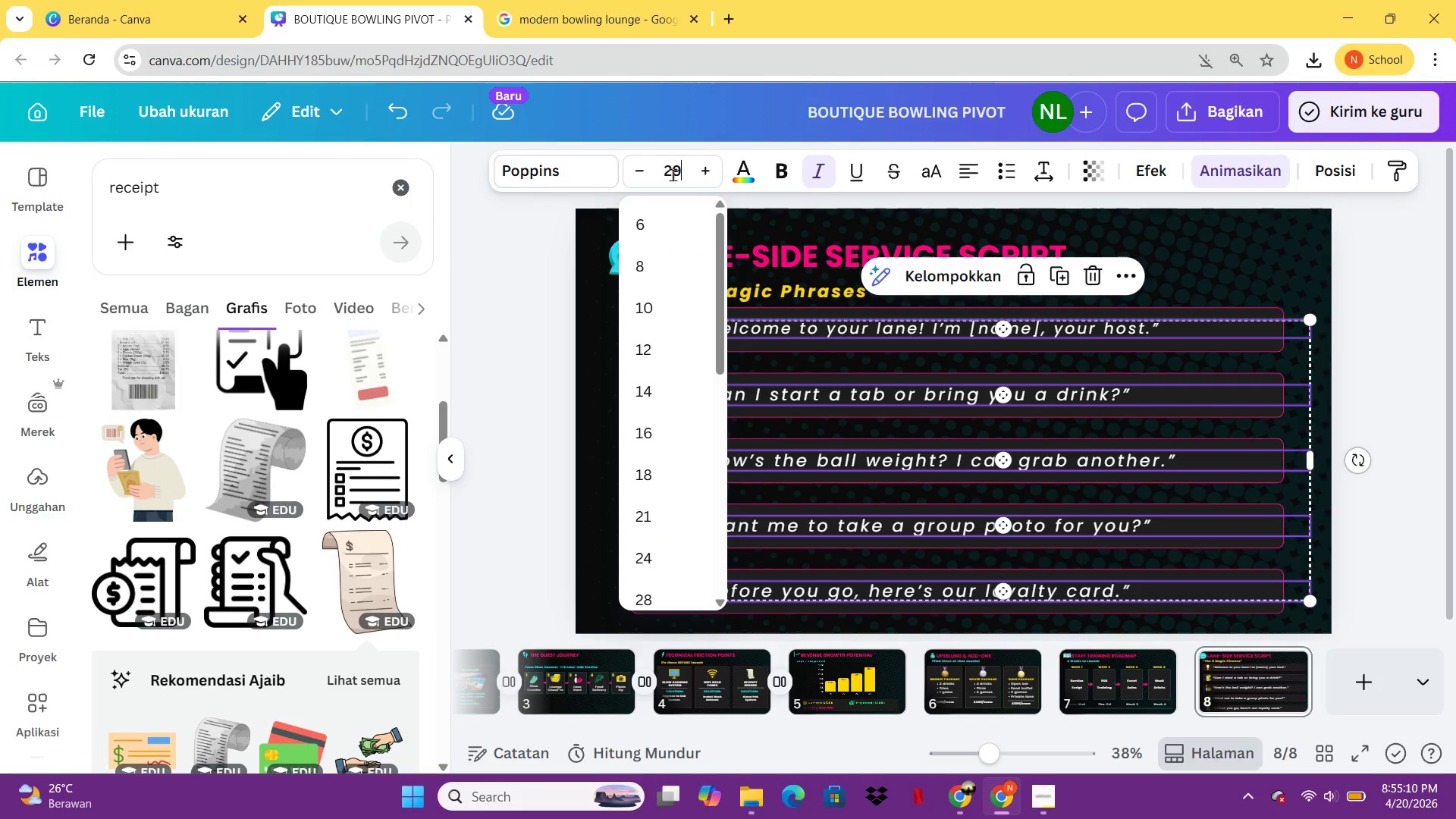 
key(Enter)
 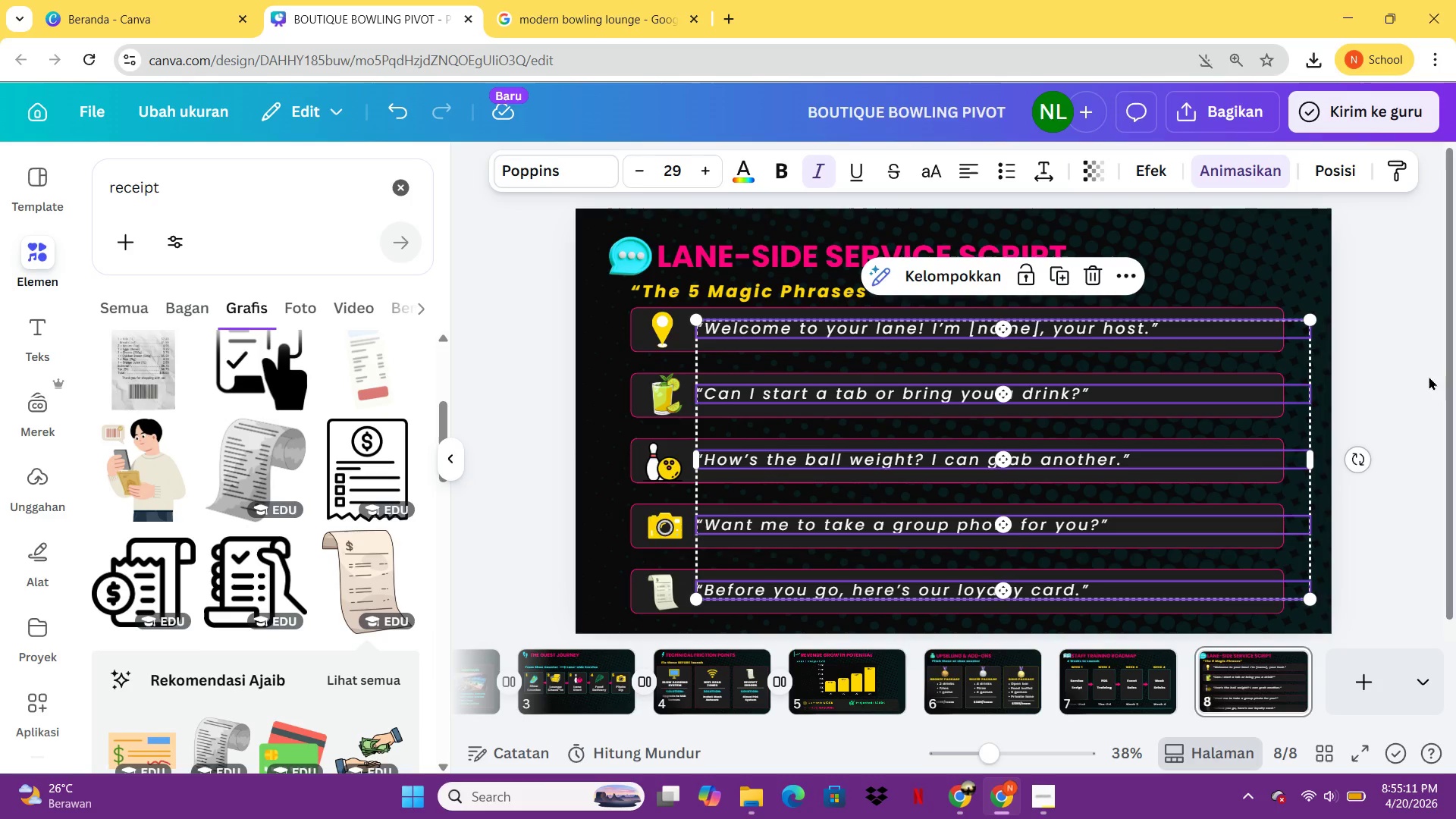 
left_click([1421, 379])
 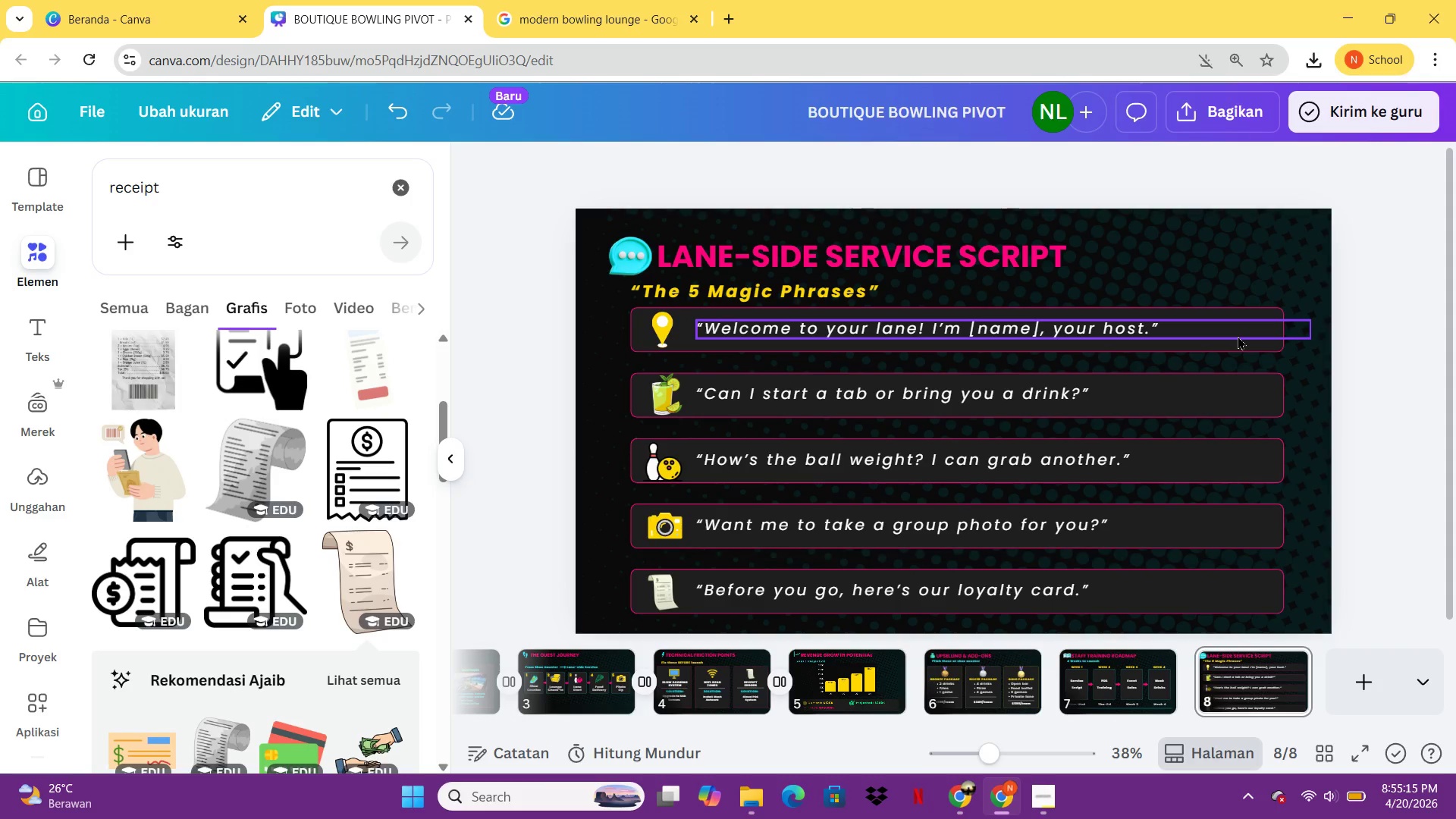 
left_click([1253, 343])
 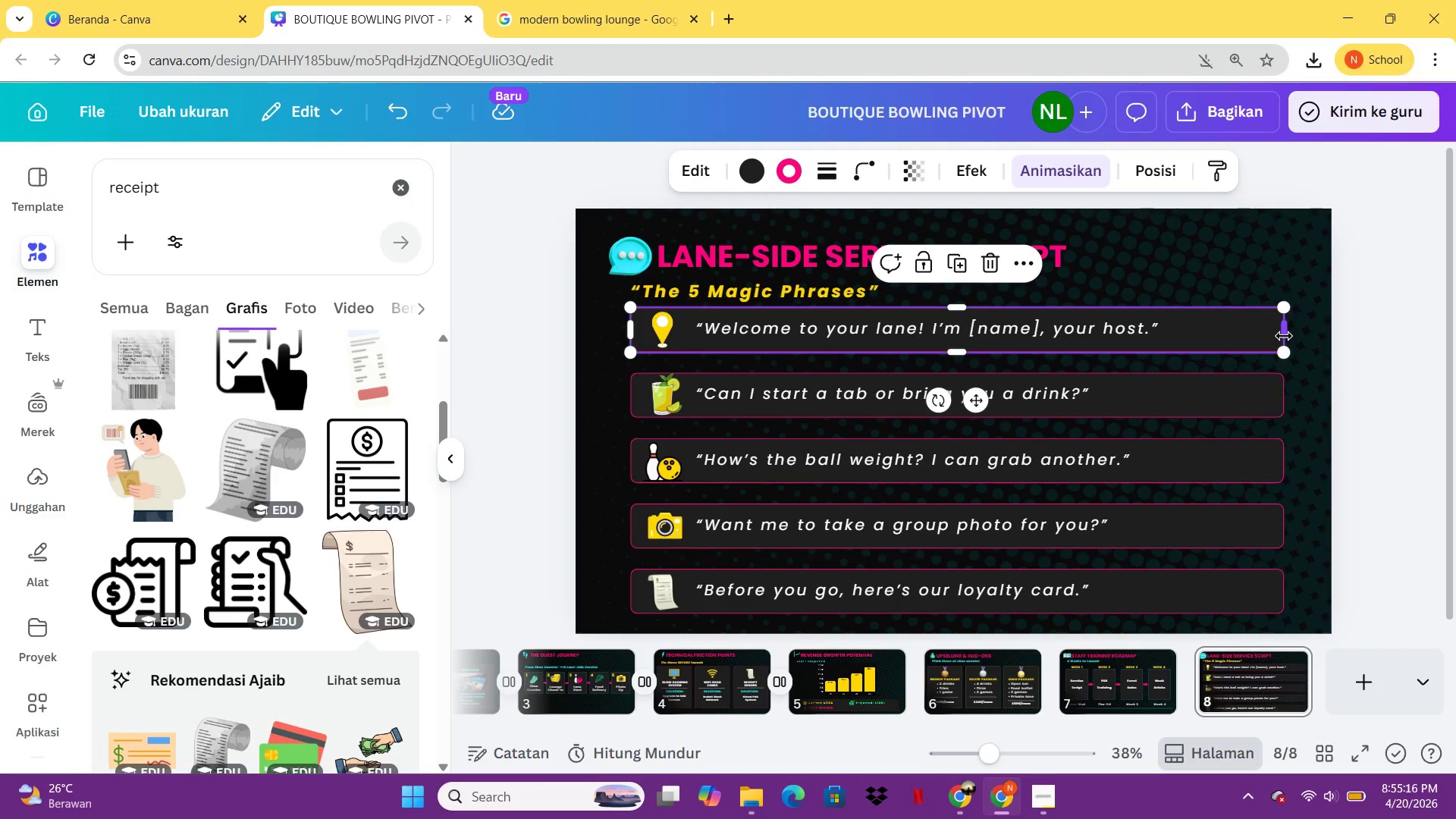 
left_click_drag(start_coordinate=[1284, 336], to_coordinate=[1199, 332])
 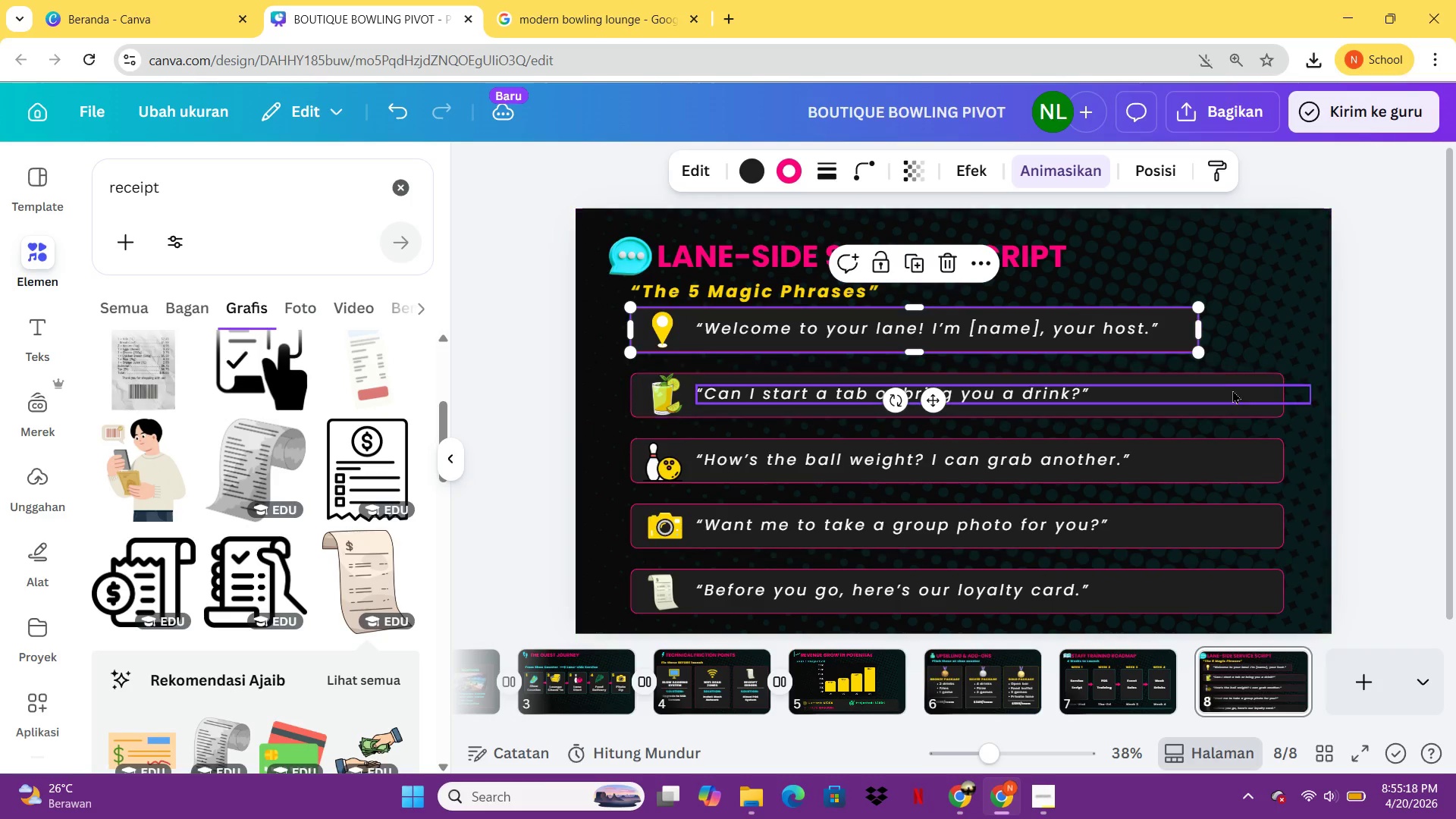 
left_click([1232, 391])
 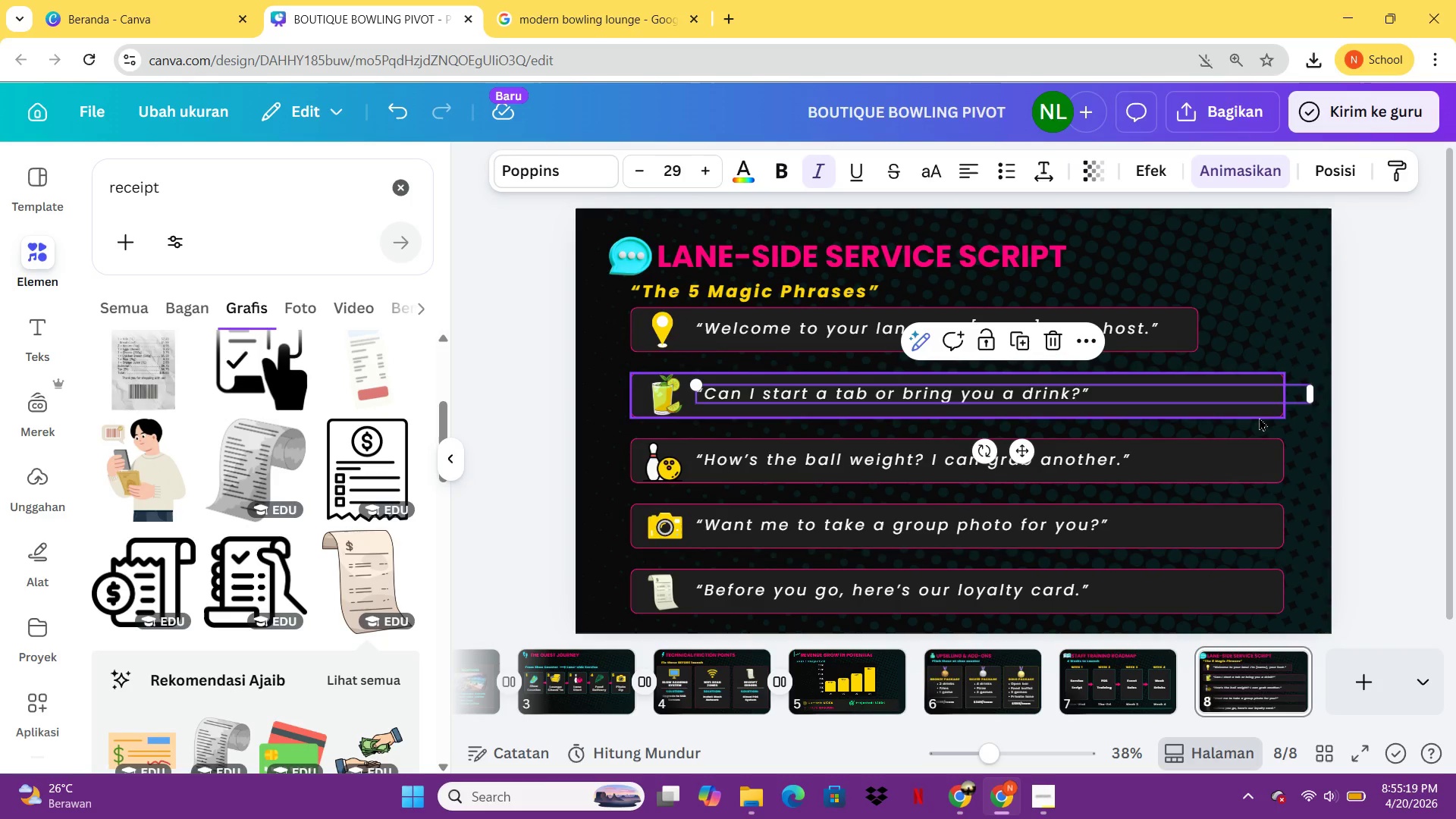 
left_click([1259, 418])
 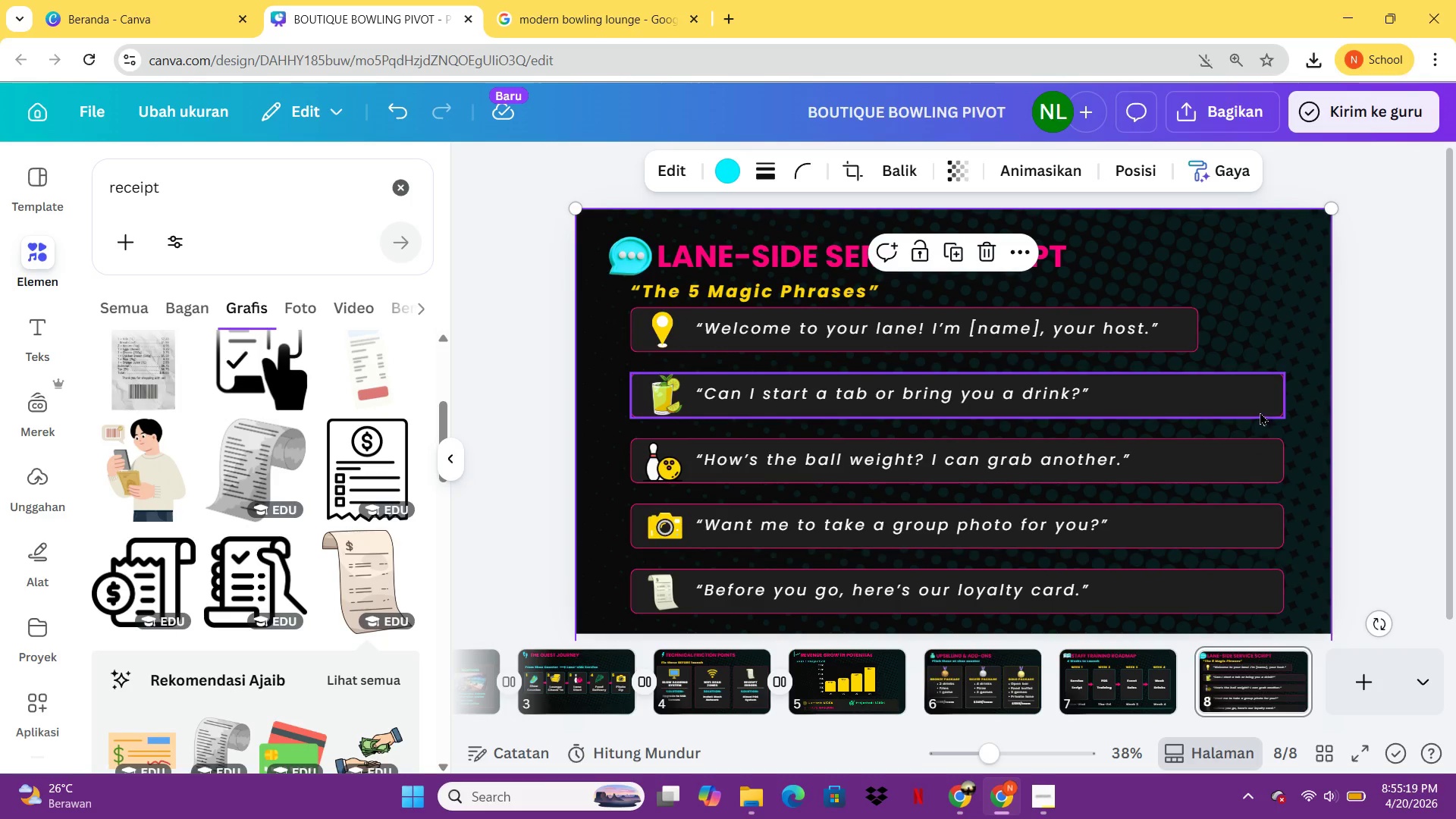 
left_click([1258, 412])
 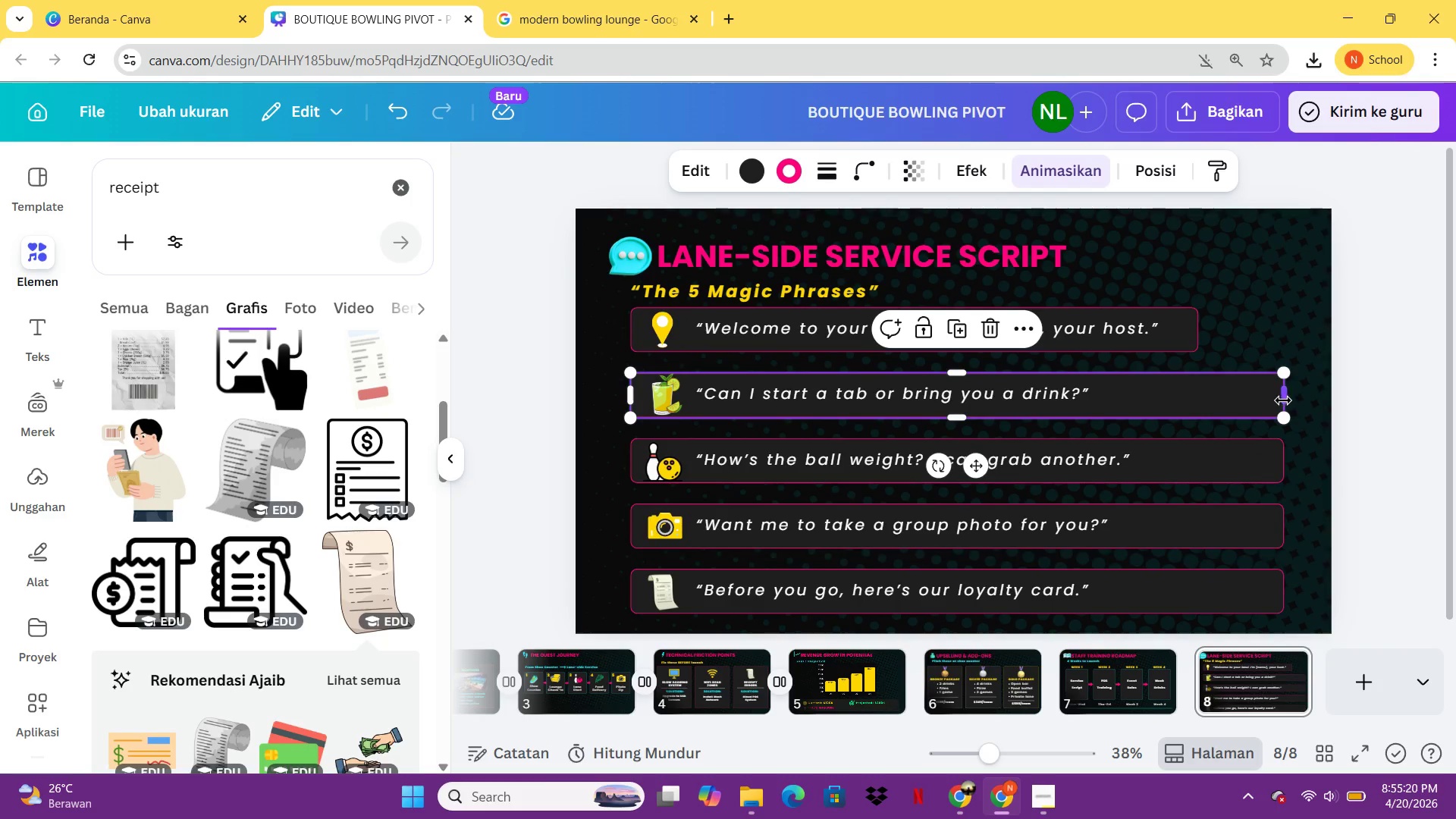 
left_click_drag(start_coordinate=[1285, 400], to_coordinate=[1201, 398])
 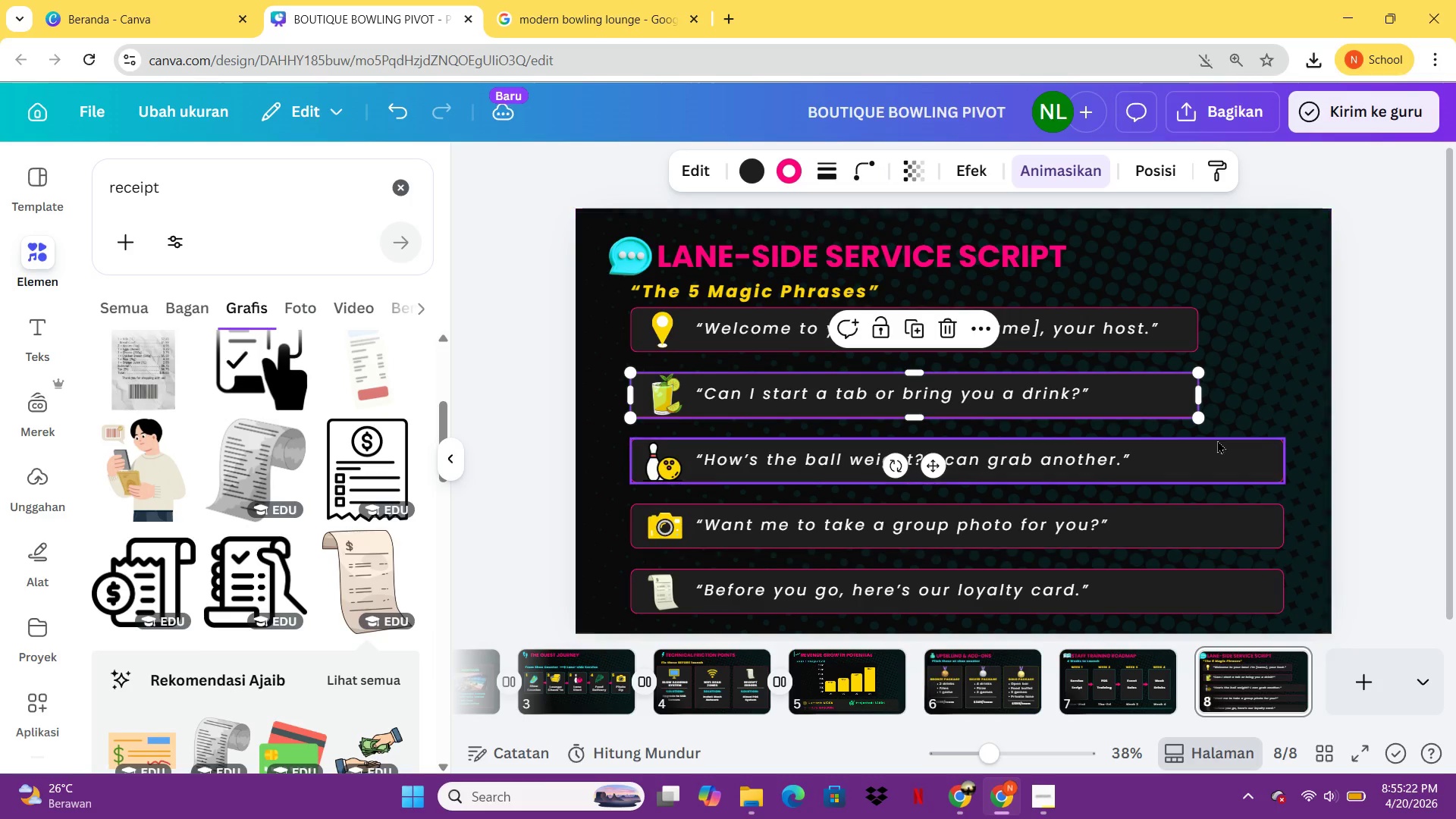 
left_click([1217, 441])
 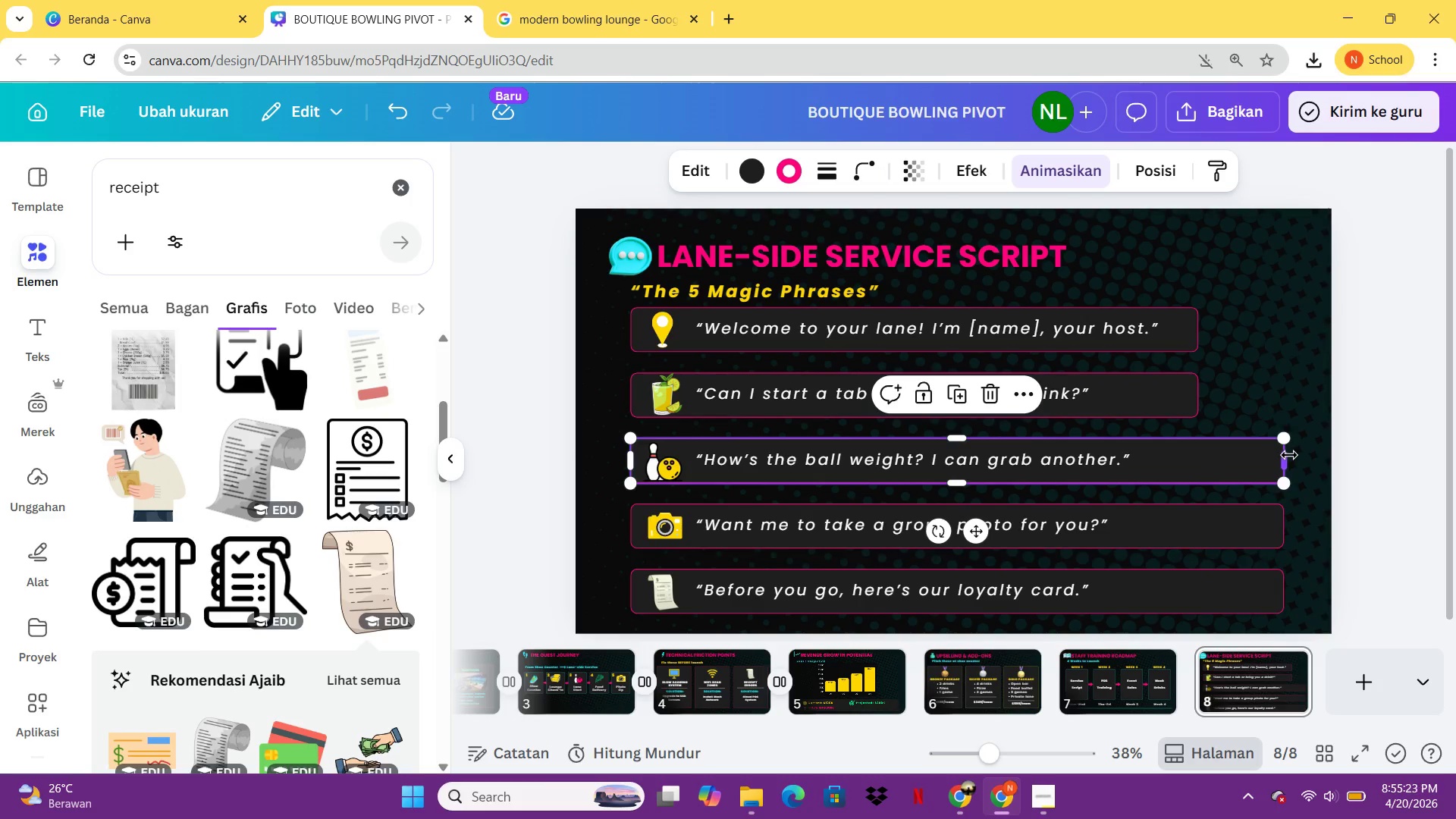 
left_click_drag(start_coordinate=[1289, 455], to_coordinate=[1204, 454])
 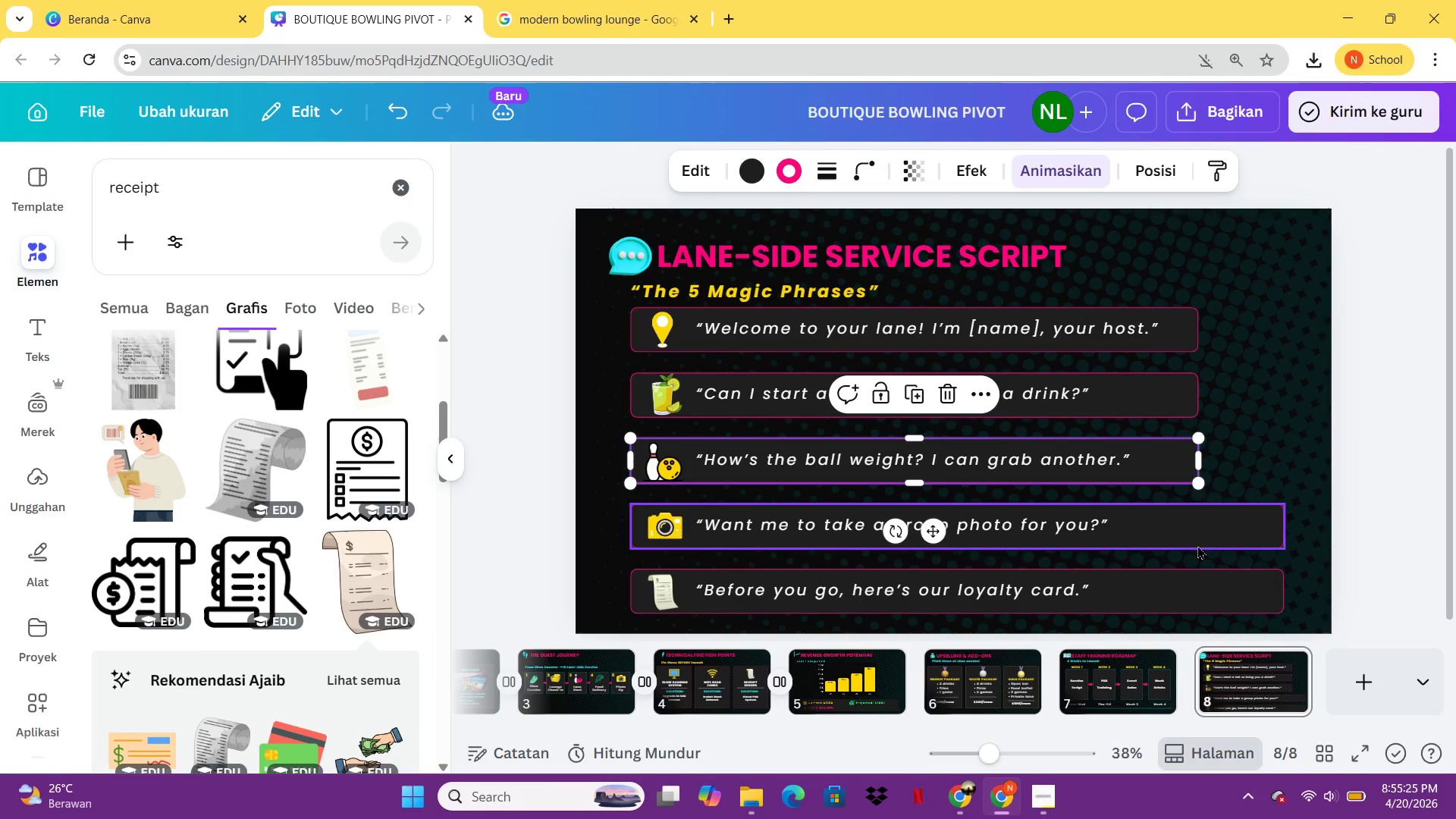 
left_click([1197, 545])
 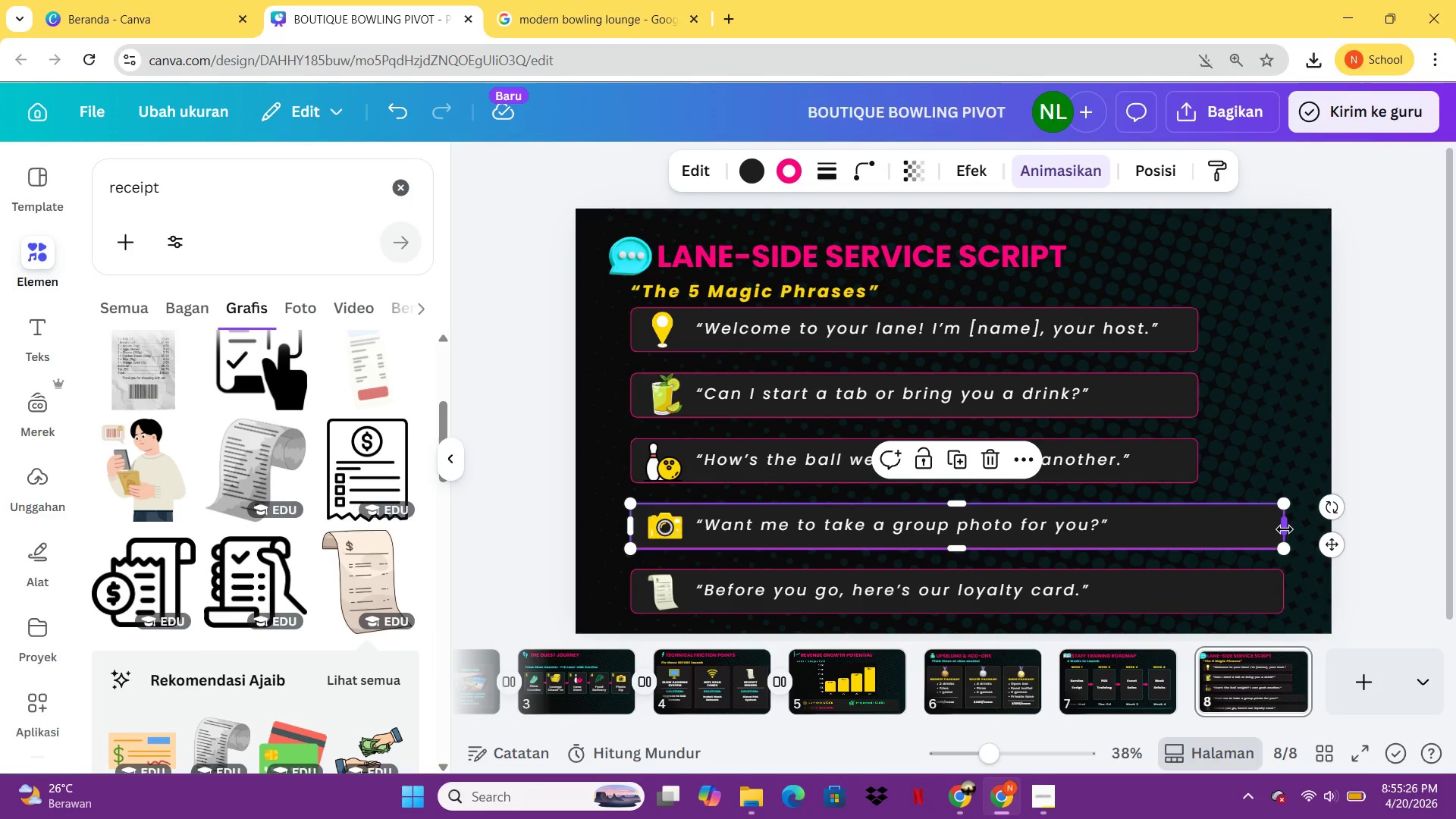 
left_click_drag(start_coordinate=[1285, 527], to_coordinate=[1199, 522])
 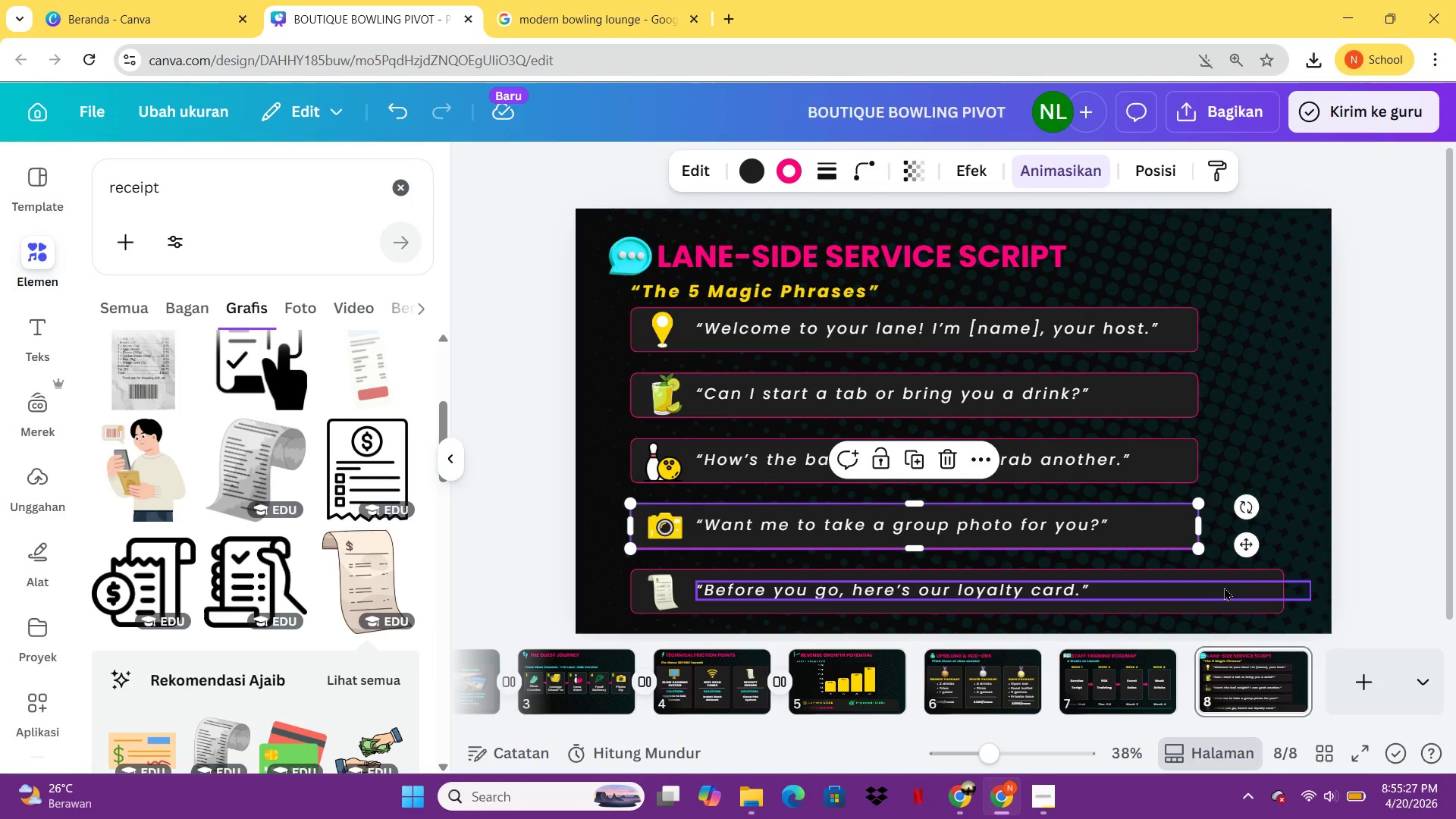 
left_click([1224, 588])
 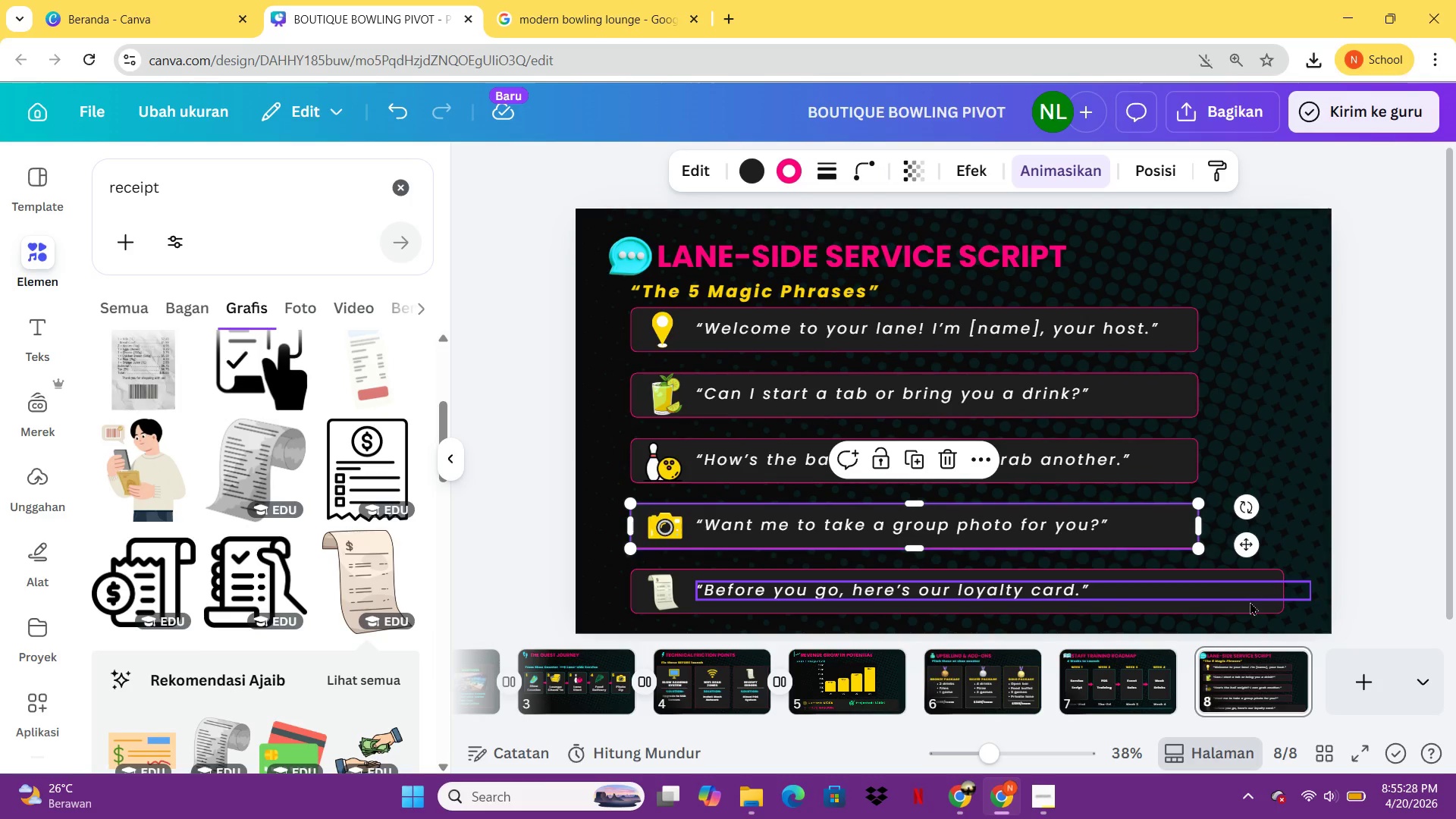 
left_click([1250, 603])
 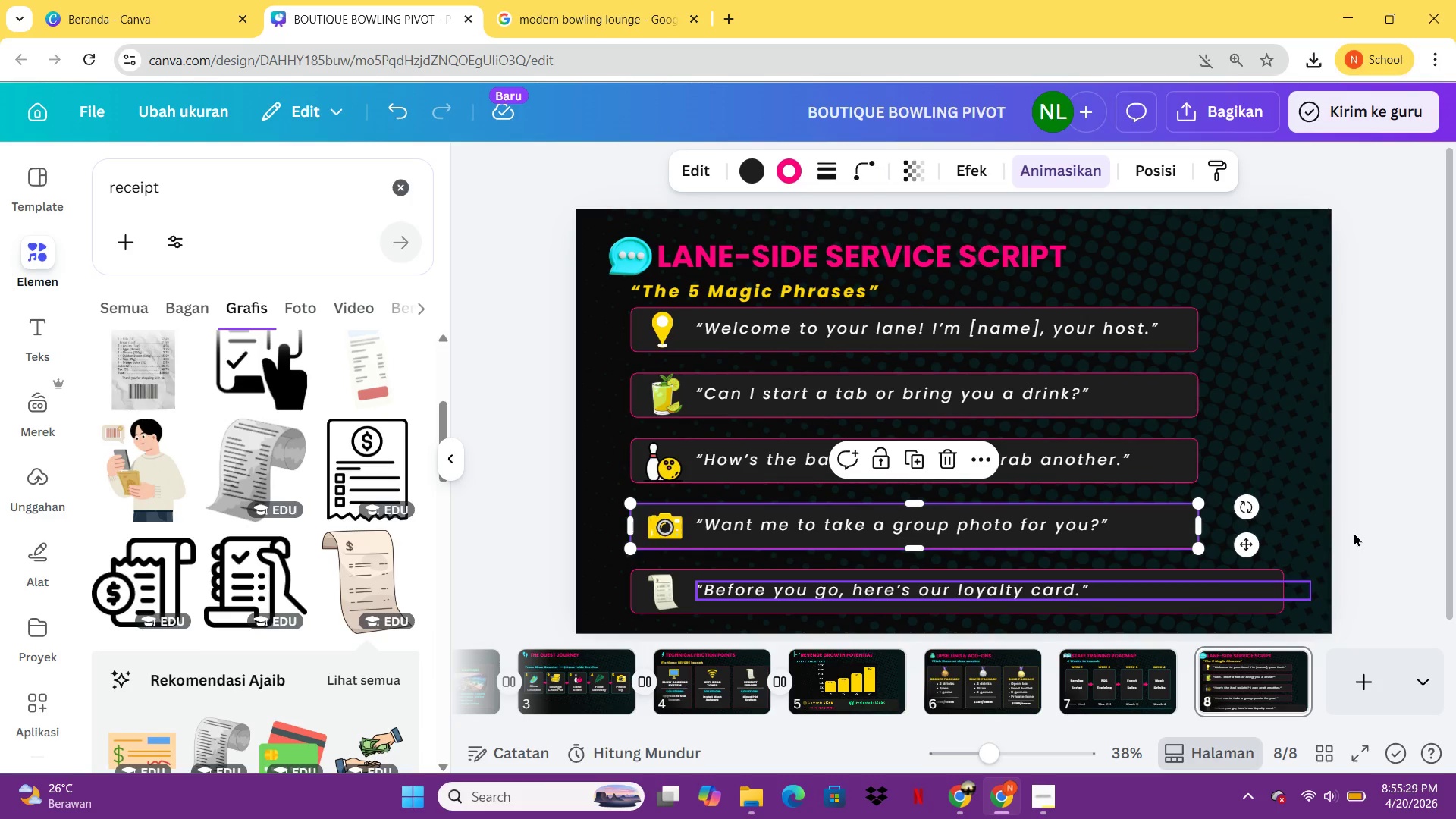 
left_click([1392, 500])
 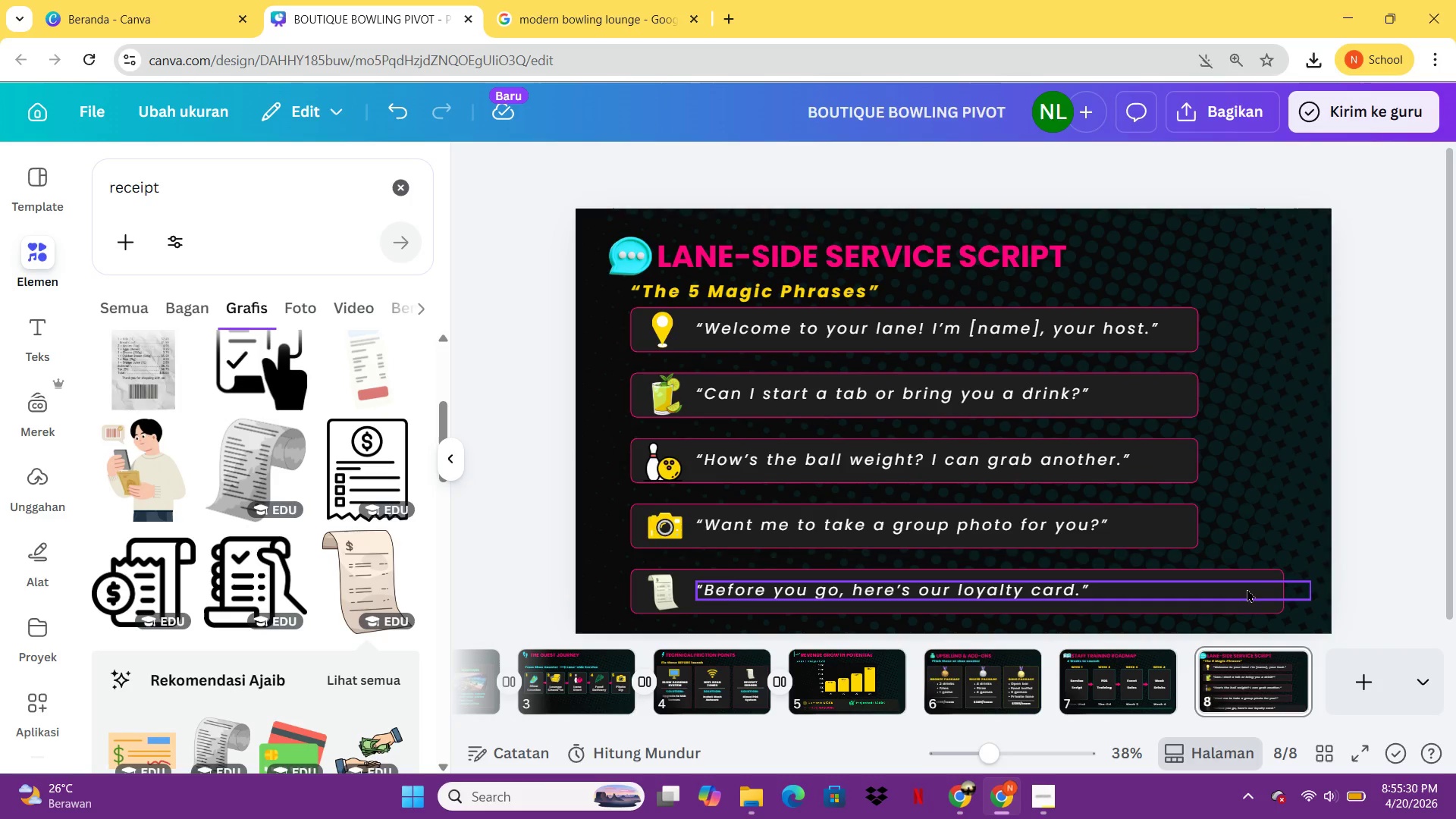 
left_click([1245, 589])
 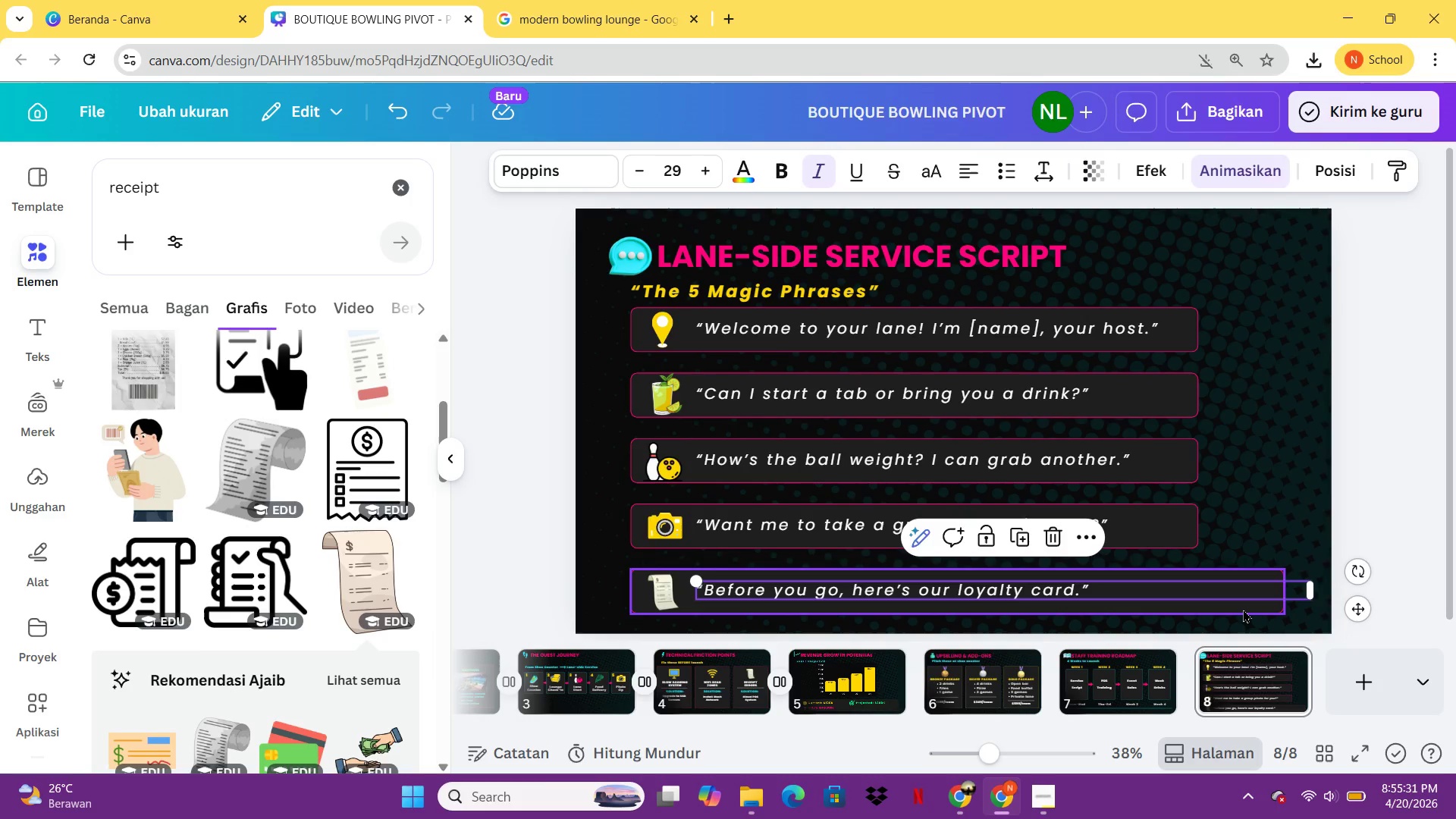 
left_click([1243, 609])
 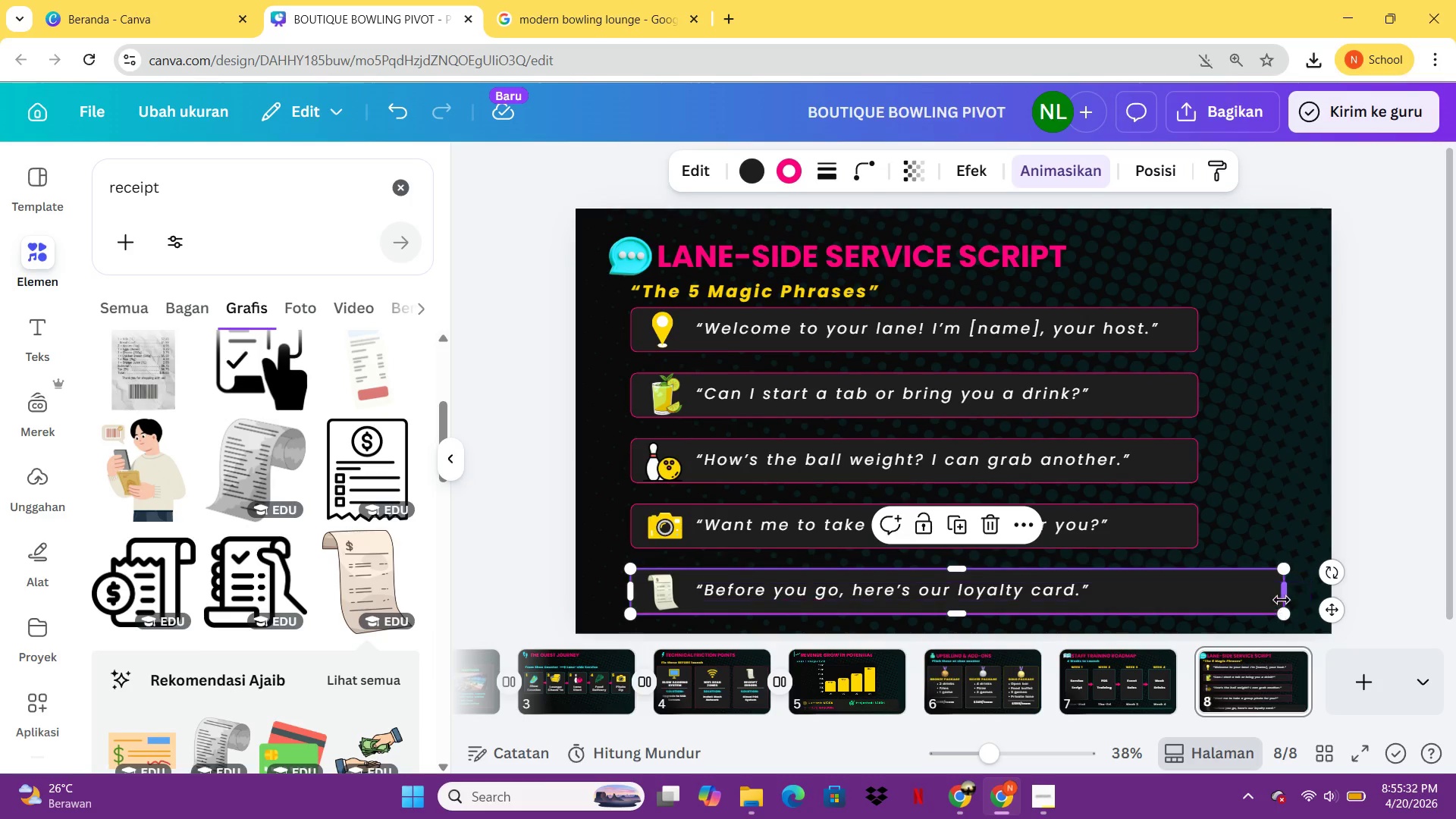 
left_click_drag(start_coordinate=[1283, 600], to_coordinate=[1198, 596])
 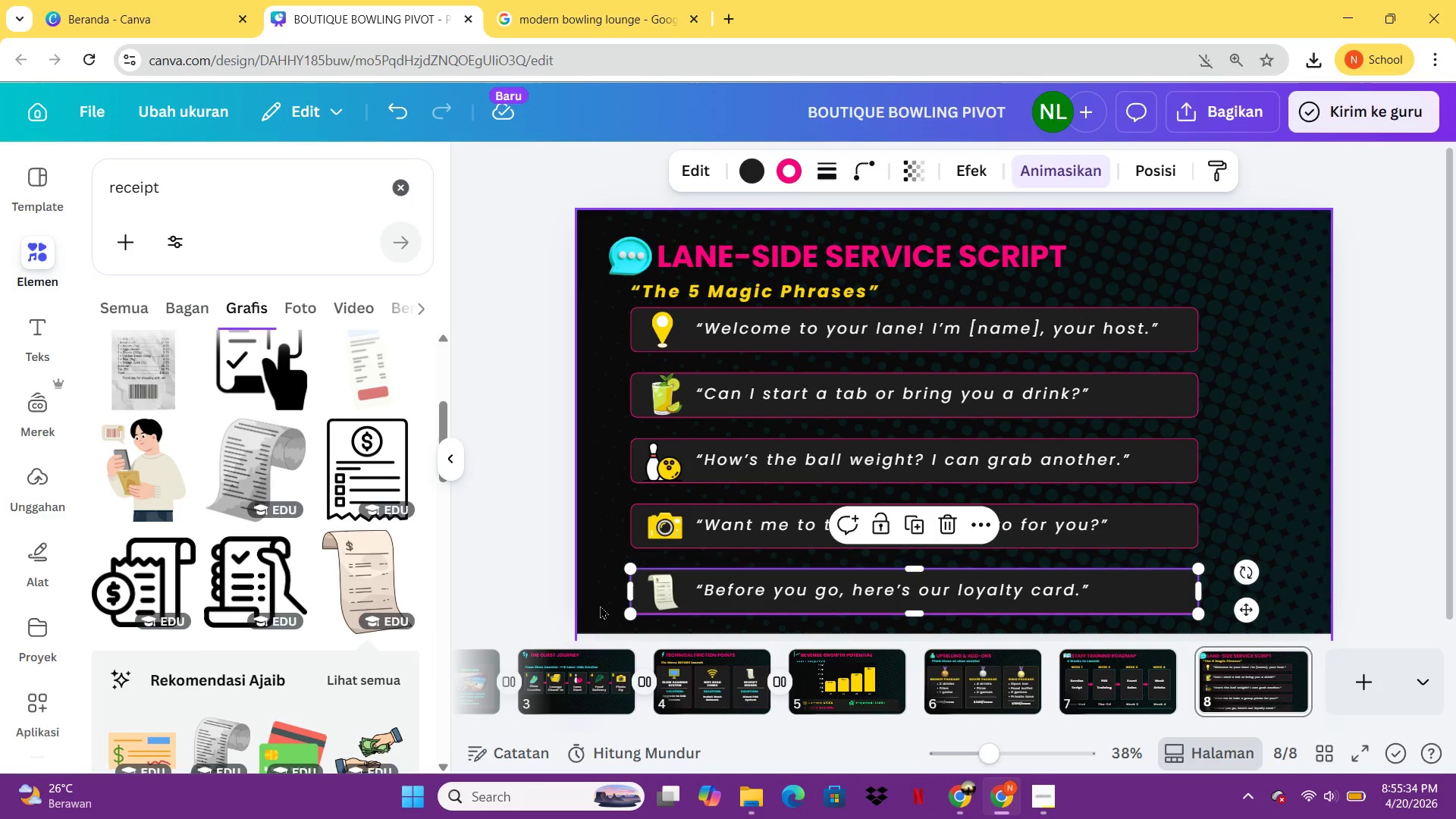 
left_click_drag(start_coordinate=[602, 605], to_coordinate=[1178, 330])
 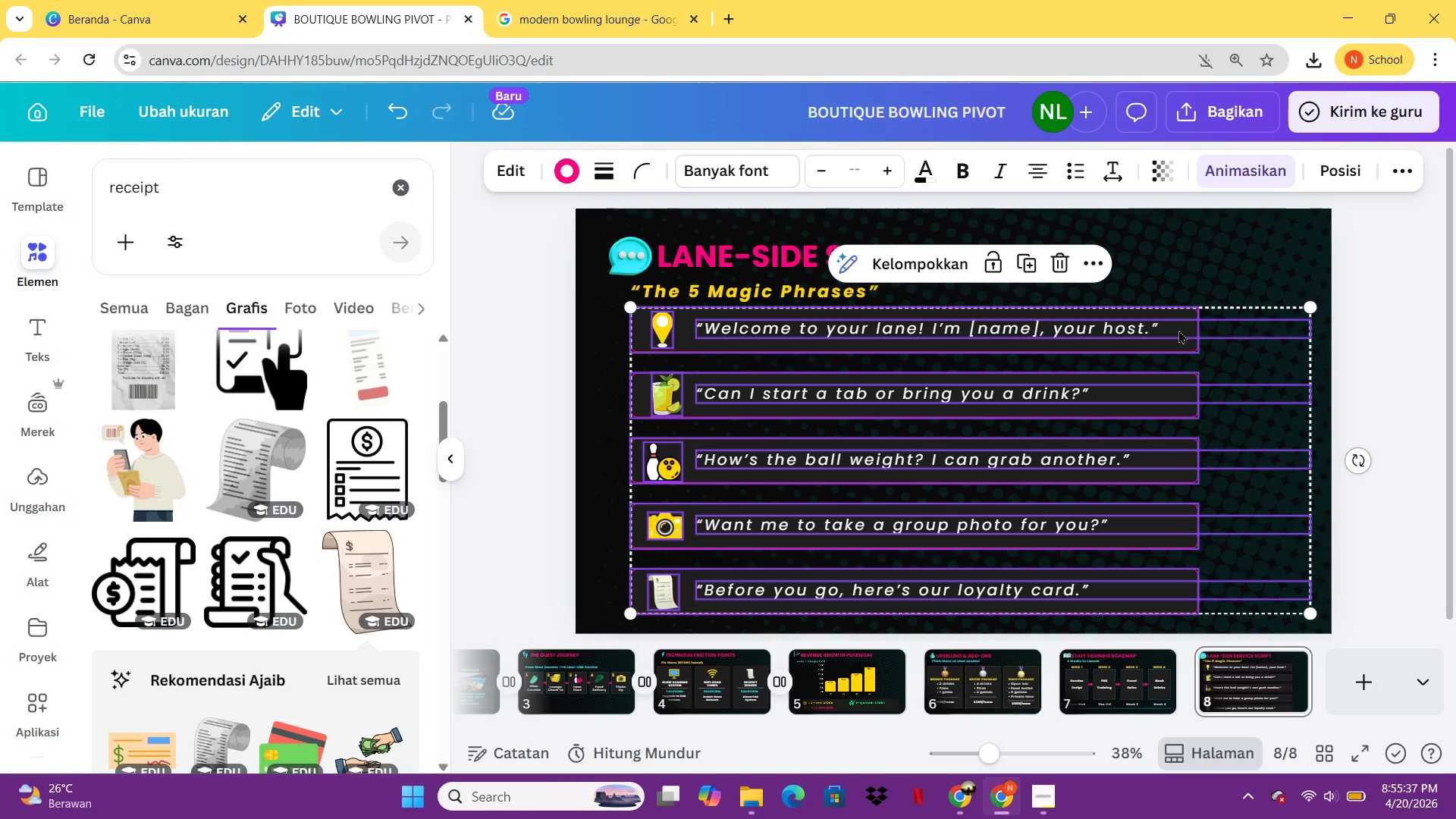 
key(Control+G)
 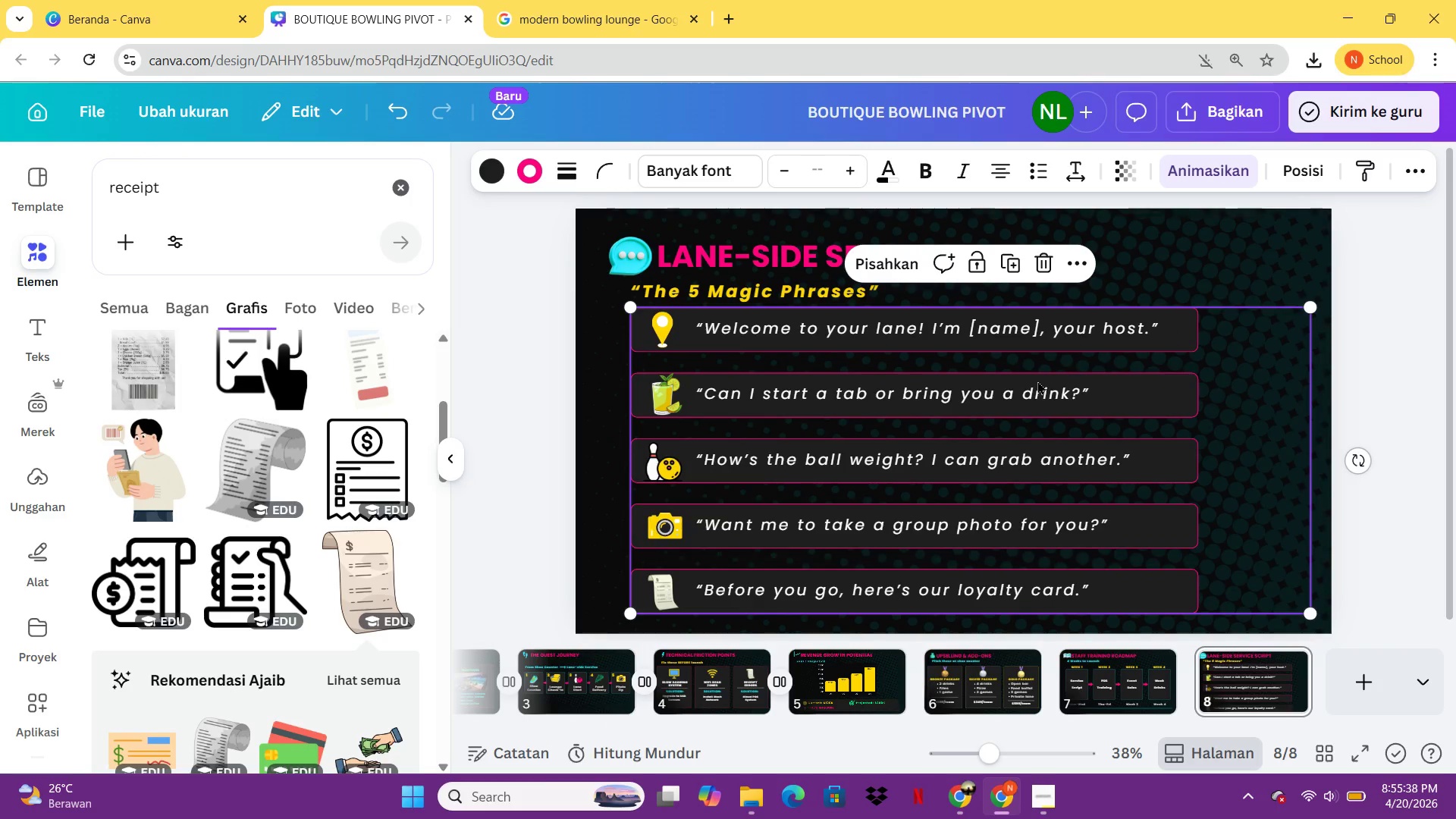 
left_click_drag(start_coordinate=[1037, 381], to_coordinate=[1081, 381])
 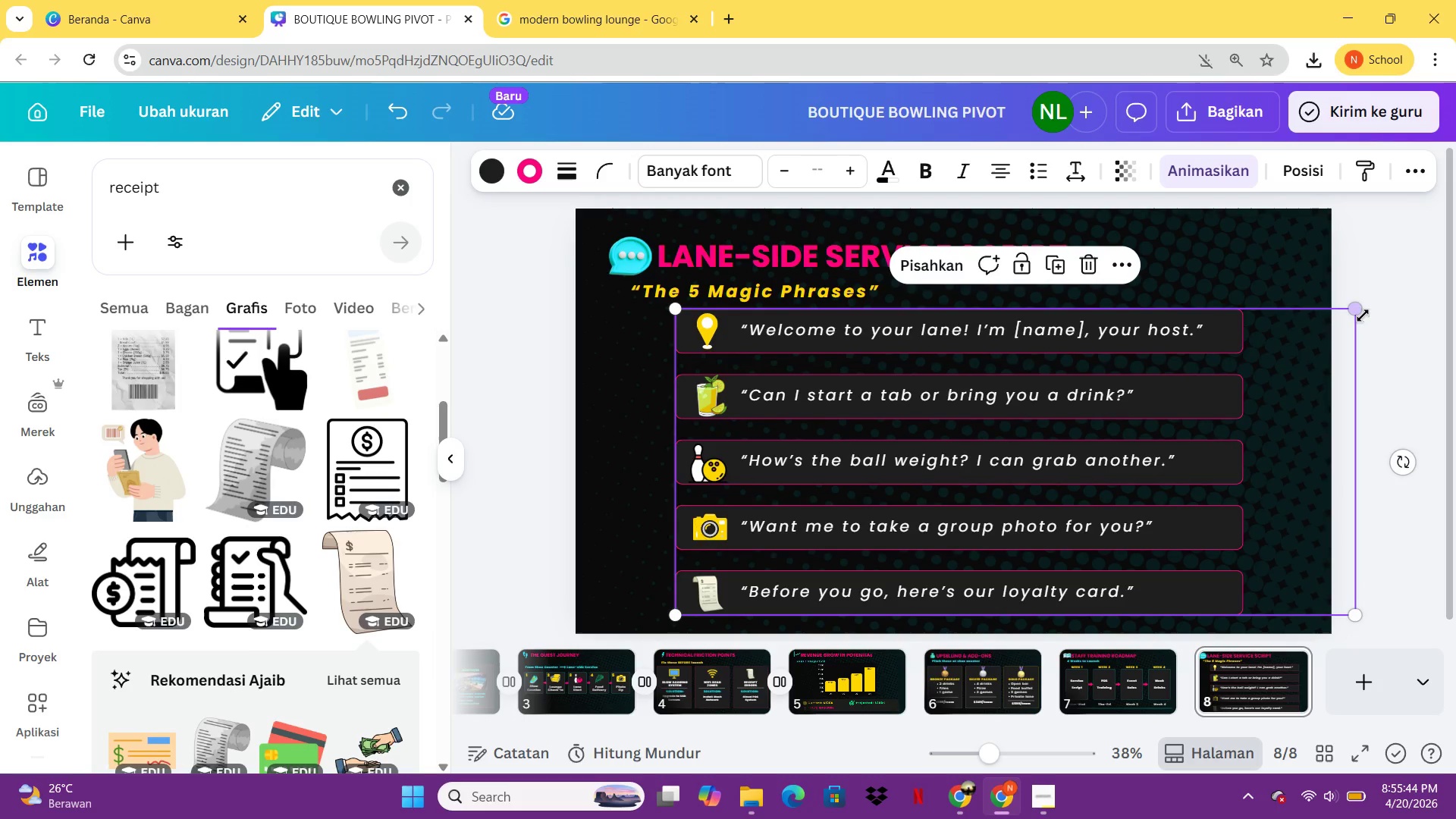 
left_click([1363, 315])
 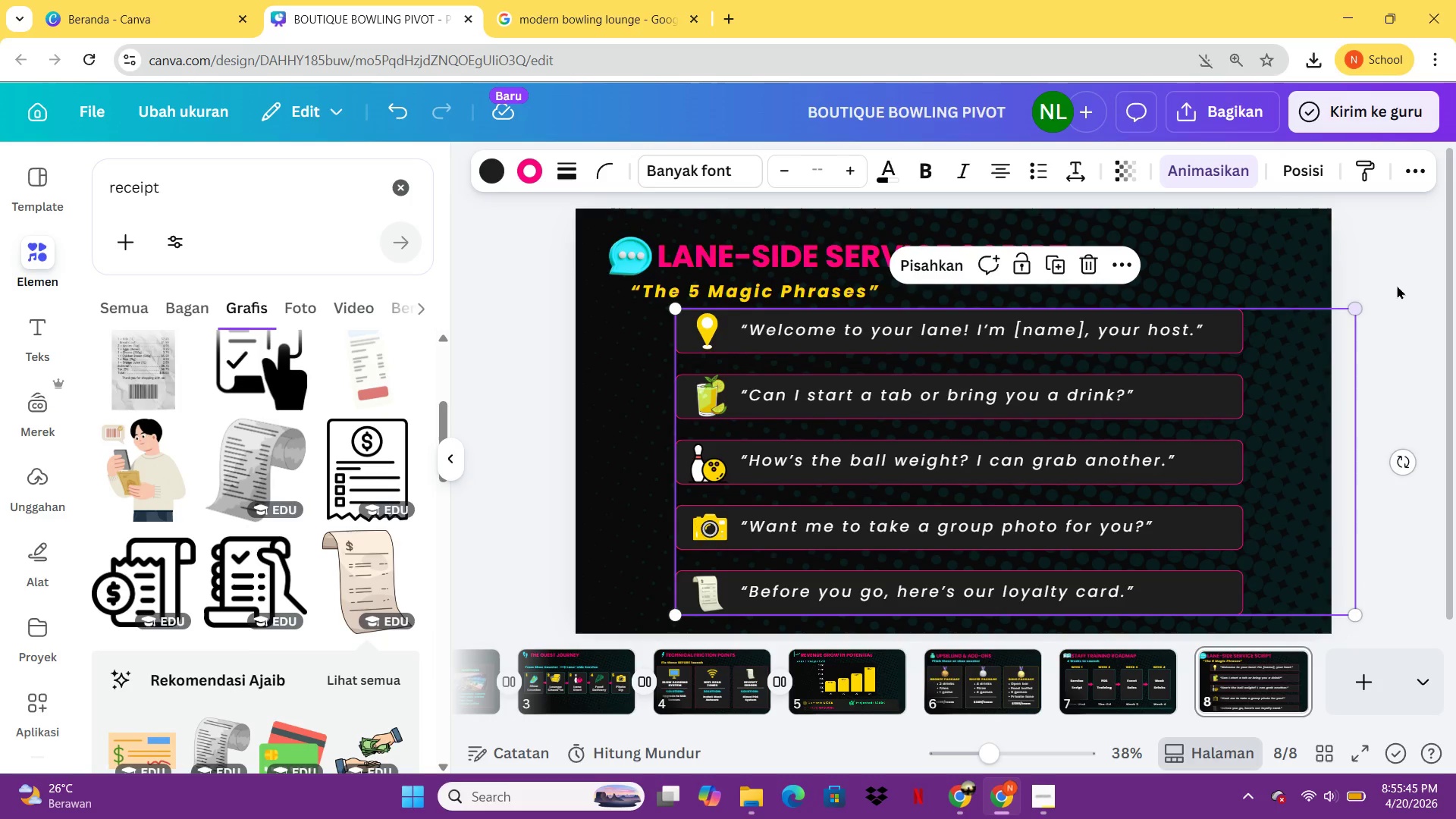 
left_click([1397, 285])
 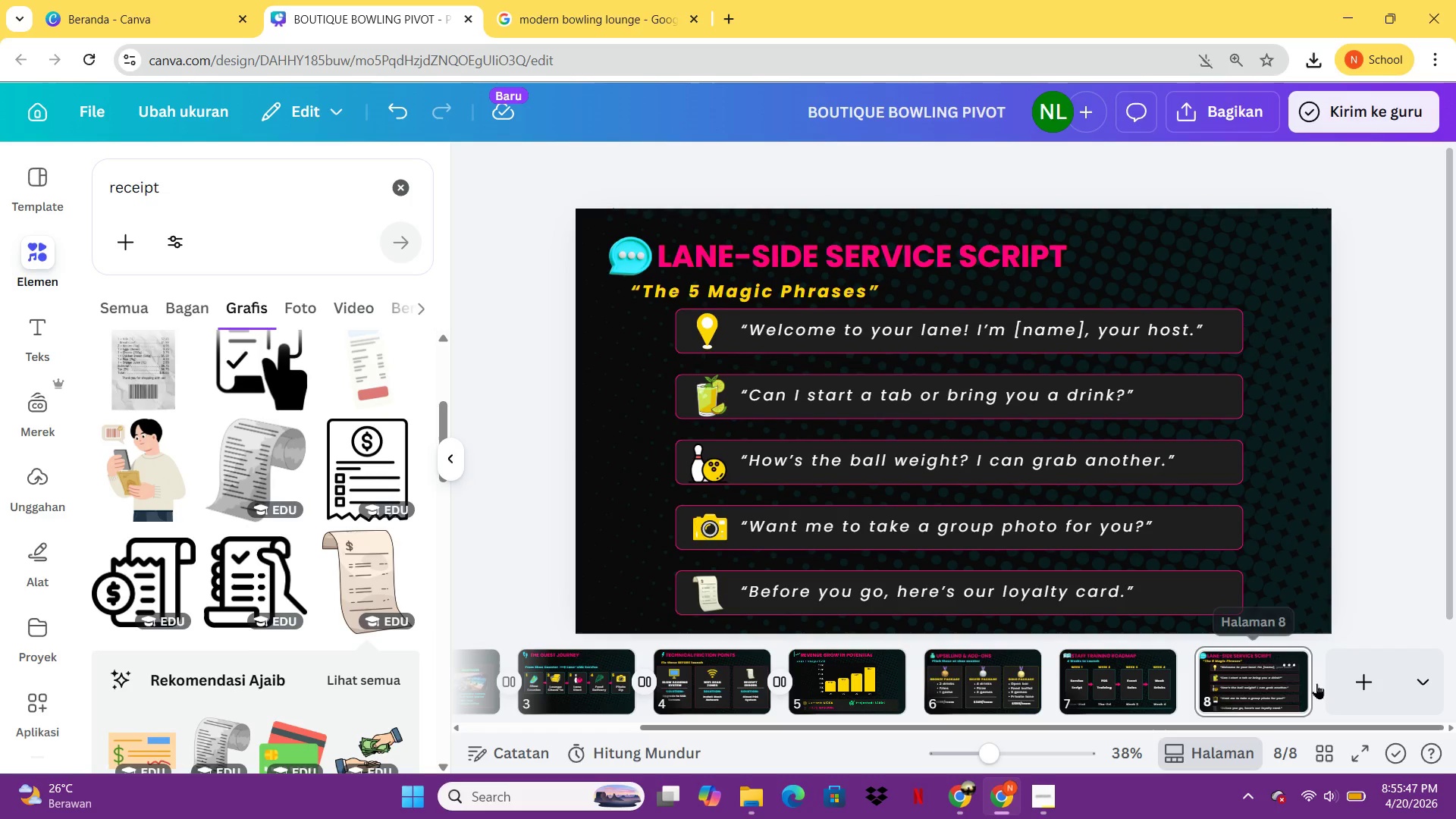 
left_click([1322, 683])
 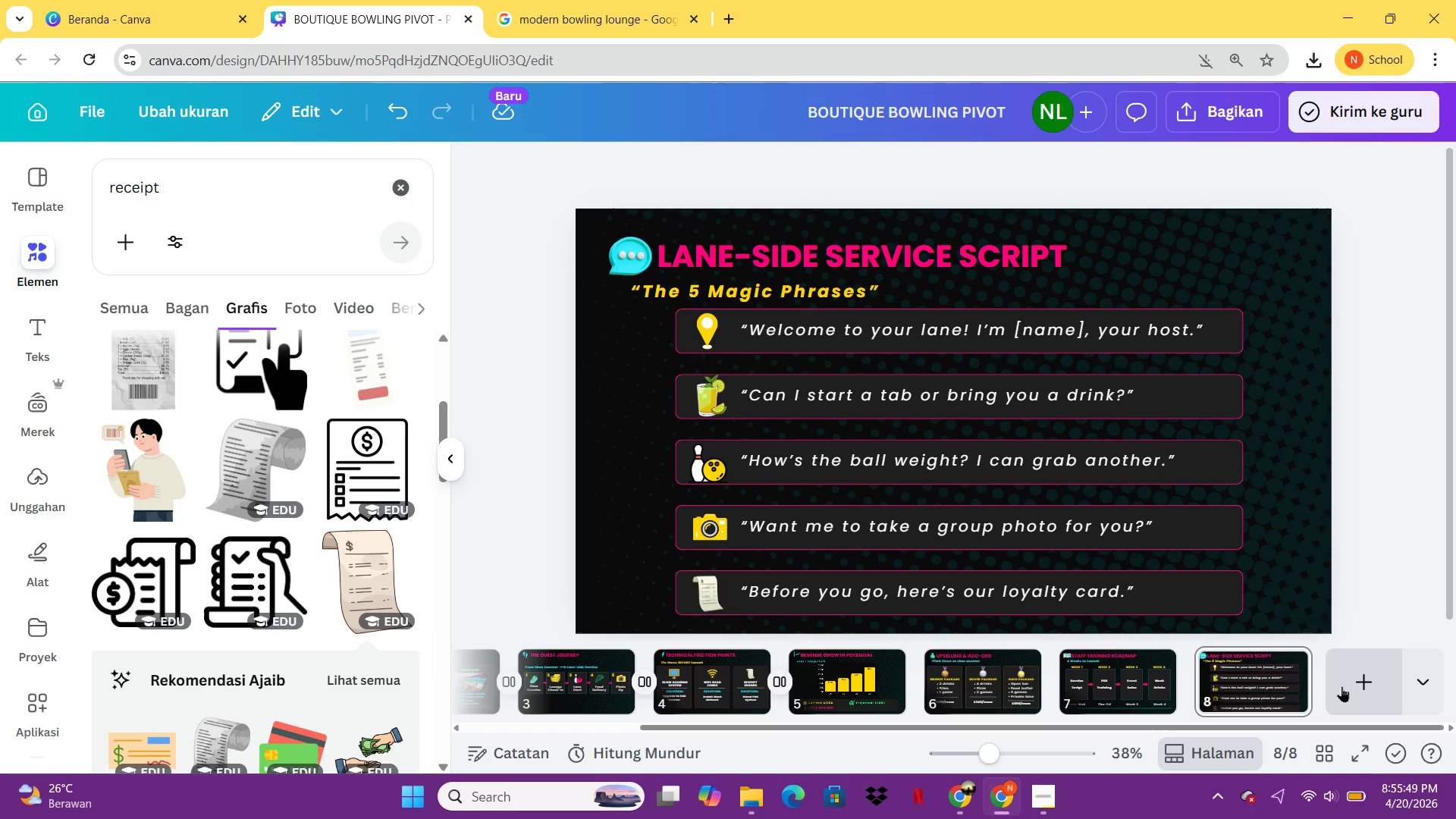 
left_click([1341, 686])
 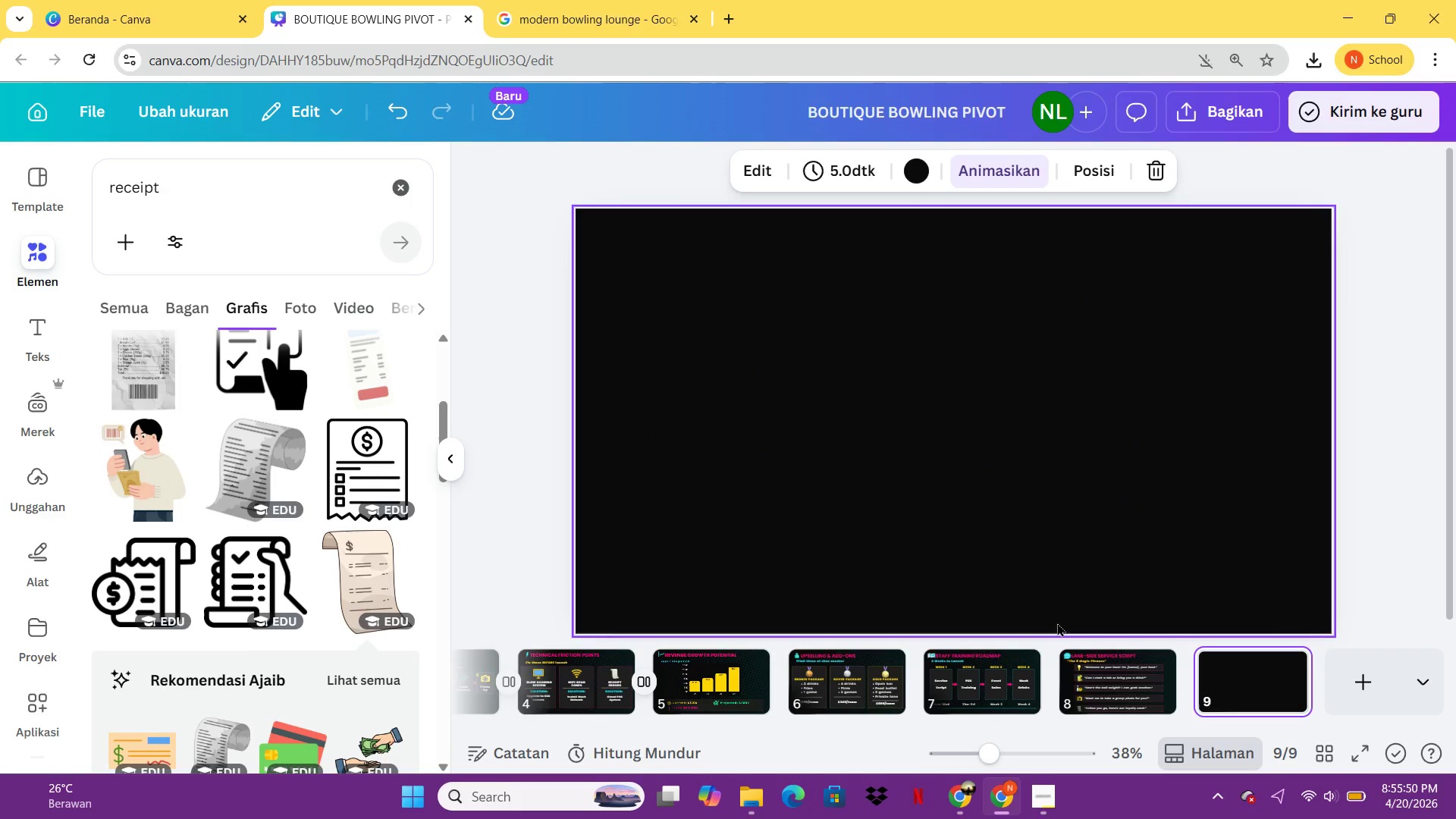 
left_click([1074, 678])
 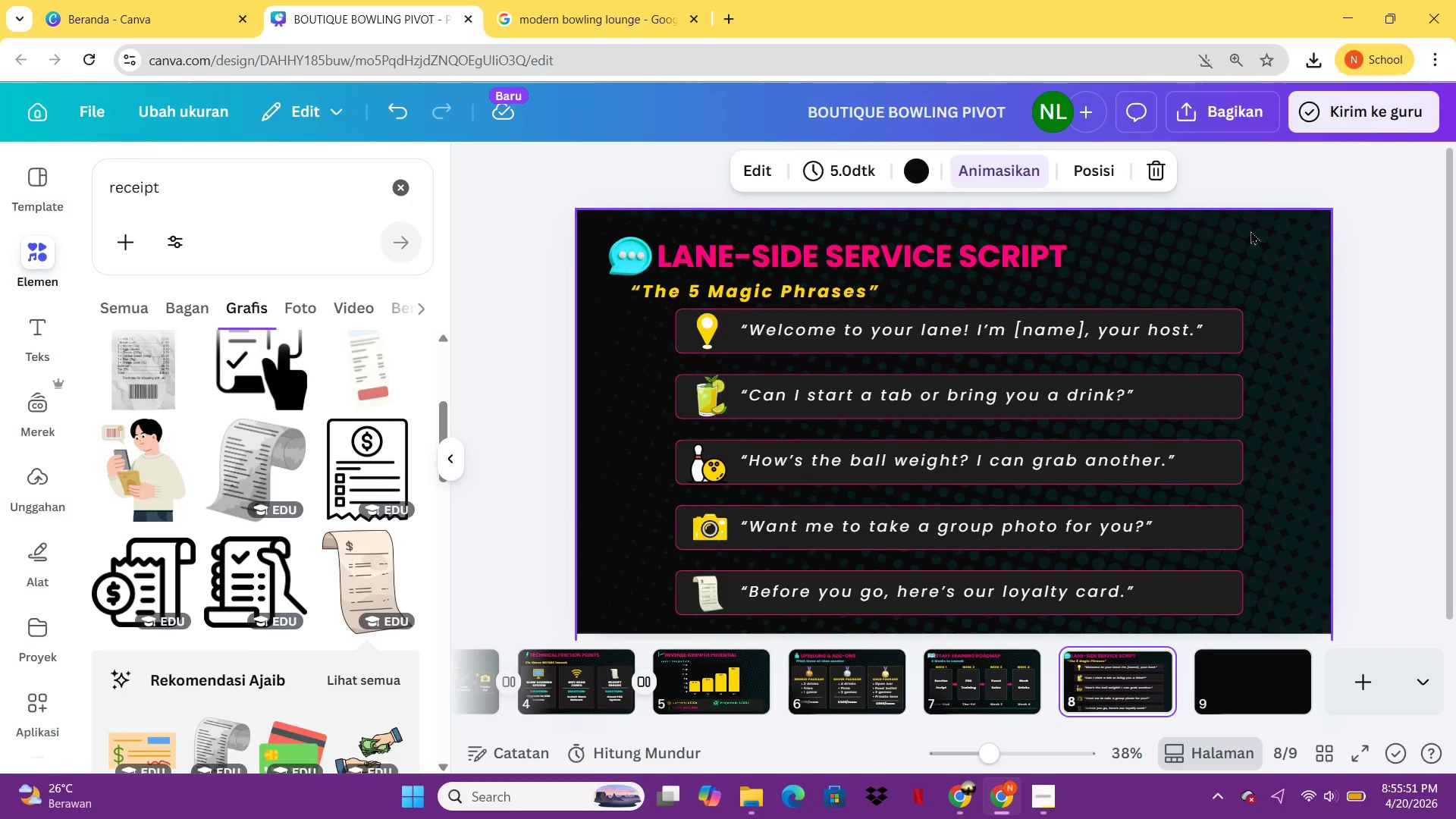 
left_click([1253, 234])
 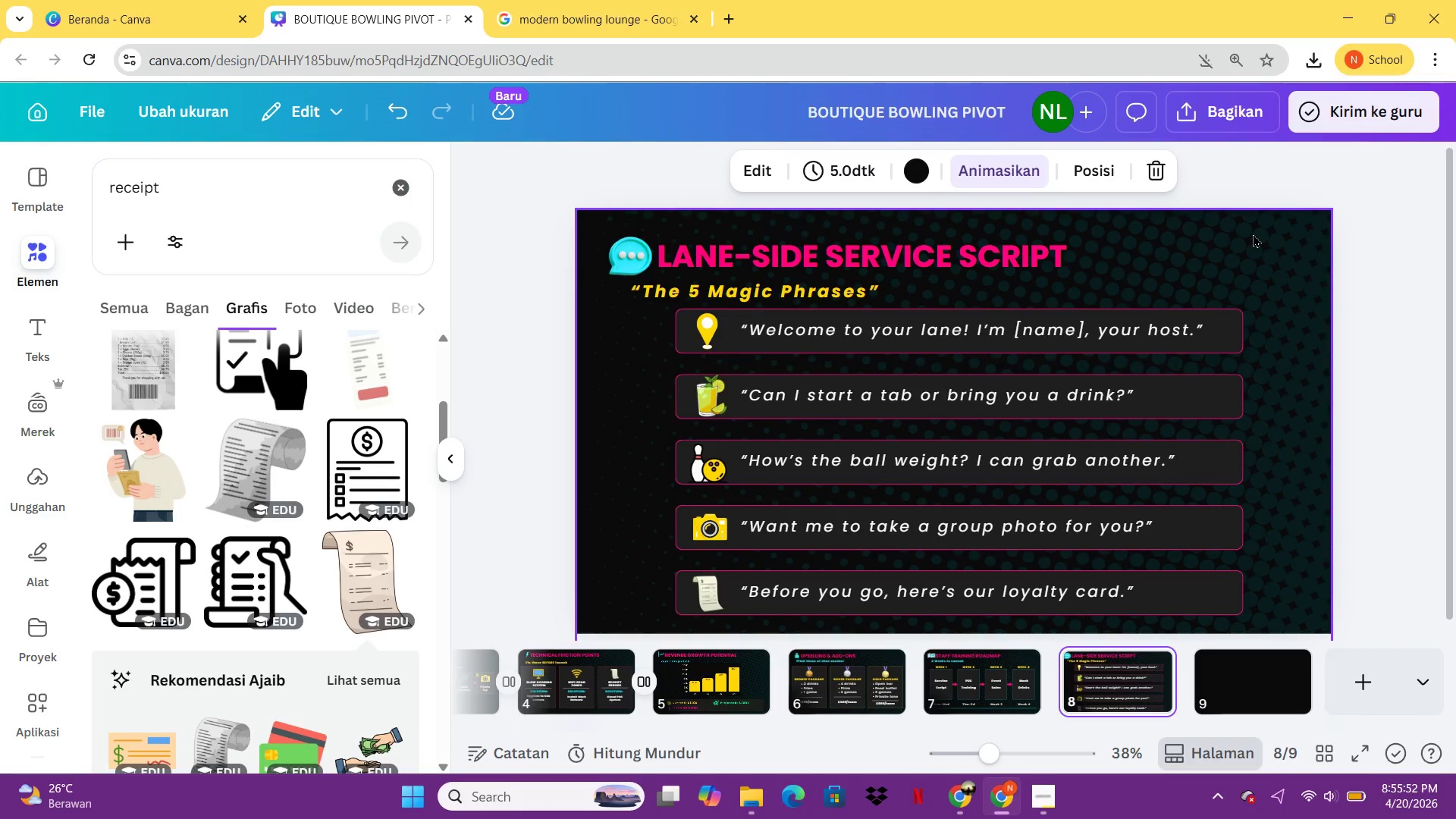 
key(Control+C)
 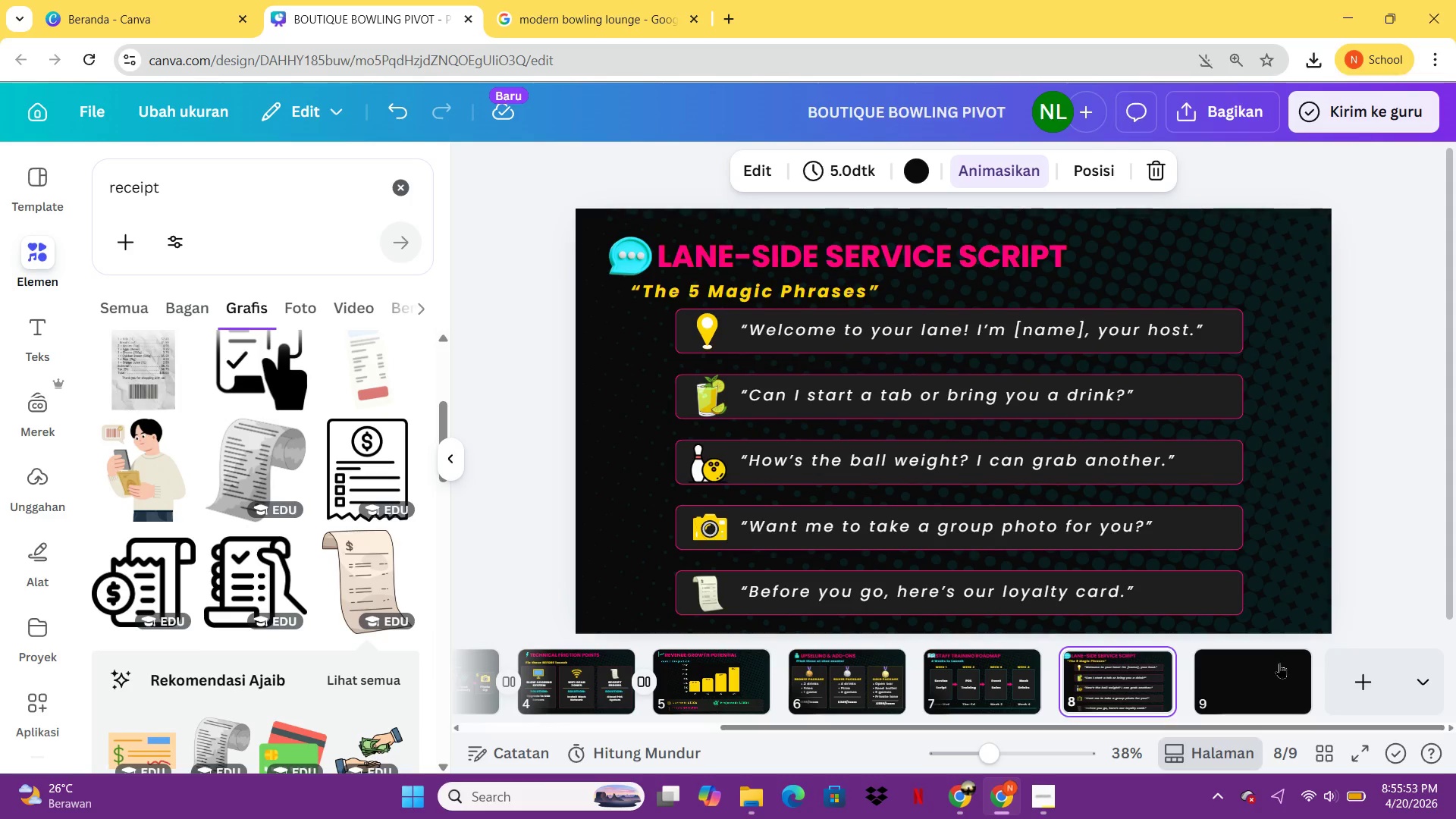 
left_click([1279, 663])
 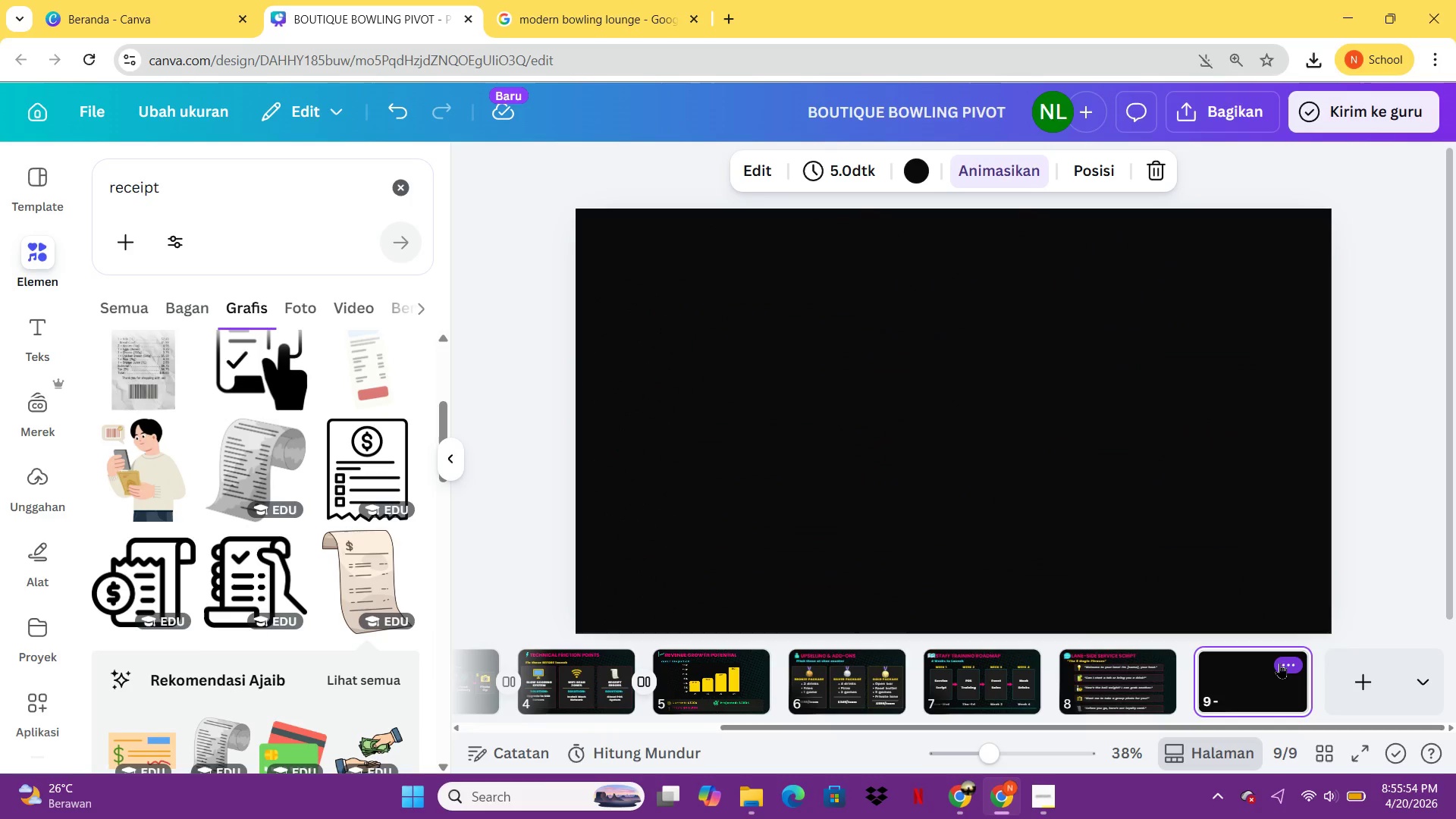 
key(Control+ControlLeft)
 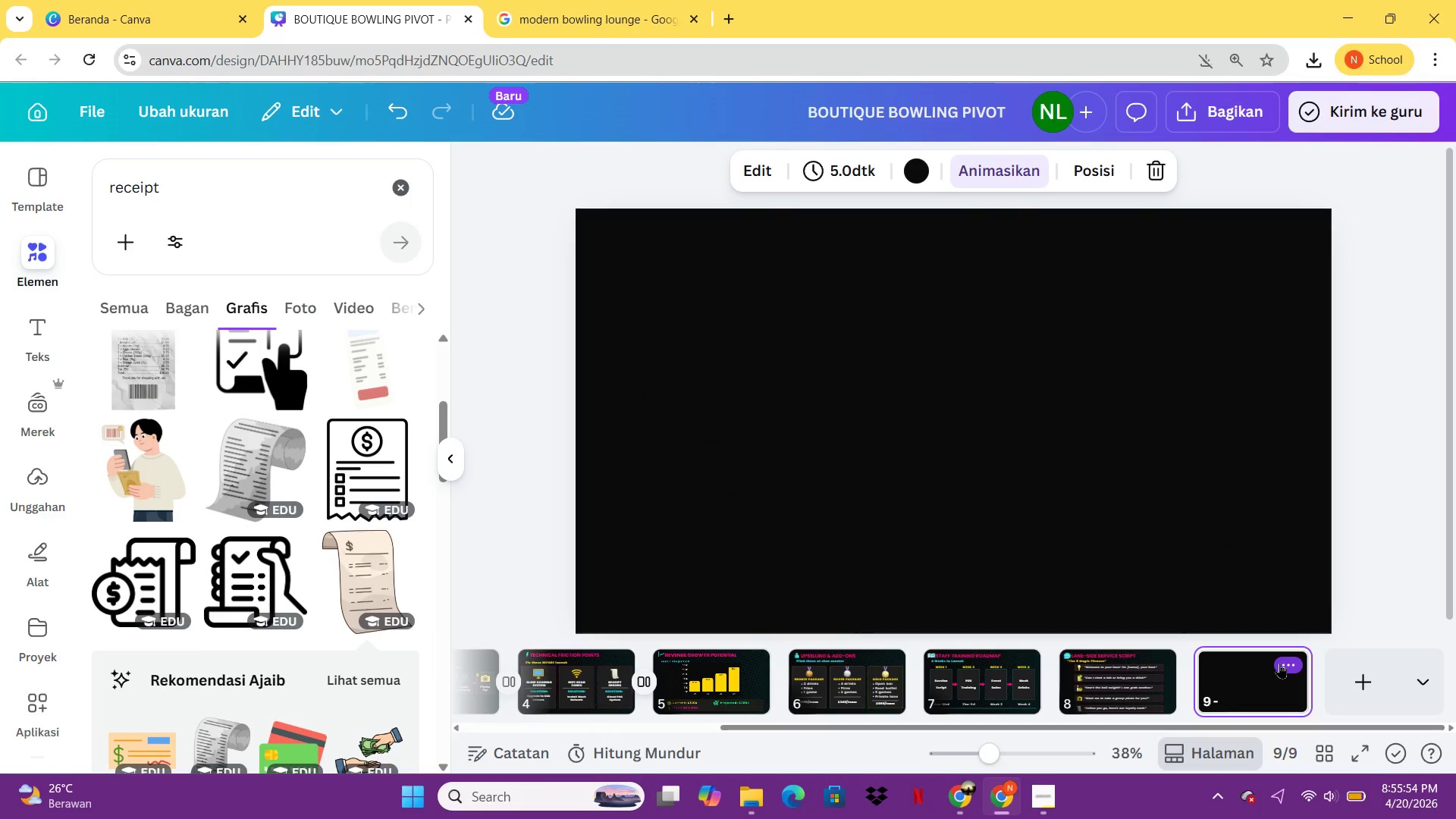 
key(Control+V)
 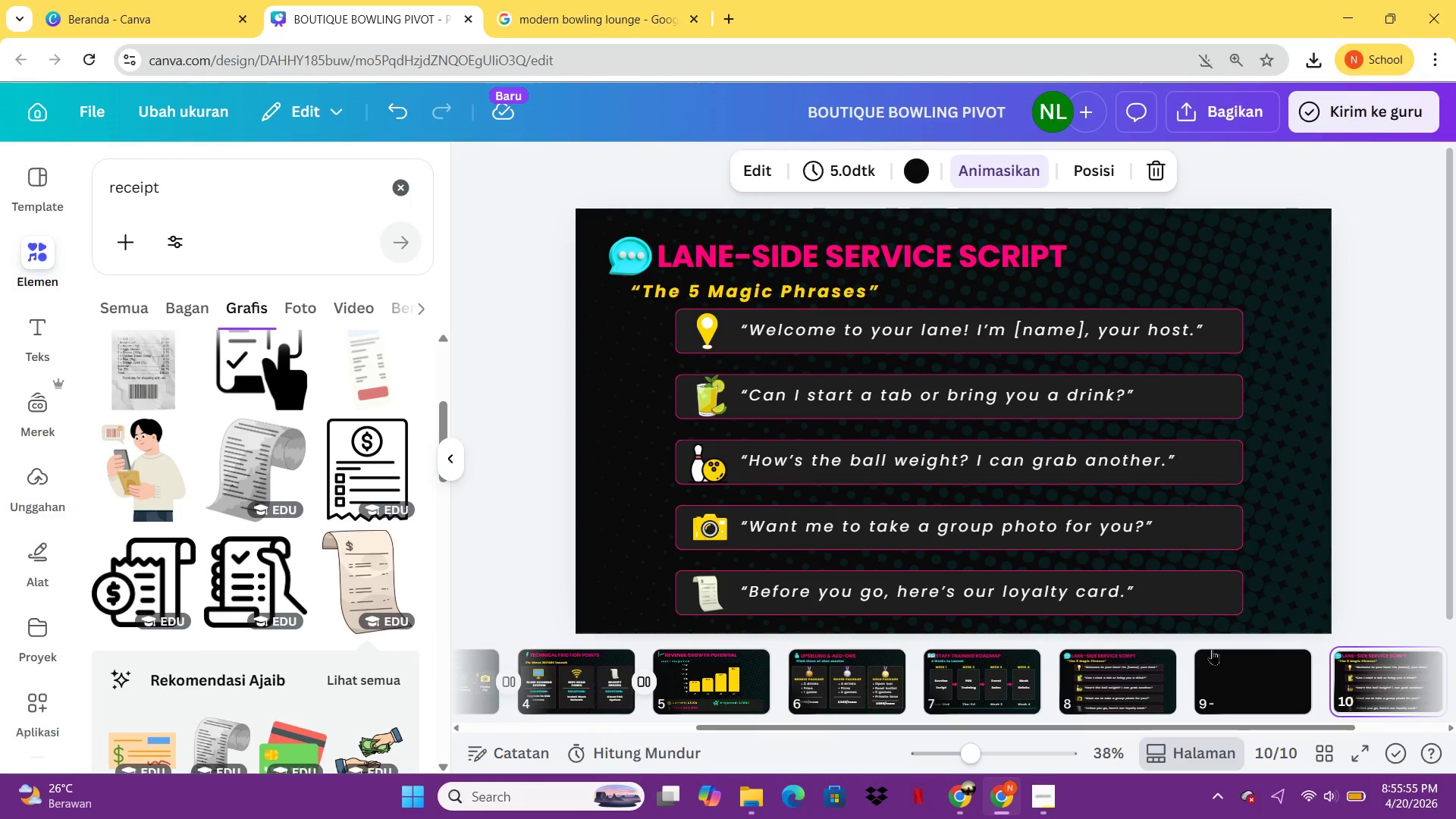 
key(Control+Z)
 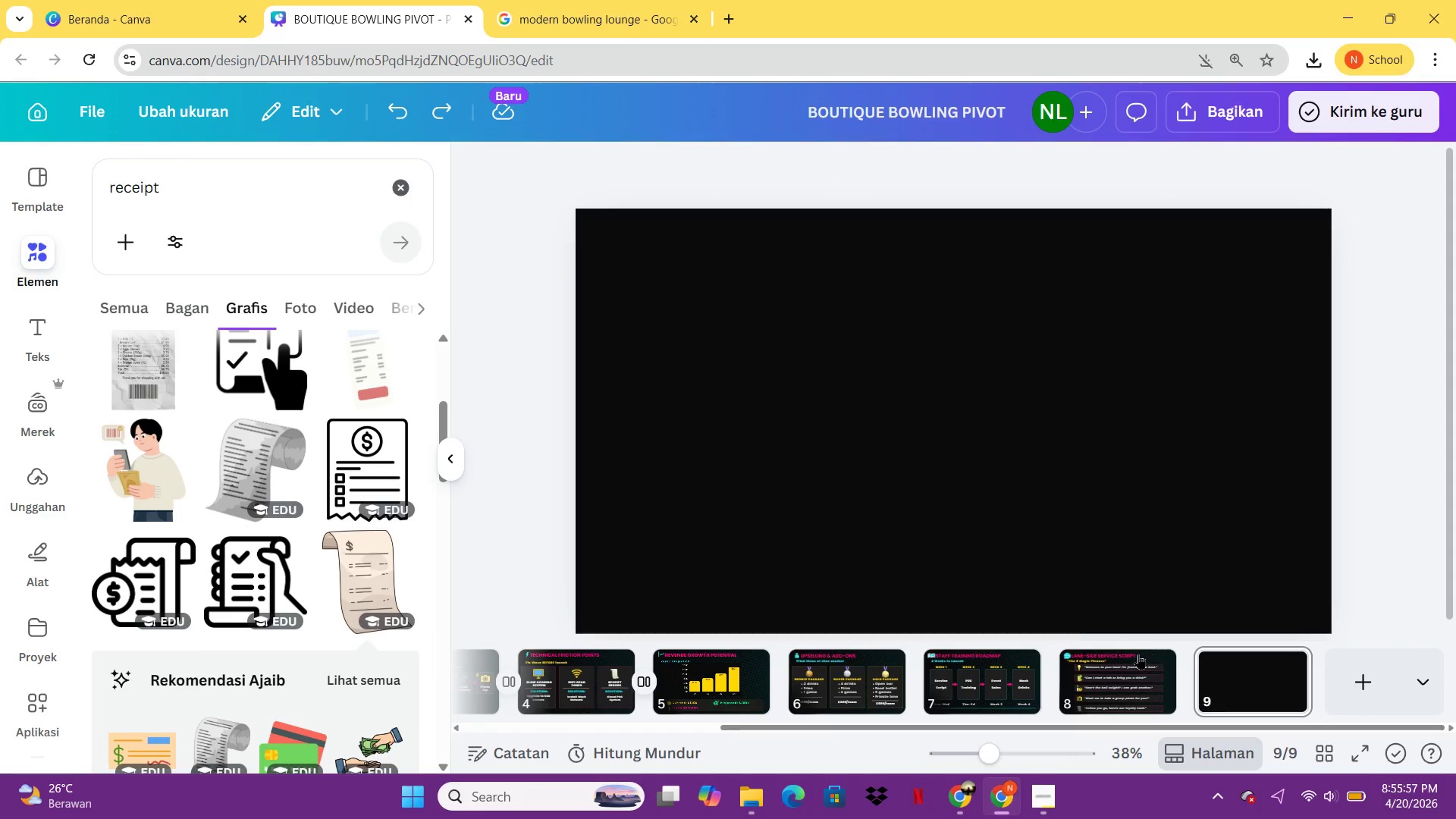 
left_click([1106, 673])
 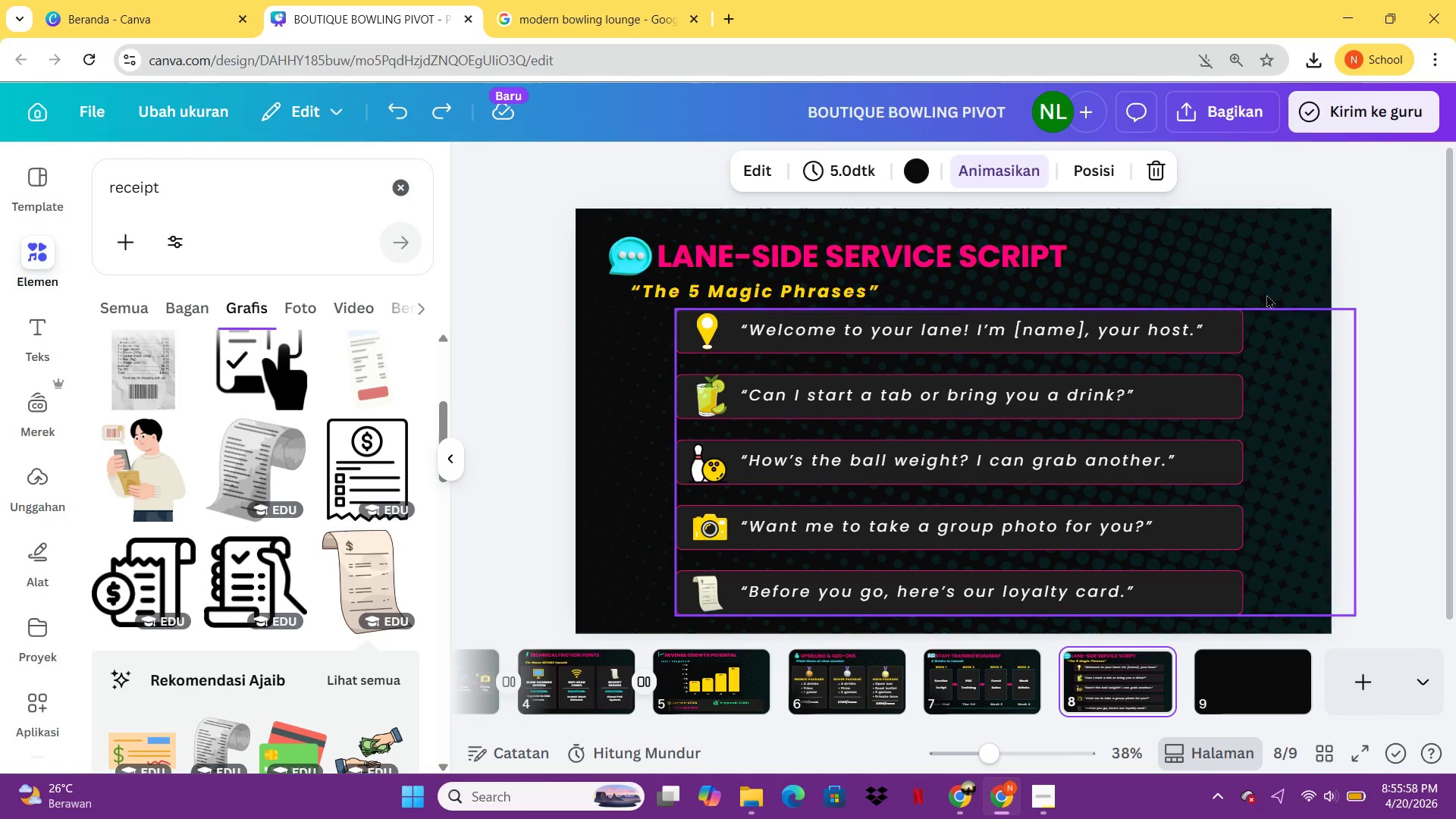 
left_click([1266, 284])
 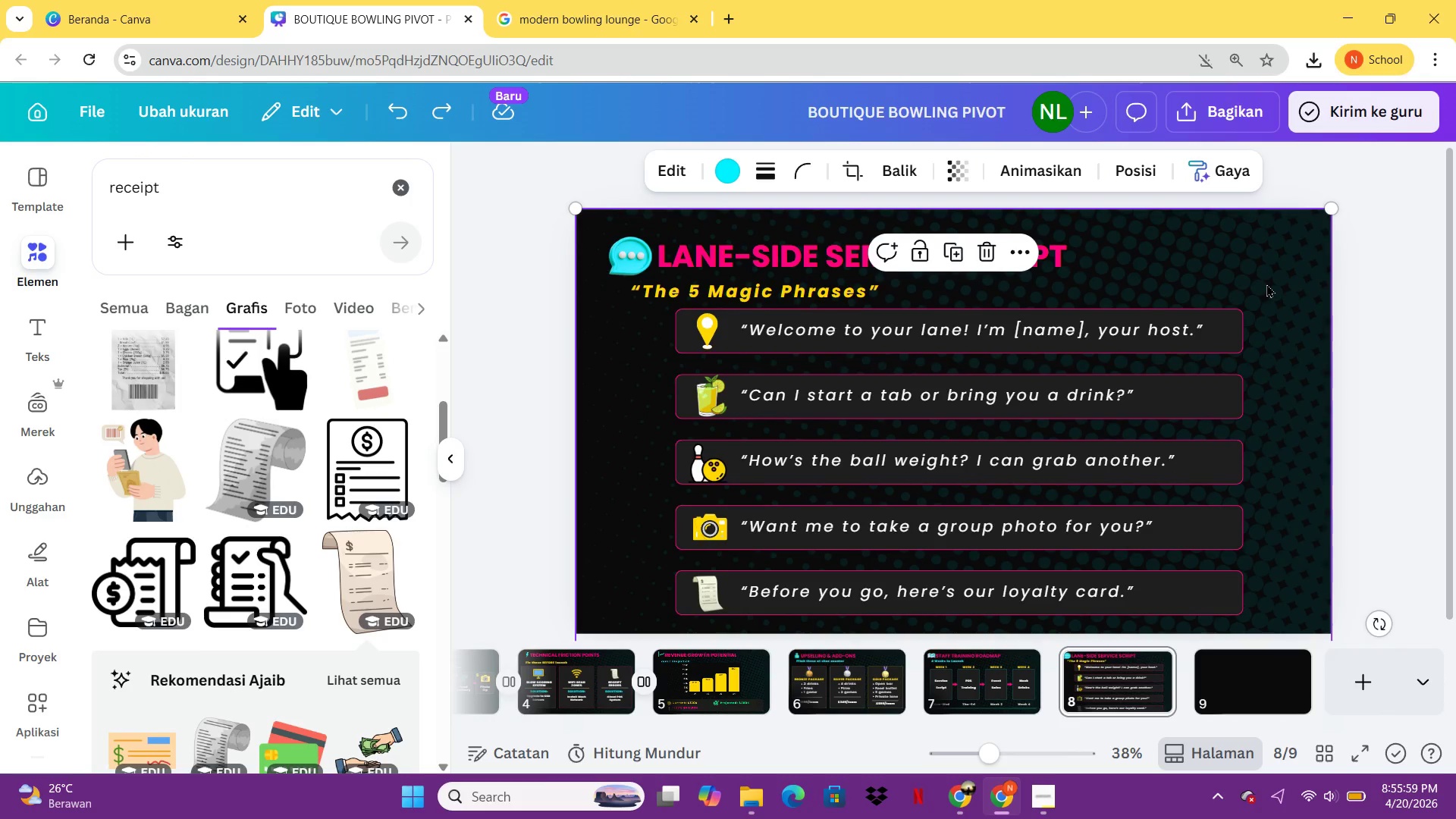 
key(Control+C)
 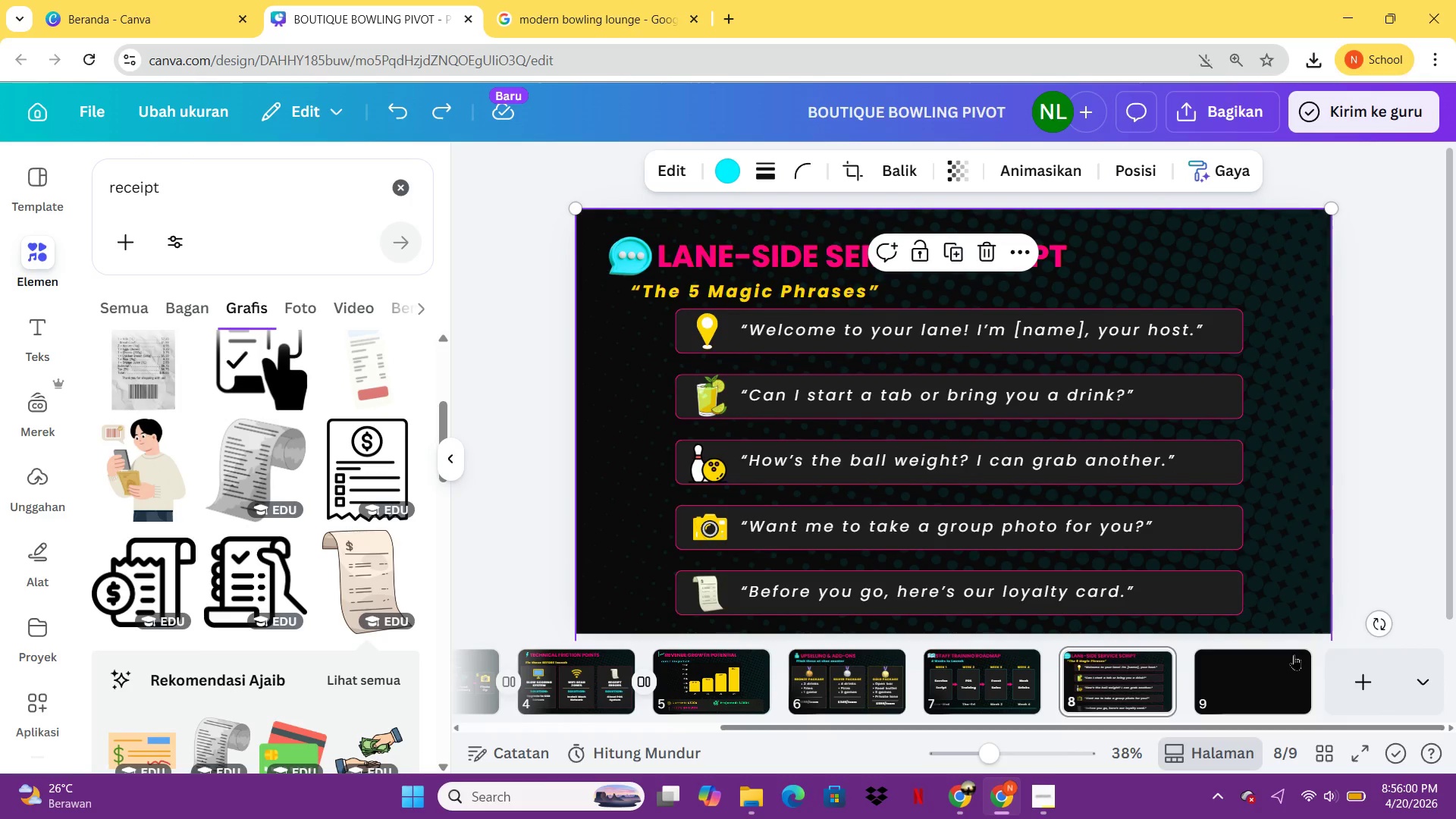 
left_click([1294, 654])
 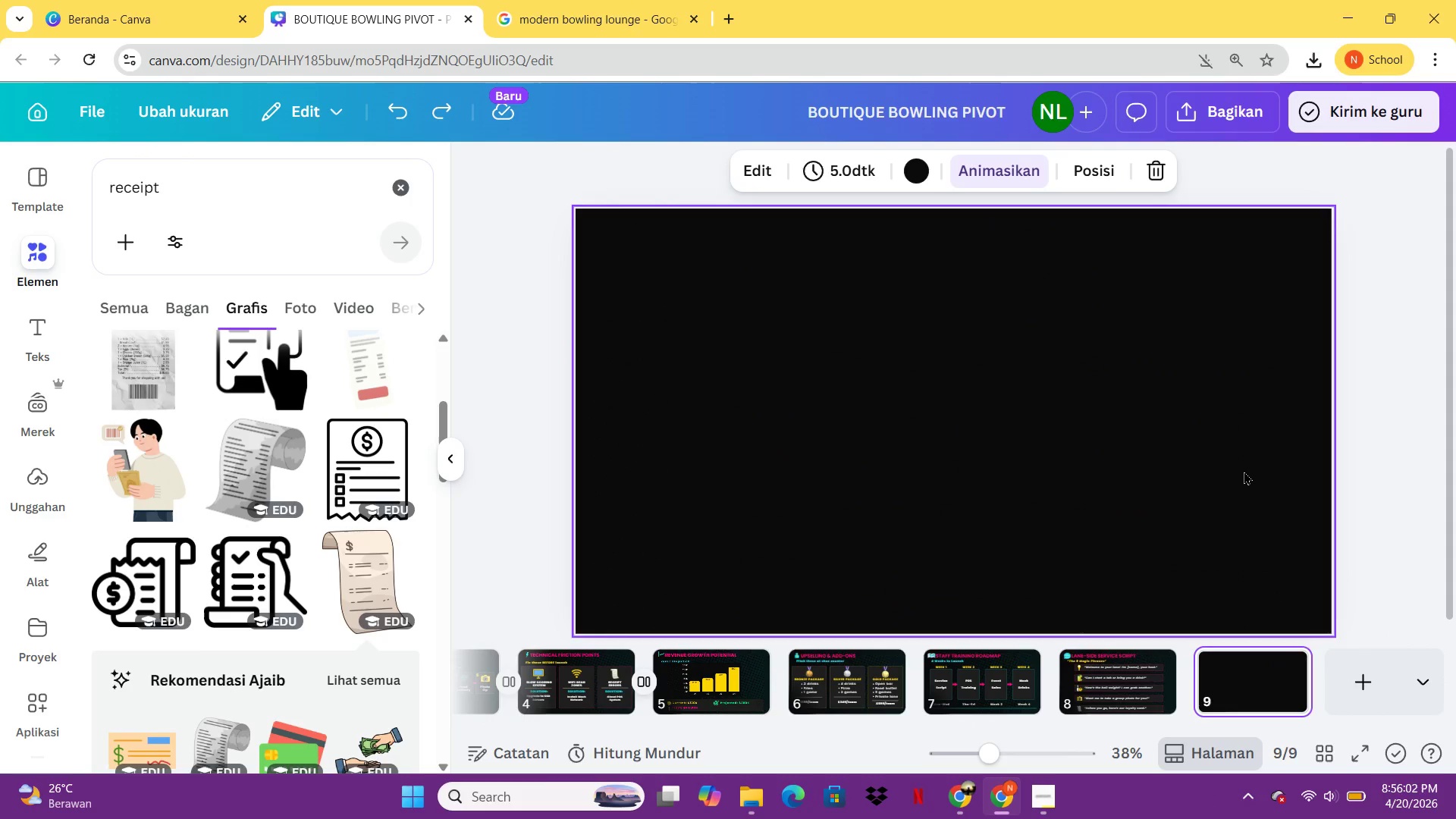 
left_click([1244, 471])
 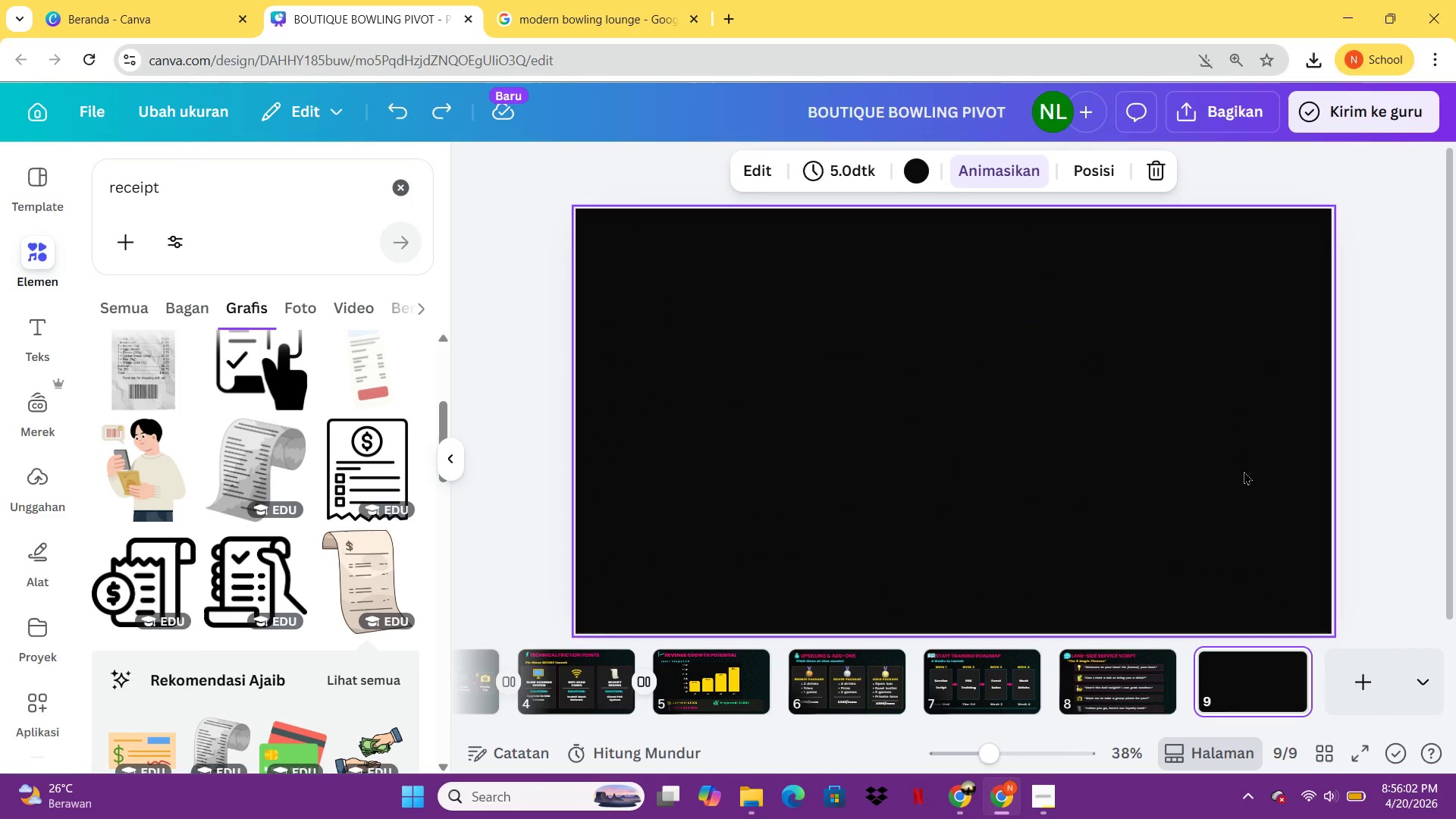 
key(Control+ControlLeft)
 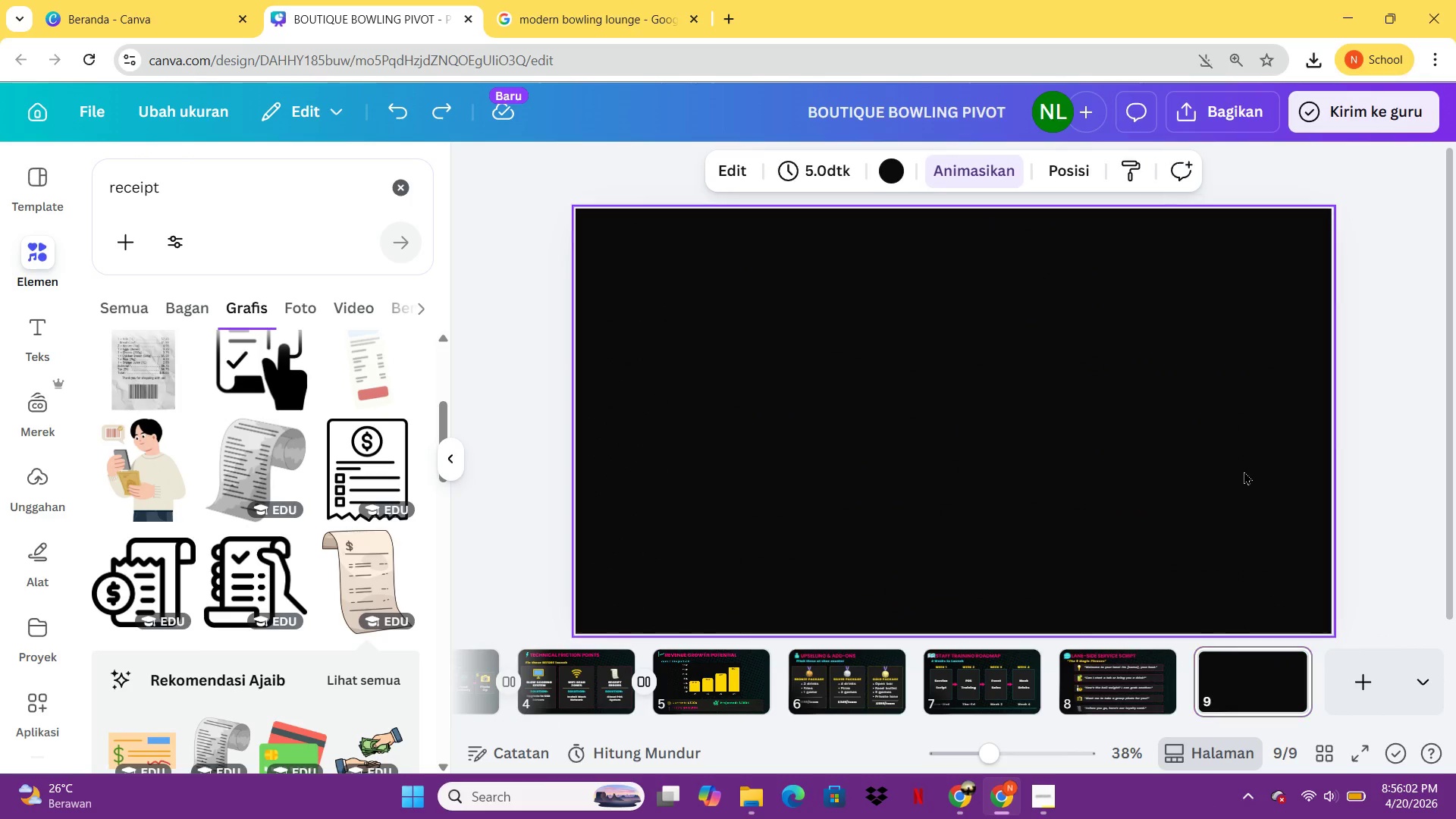 
key(Control+V)
 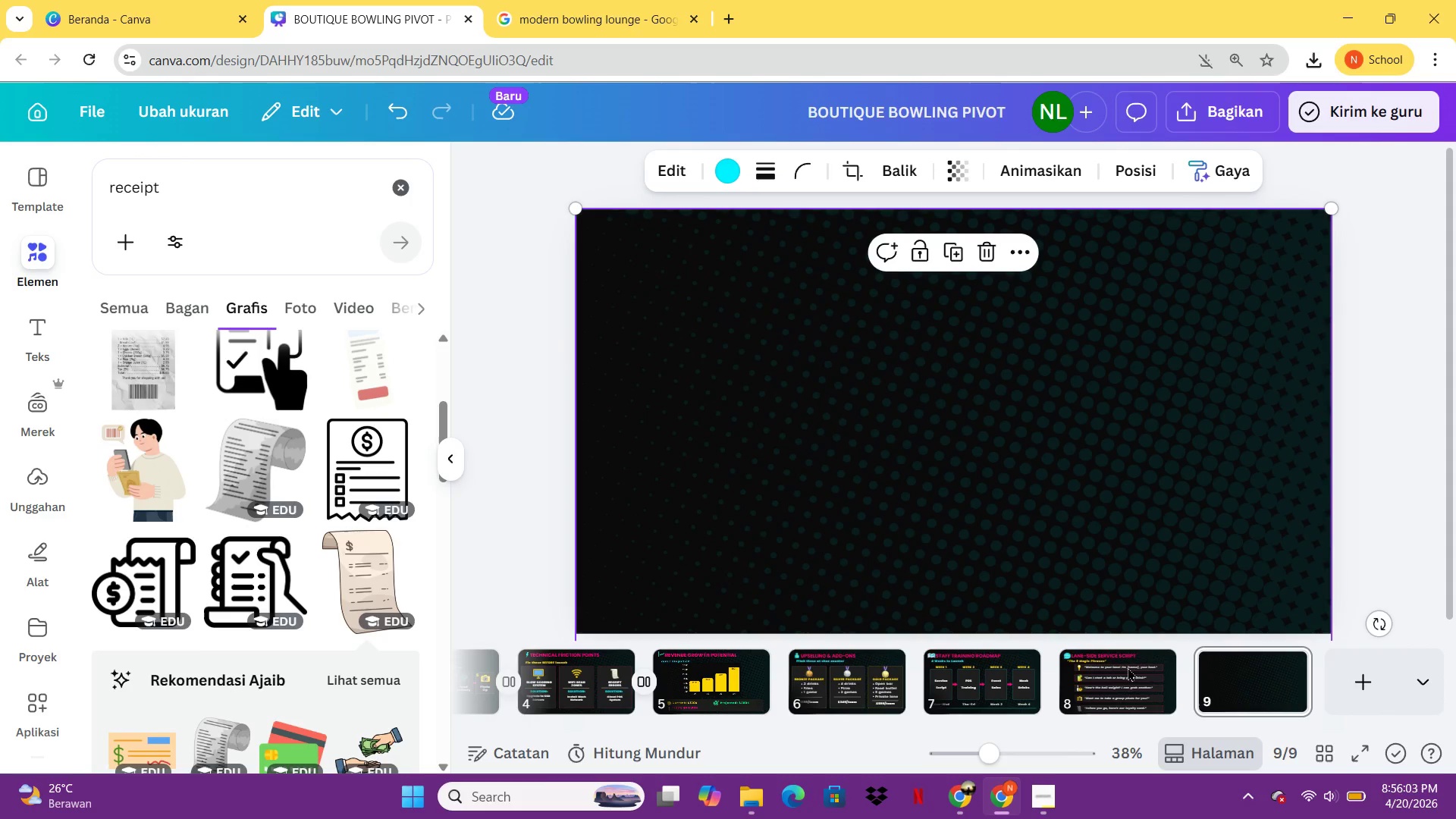 
left_click([1127, 676])
 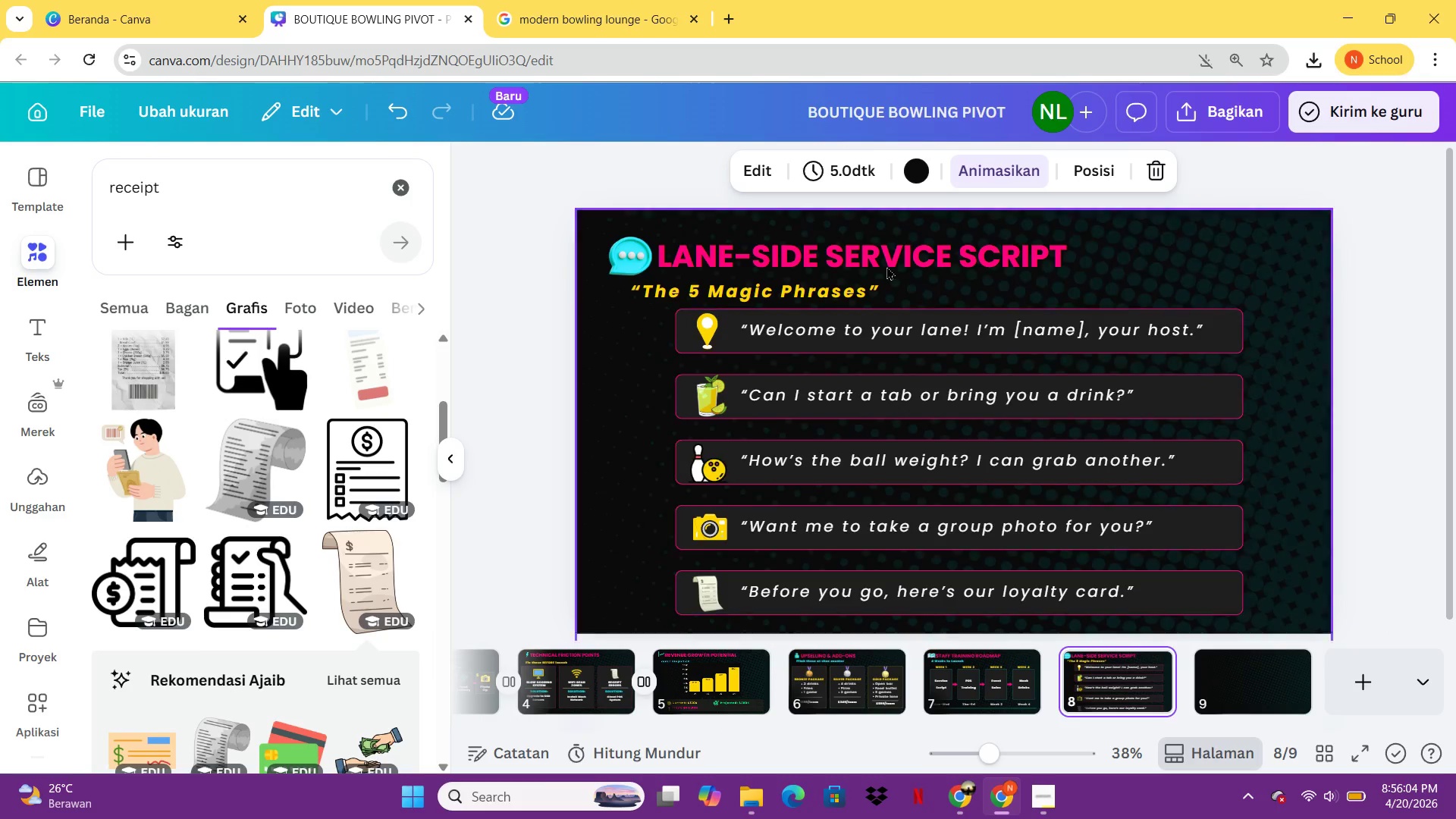 
left_click([886, 266])
 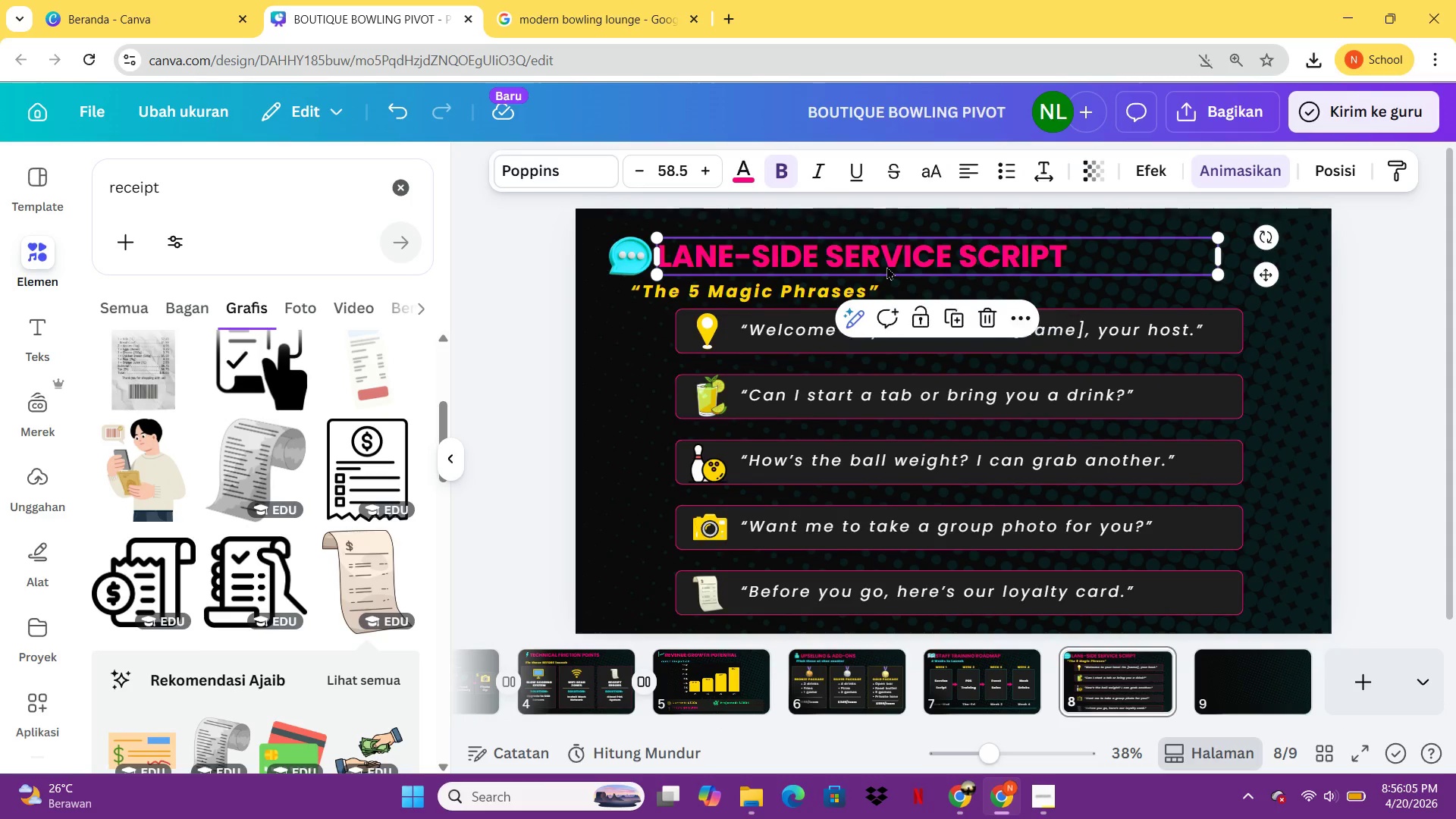 
hold_key(key=ShiftLeft, duration=0.95)
left_click([793, 297])
 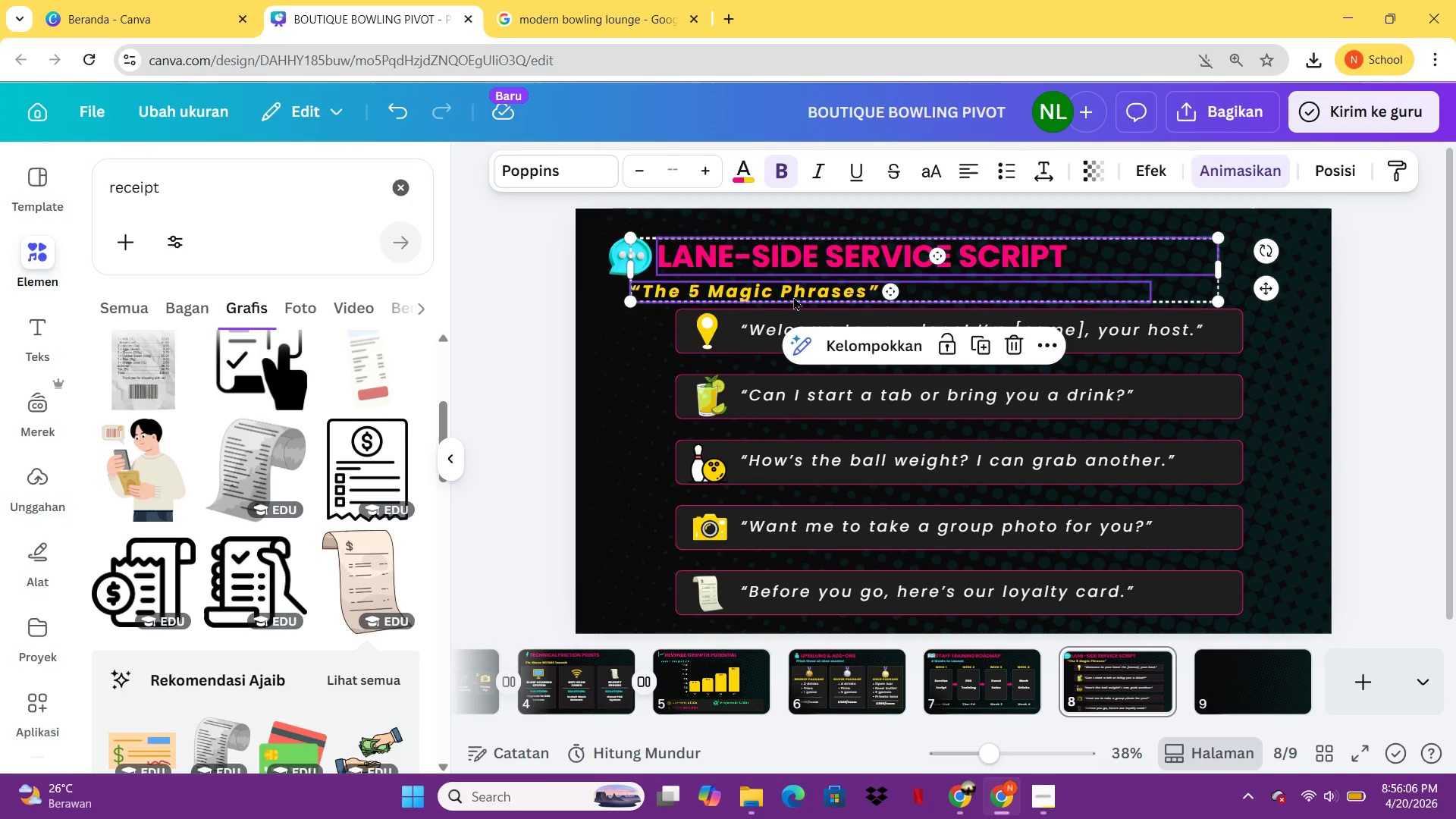 
key(Control+C)
 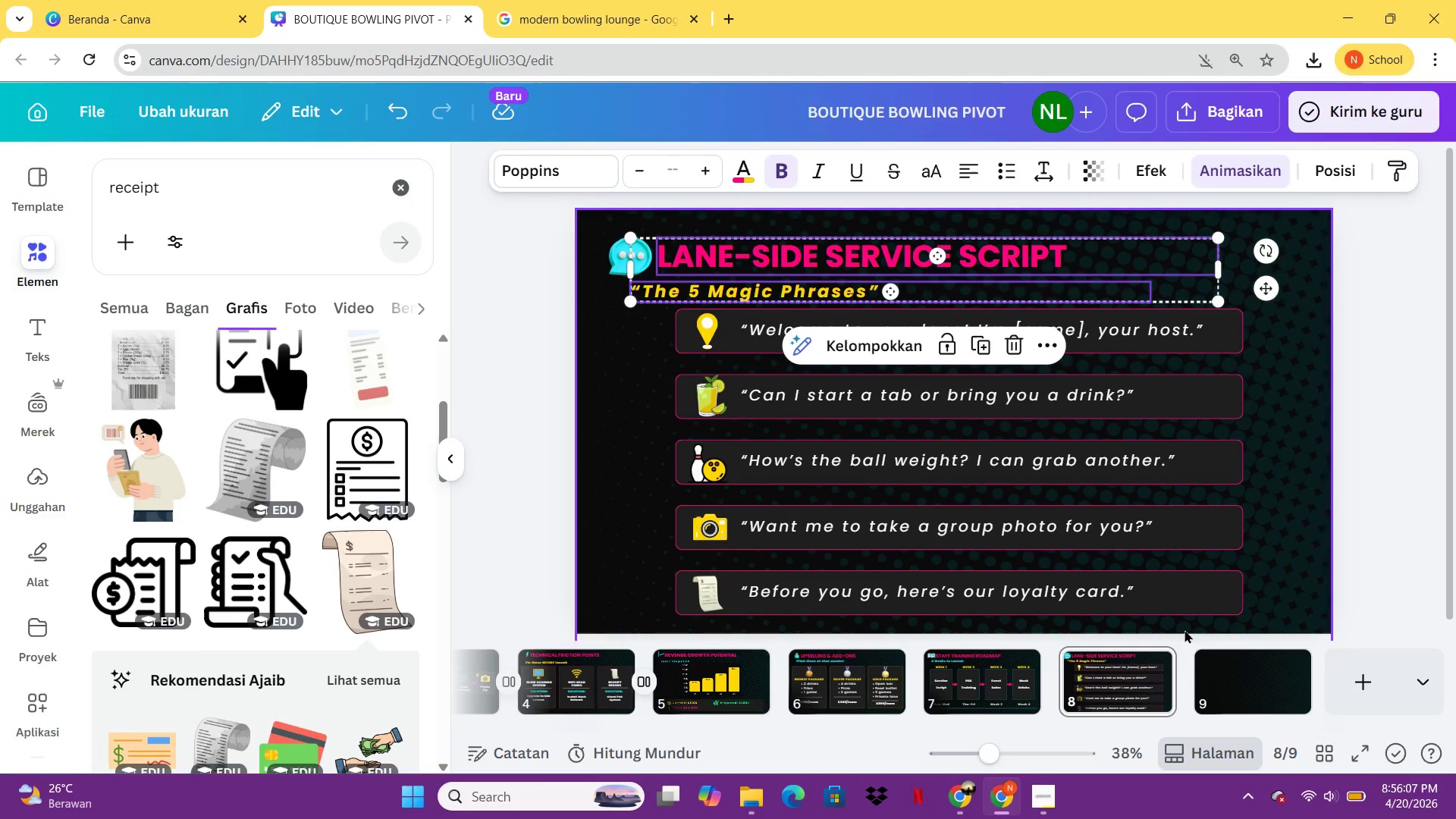 
left_click([1250, 661])
 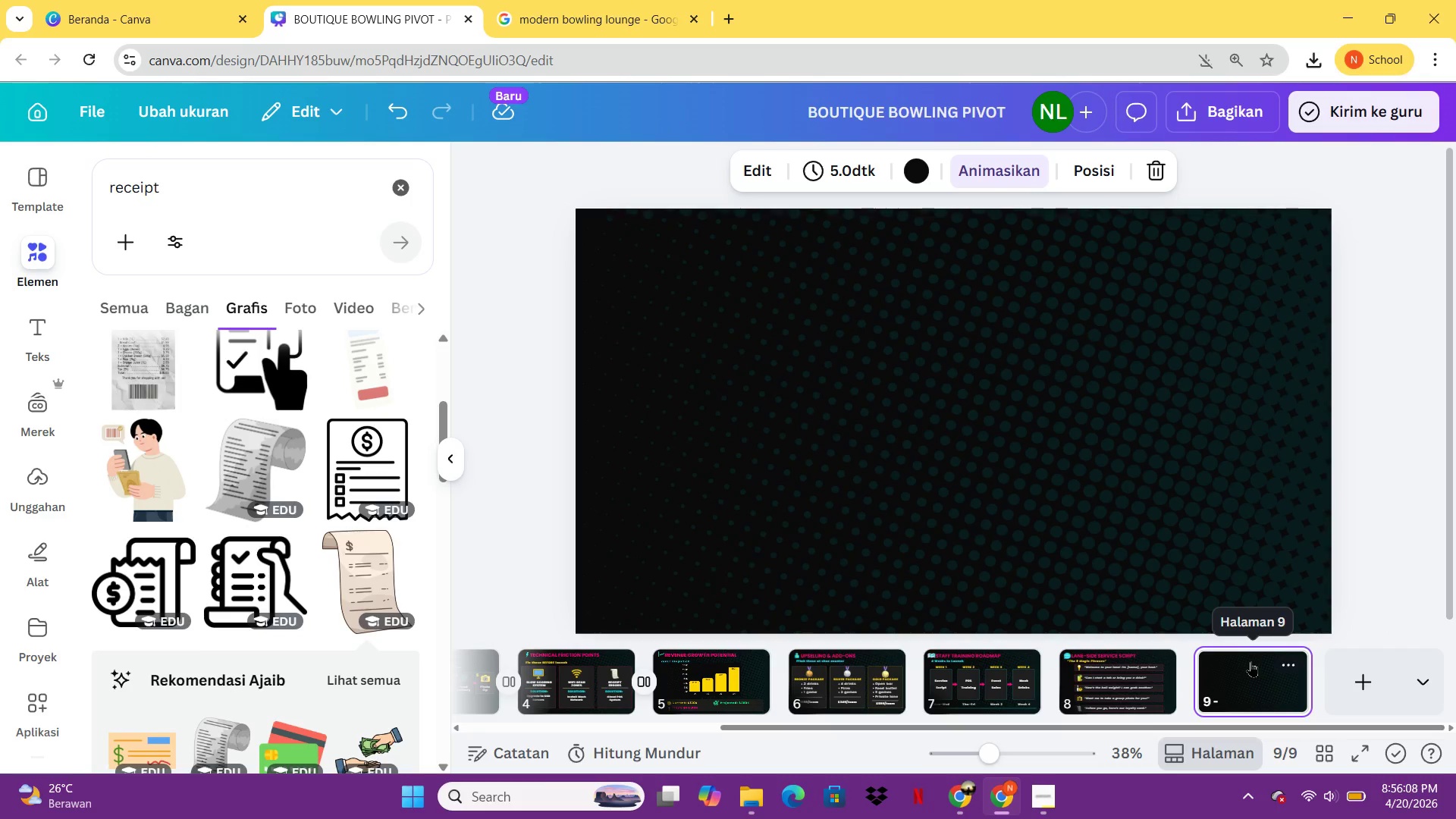 
key(Control+V)
 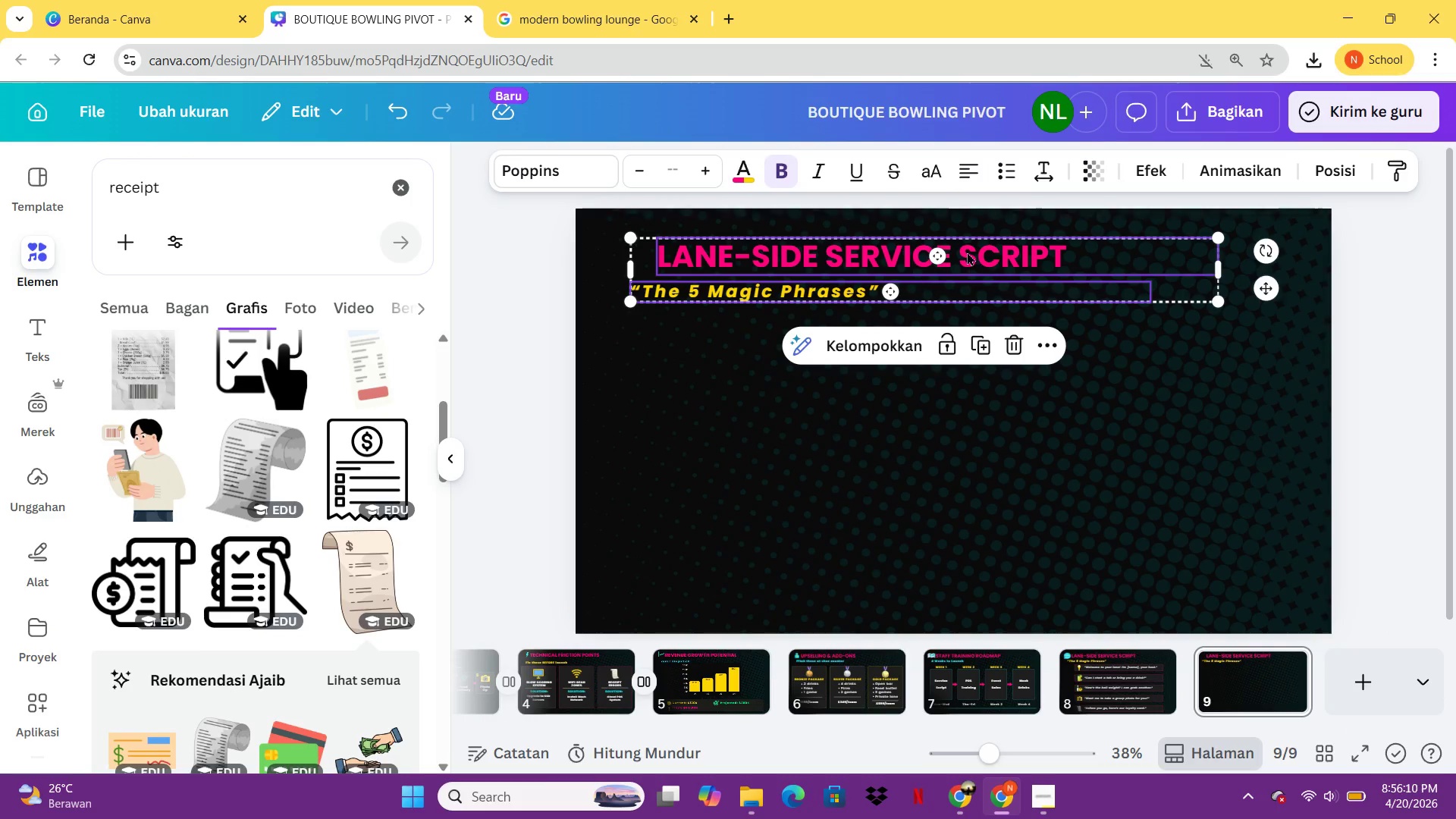 
double_click([967, 252])
 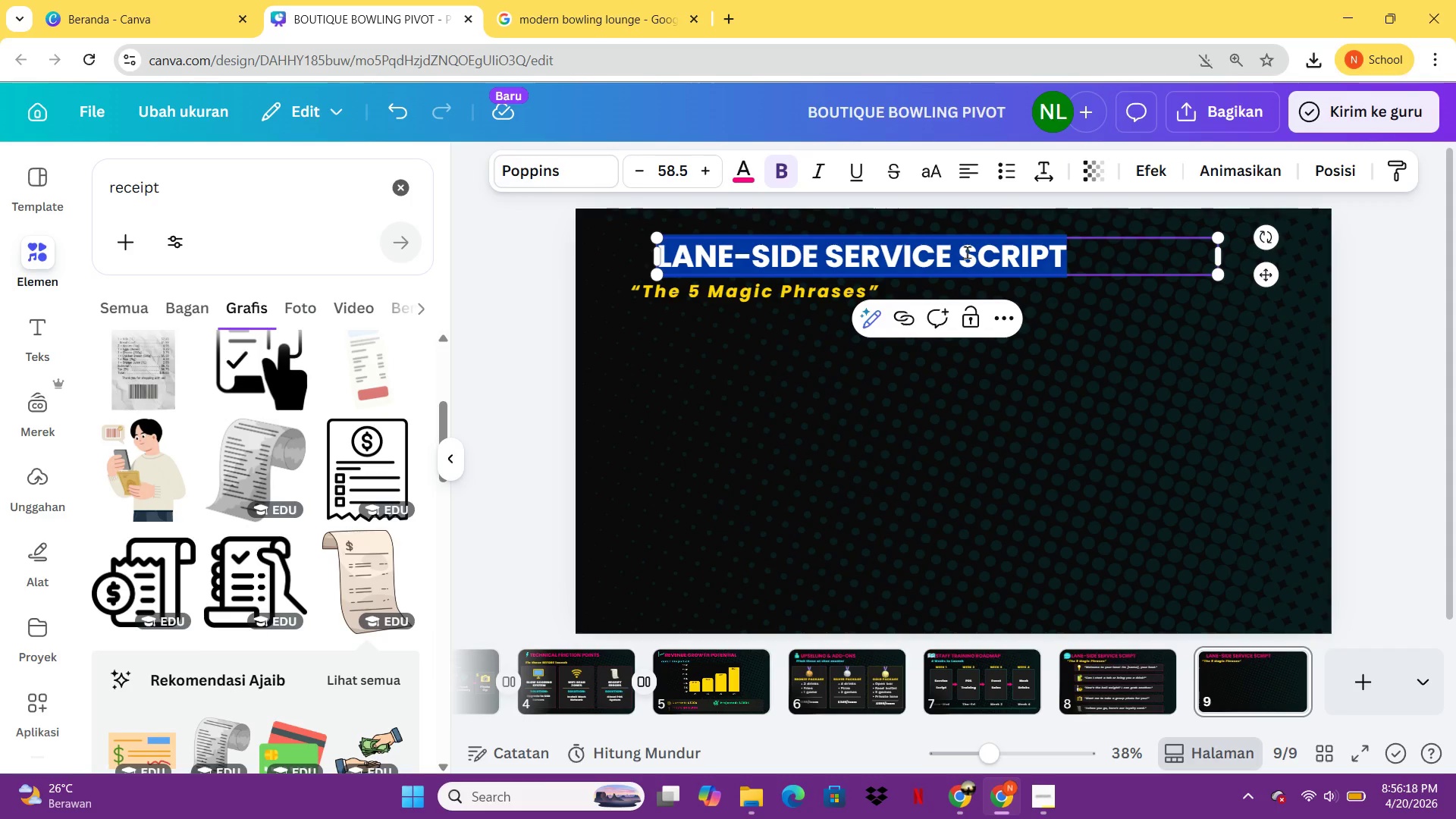 
wait(12.28)
 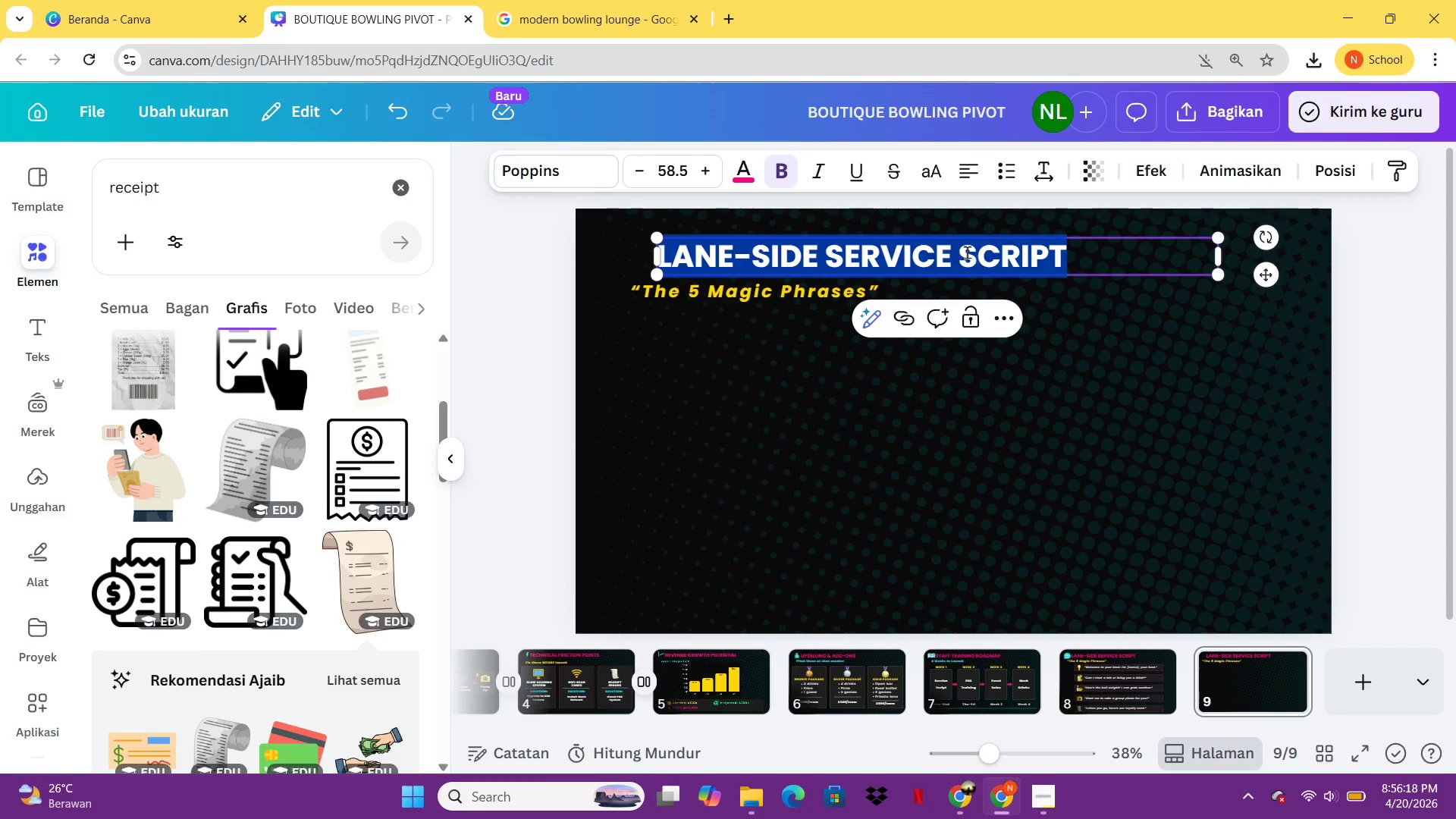 
type(BEFORE VS AFTER)
 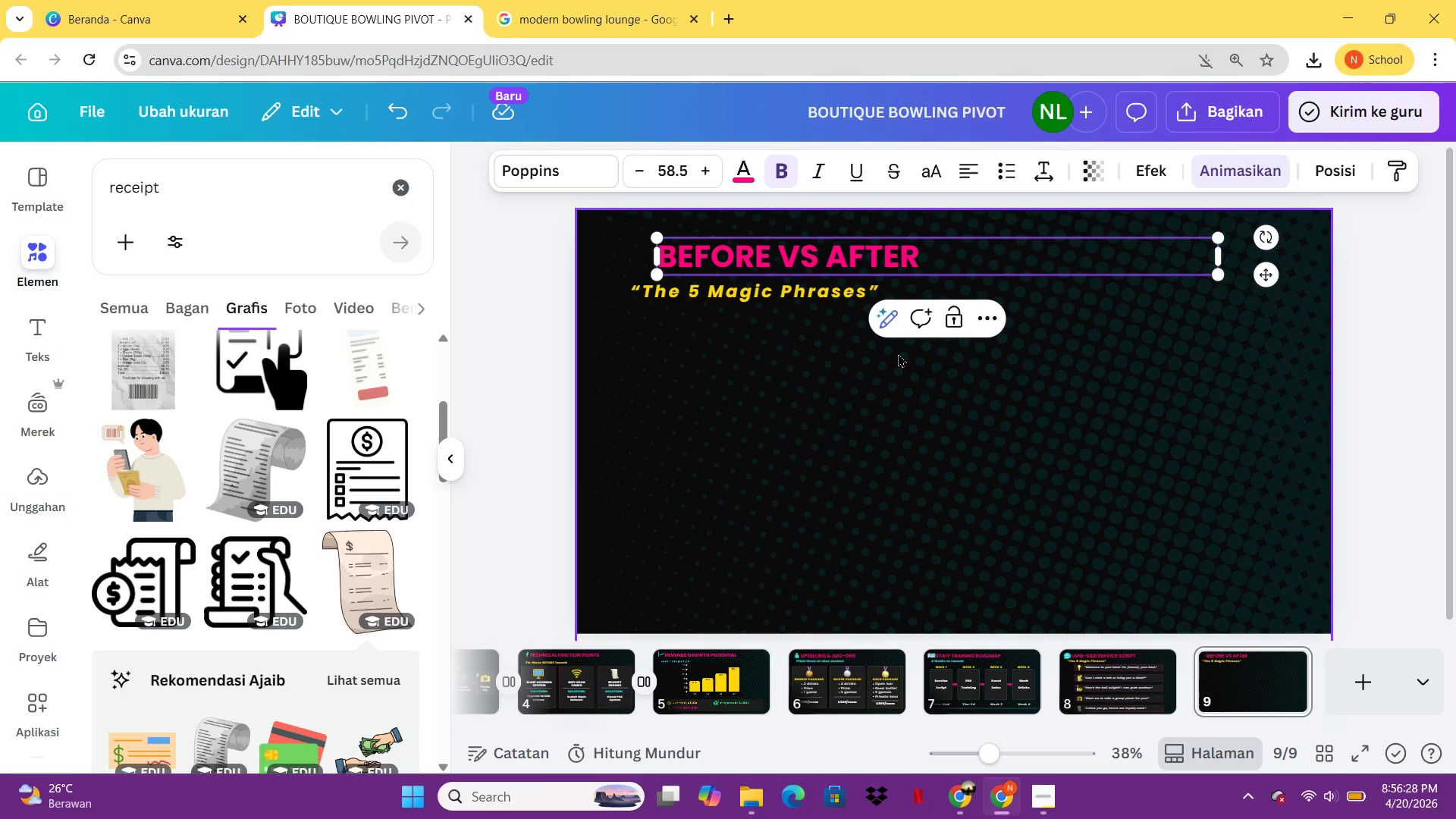 
left_click([898, 353])
 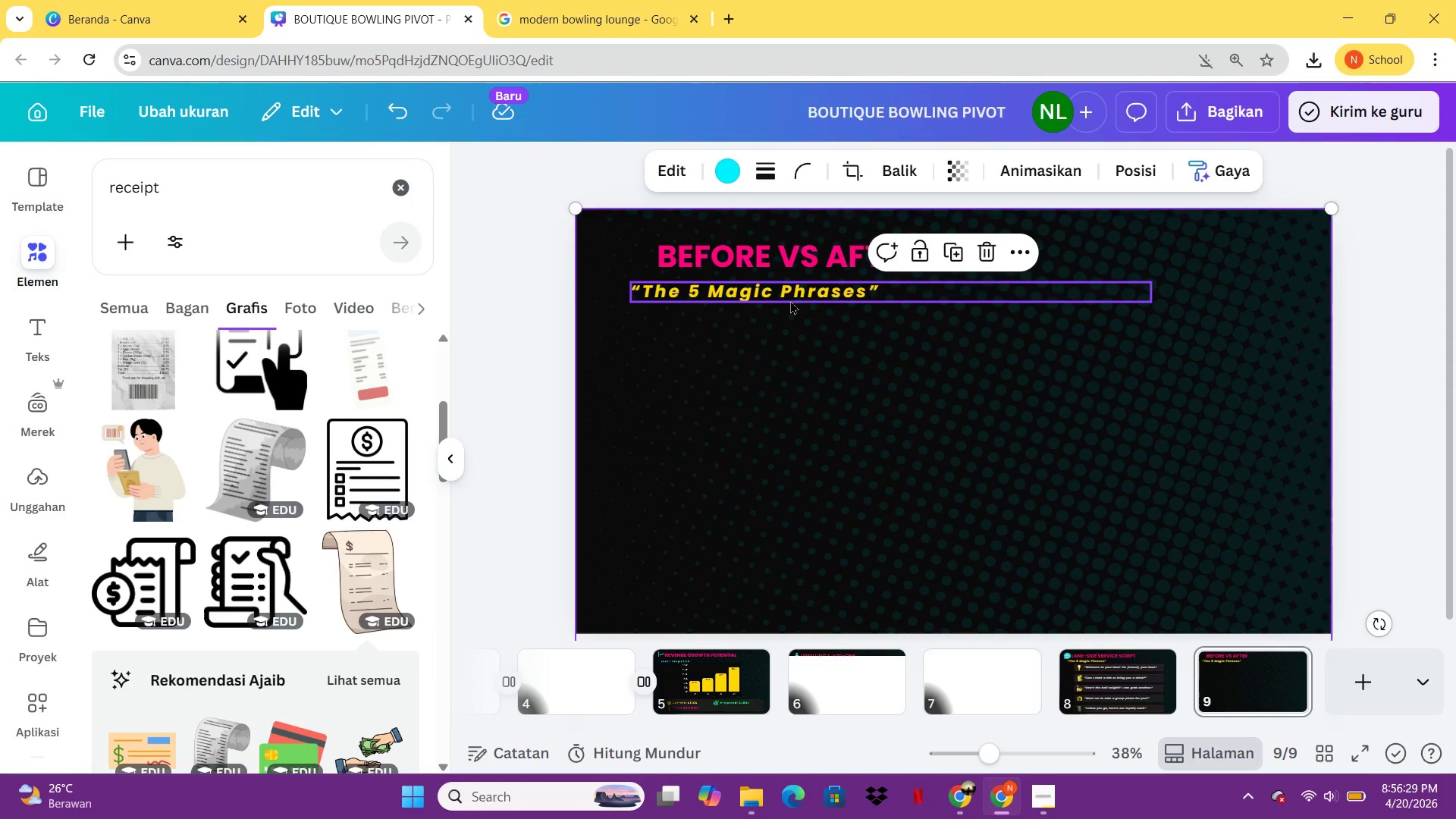 
double_click([790, 300])
 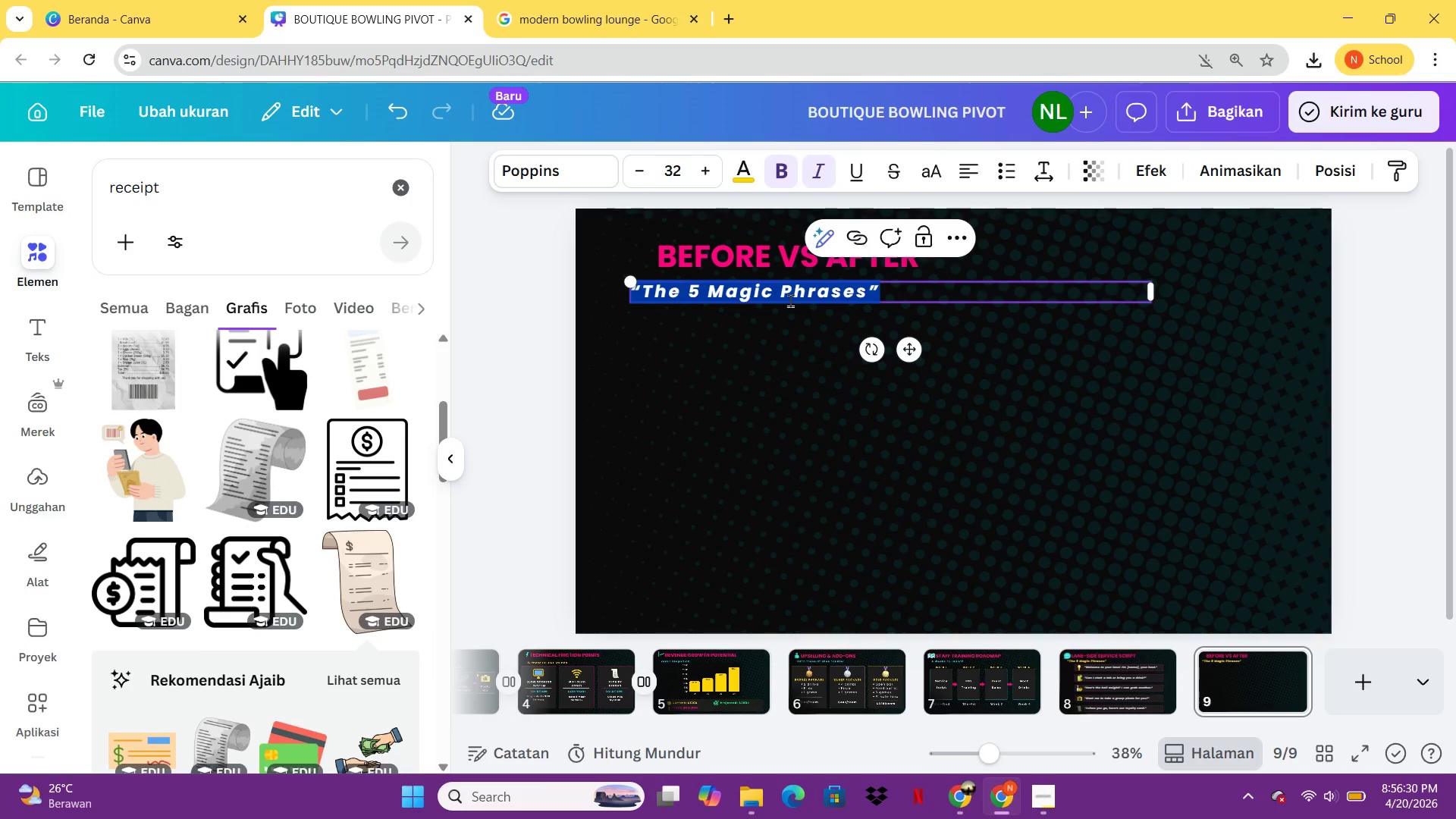 
type(The Transformer)
key(Backspace)
key(Backspace)
type(ato)
key(Backspace)
type(ion)
 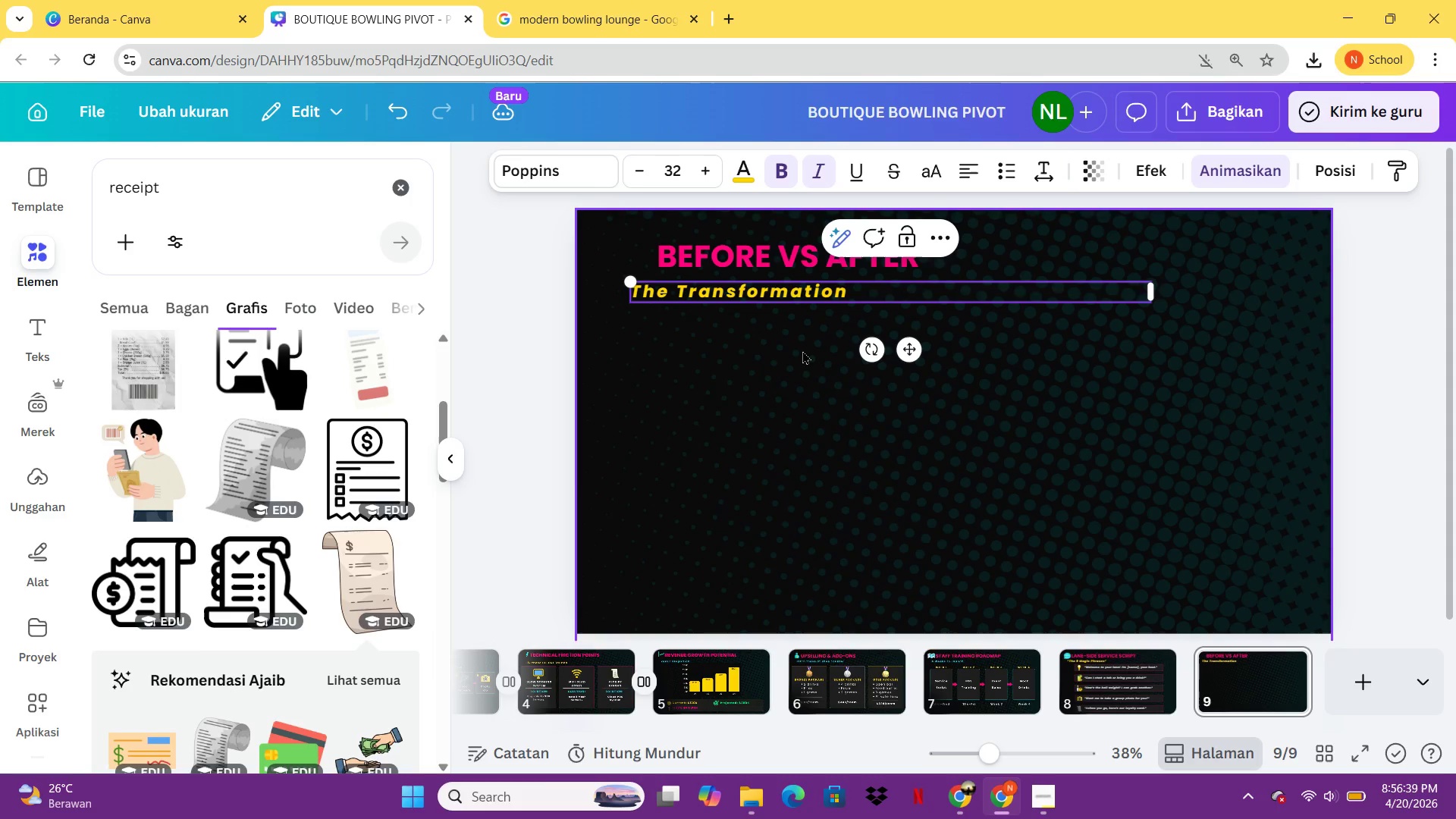 
left_click([802, 350])
 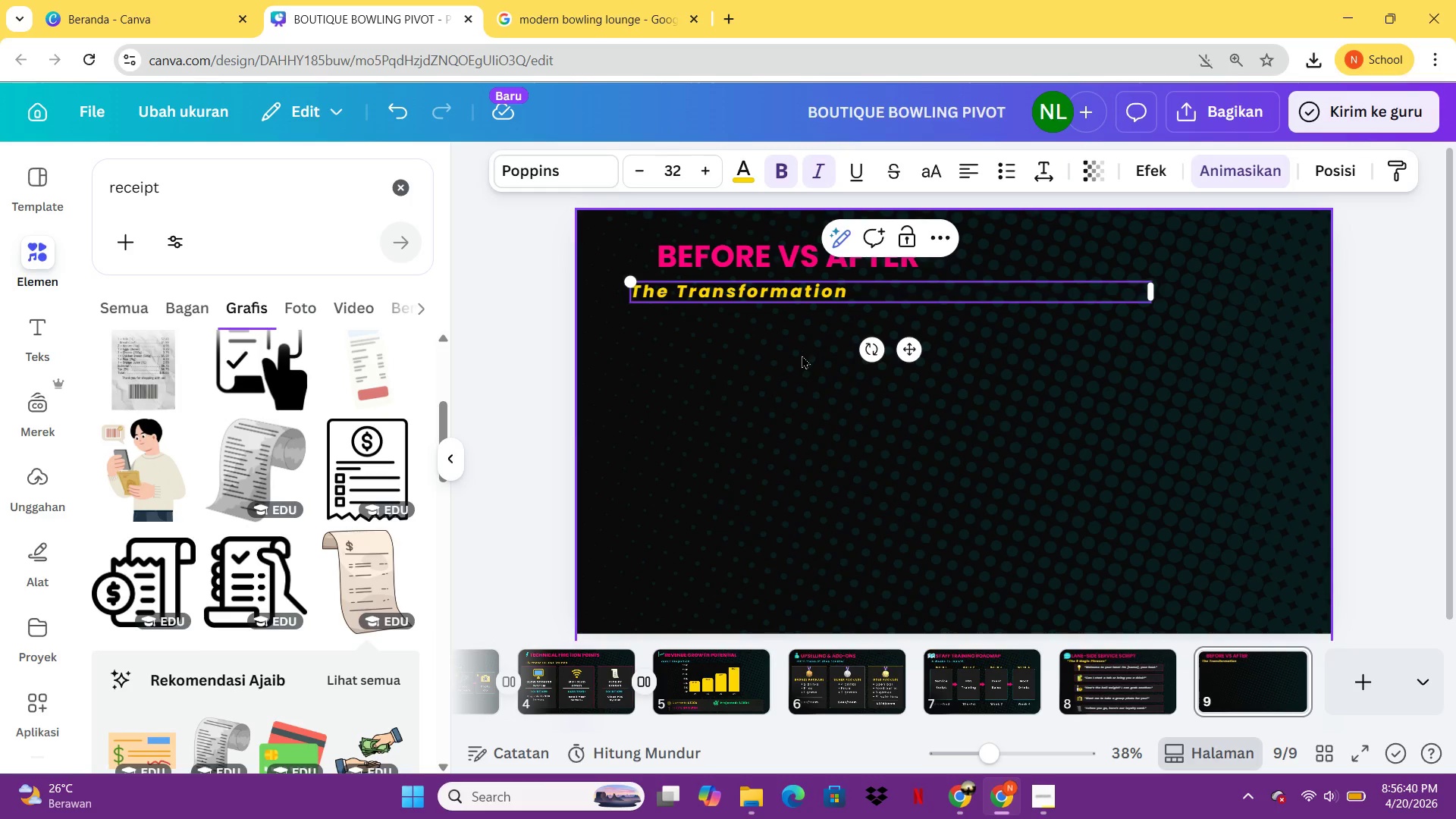 
mouse_move([822, 384])
 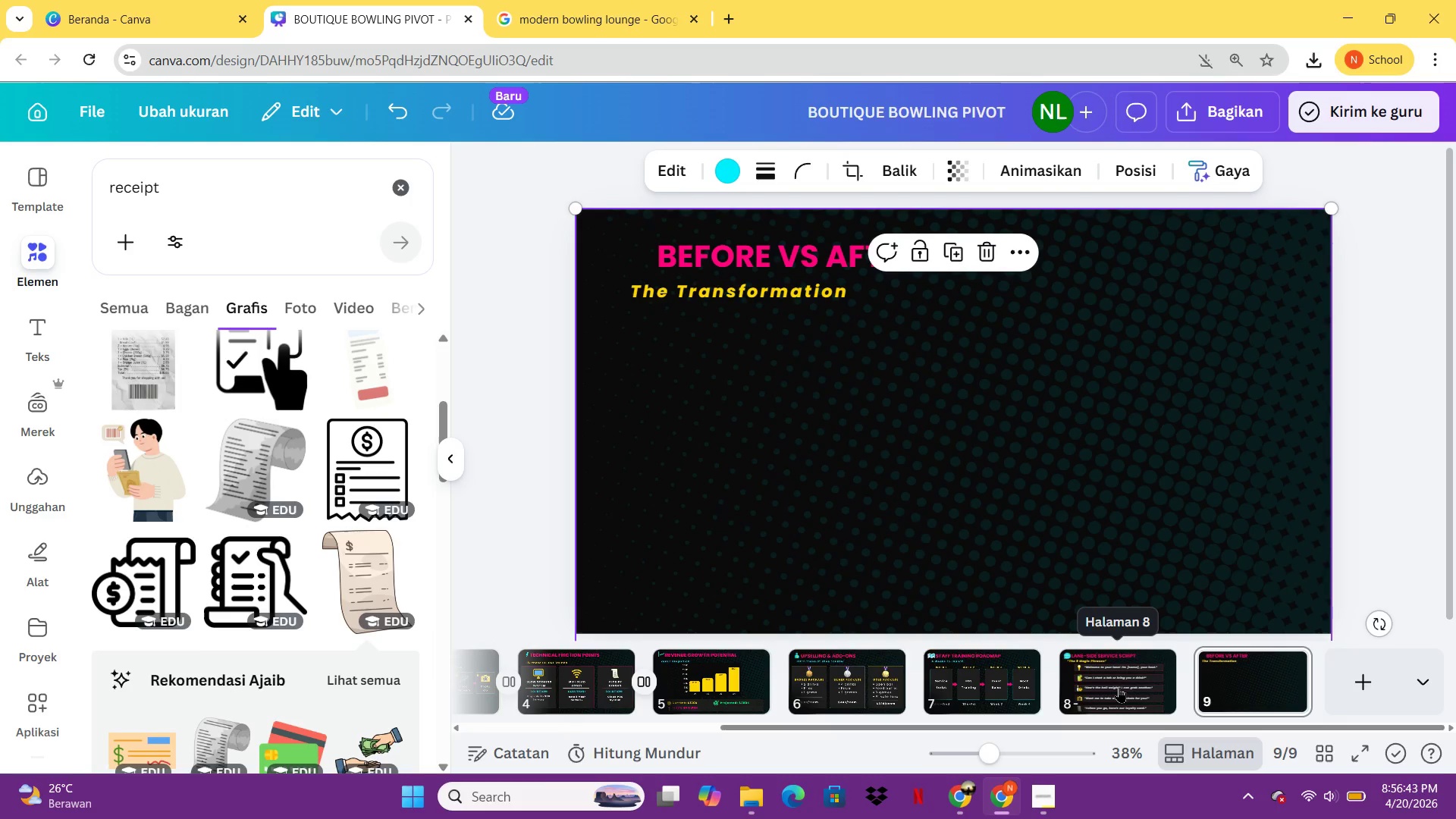 
left_click([1119, 687])
 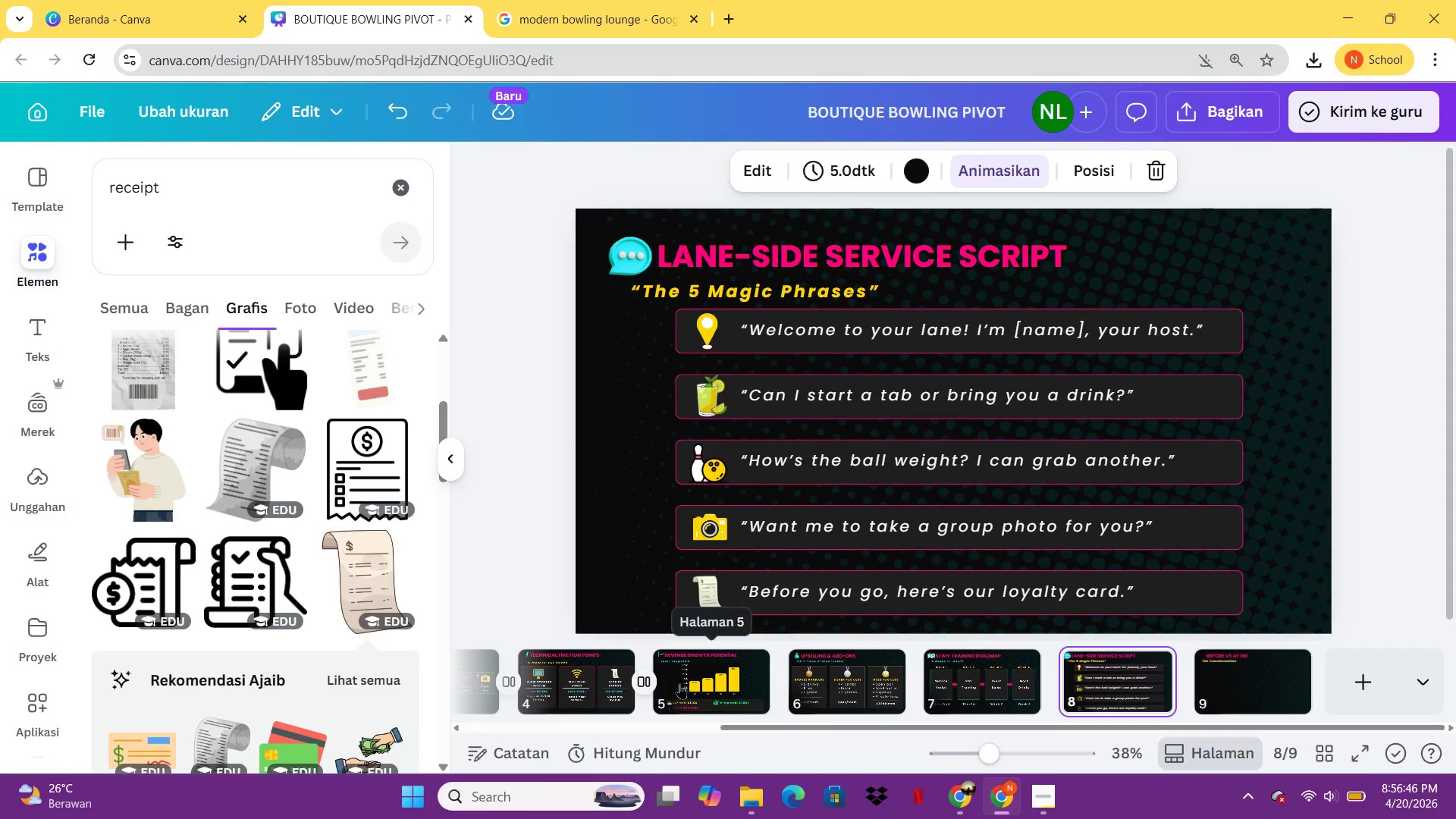 
left_click([700, 681])
 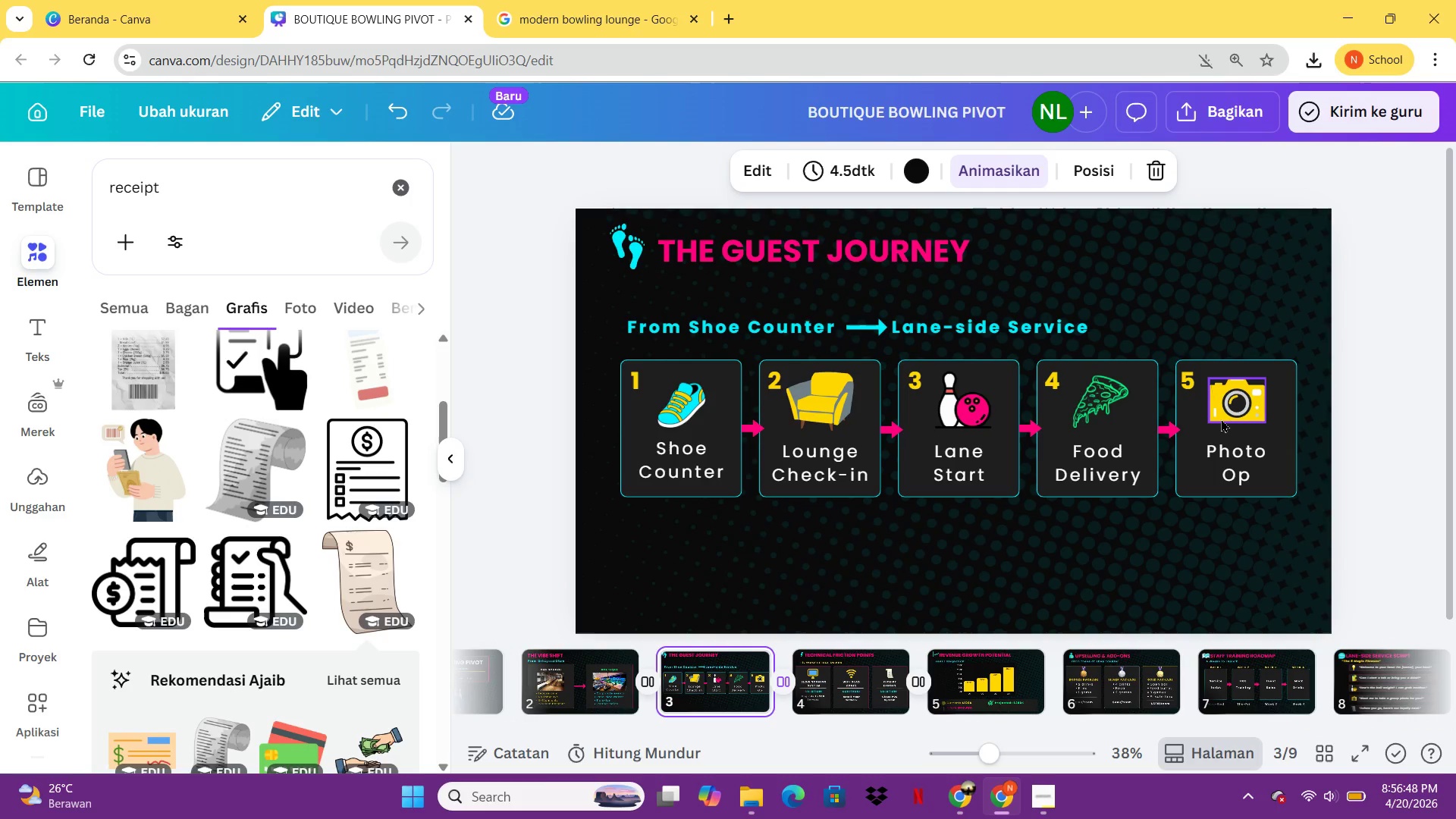 
left_click([1221, 418])
 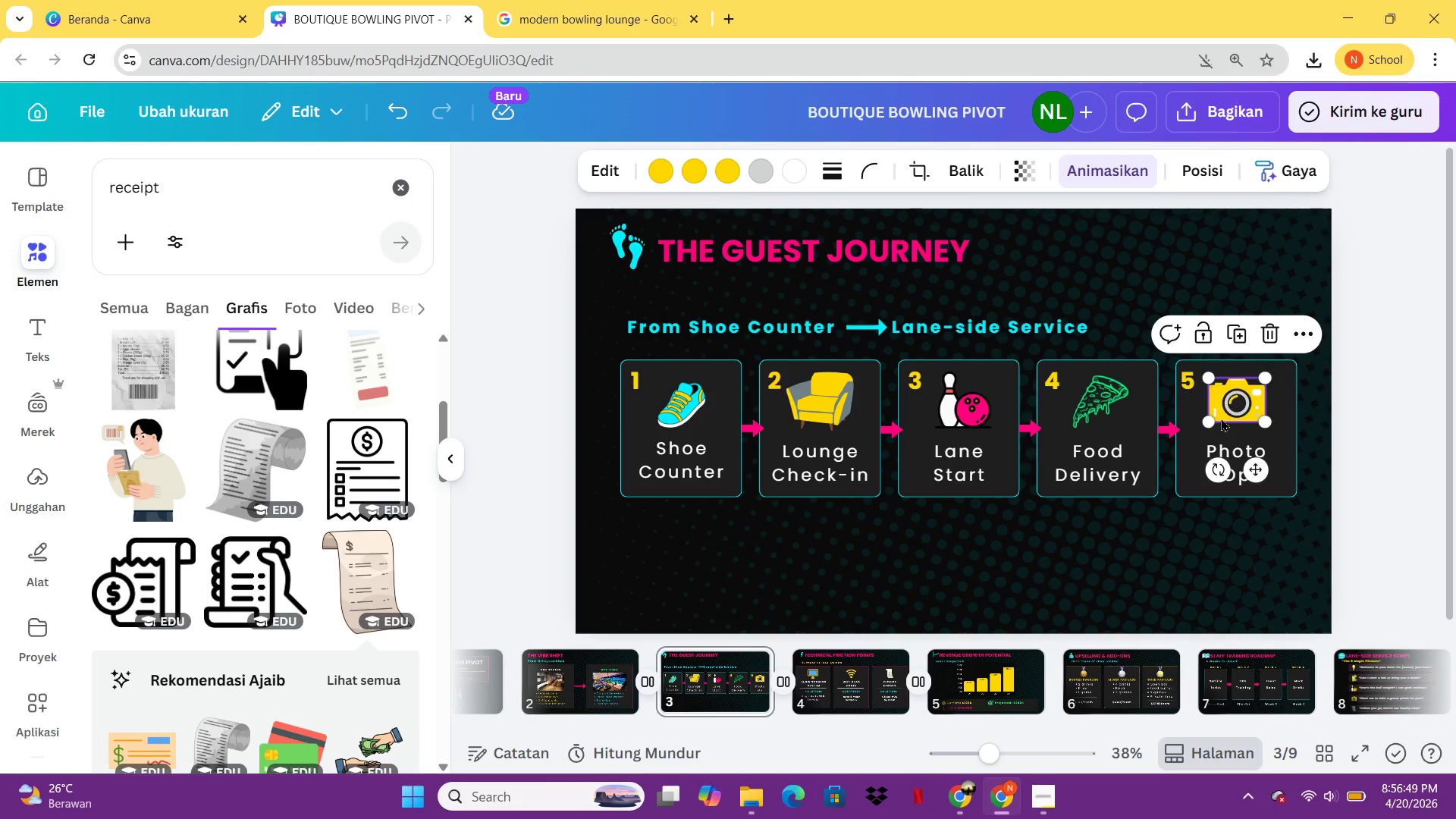 
key(Control+C)
 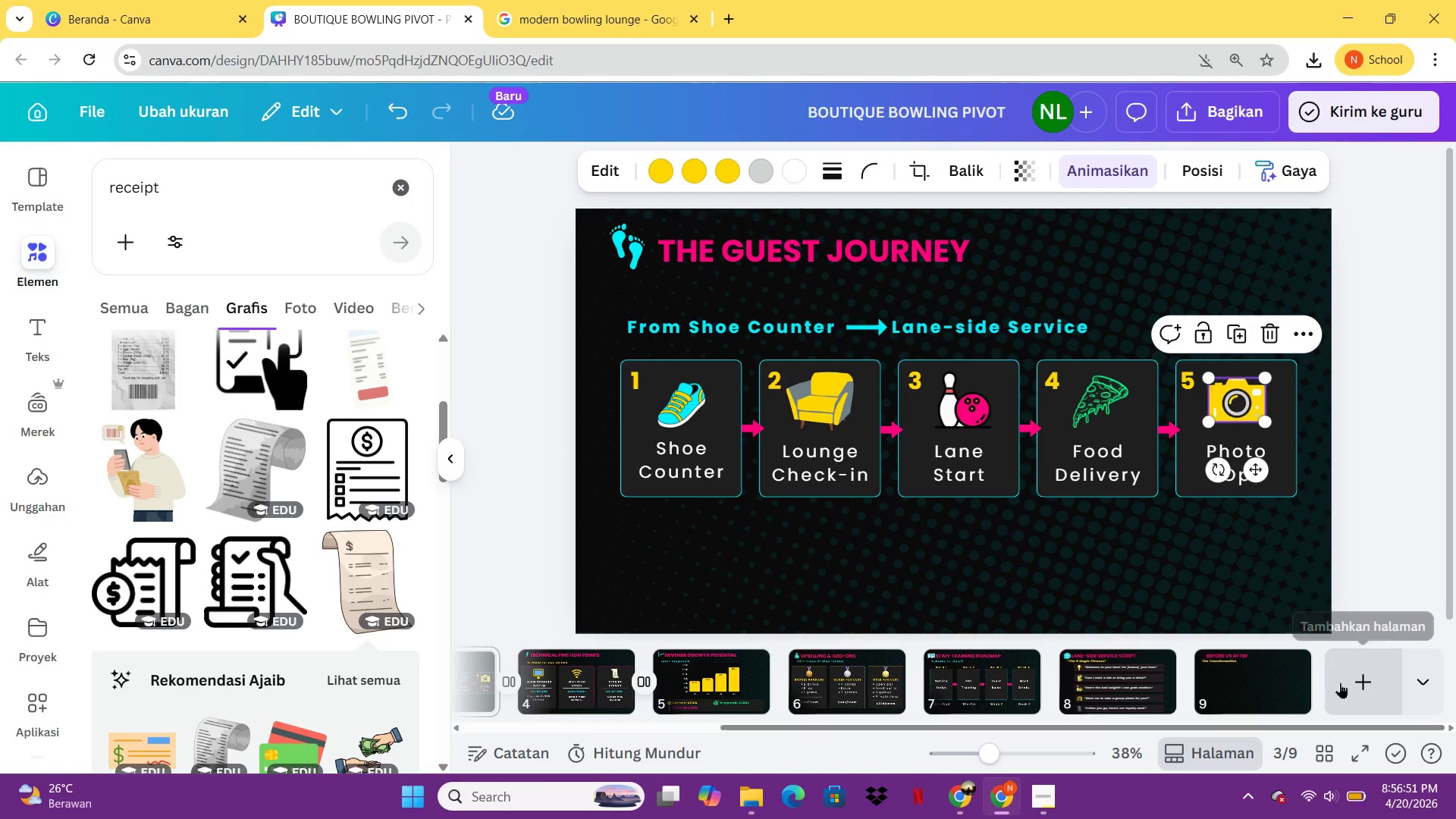 
left_click([1254, 680])
 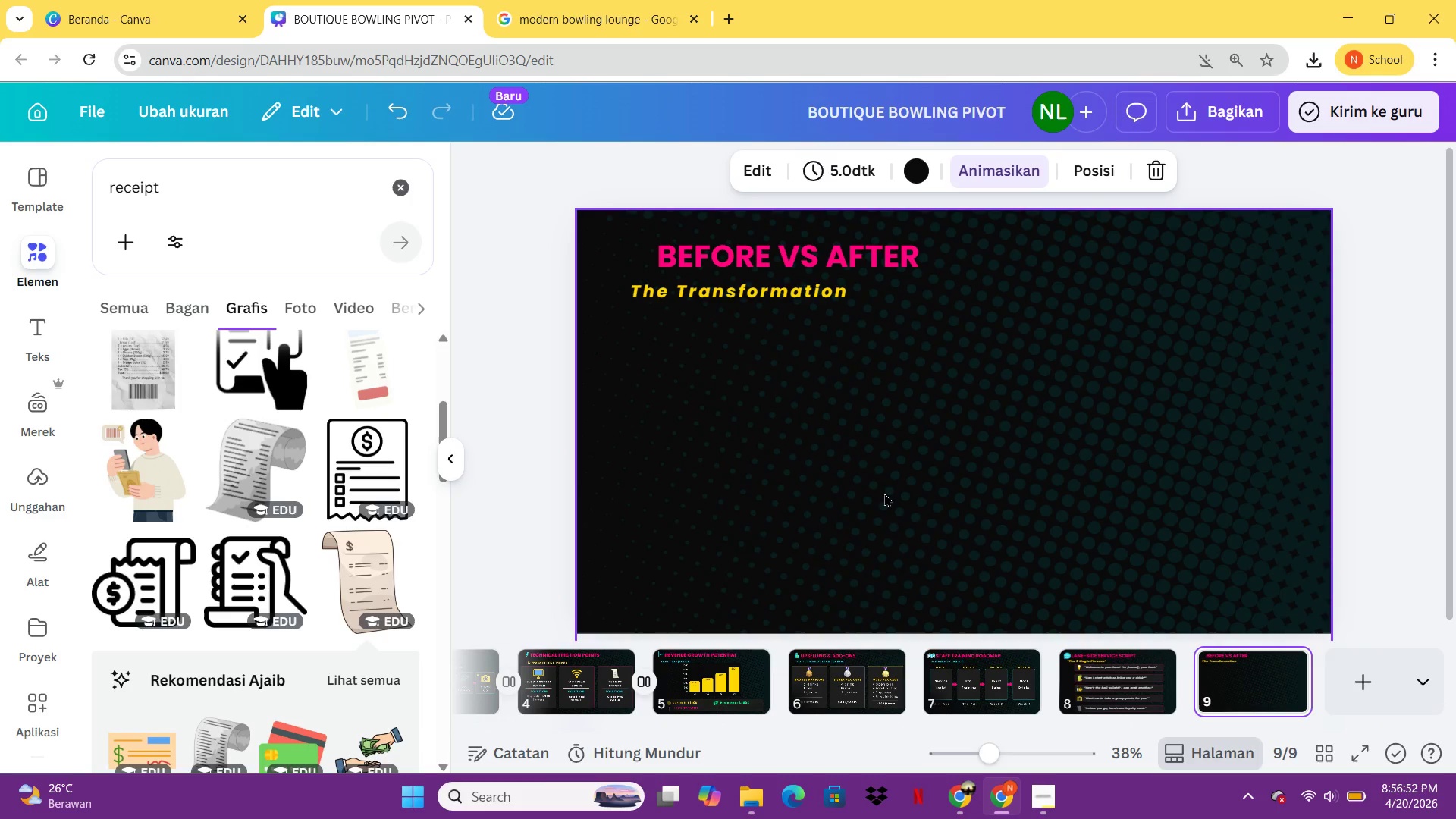 
key(Control+V)
 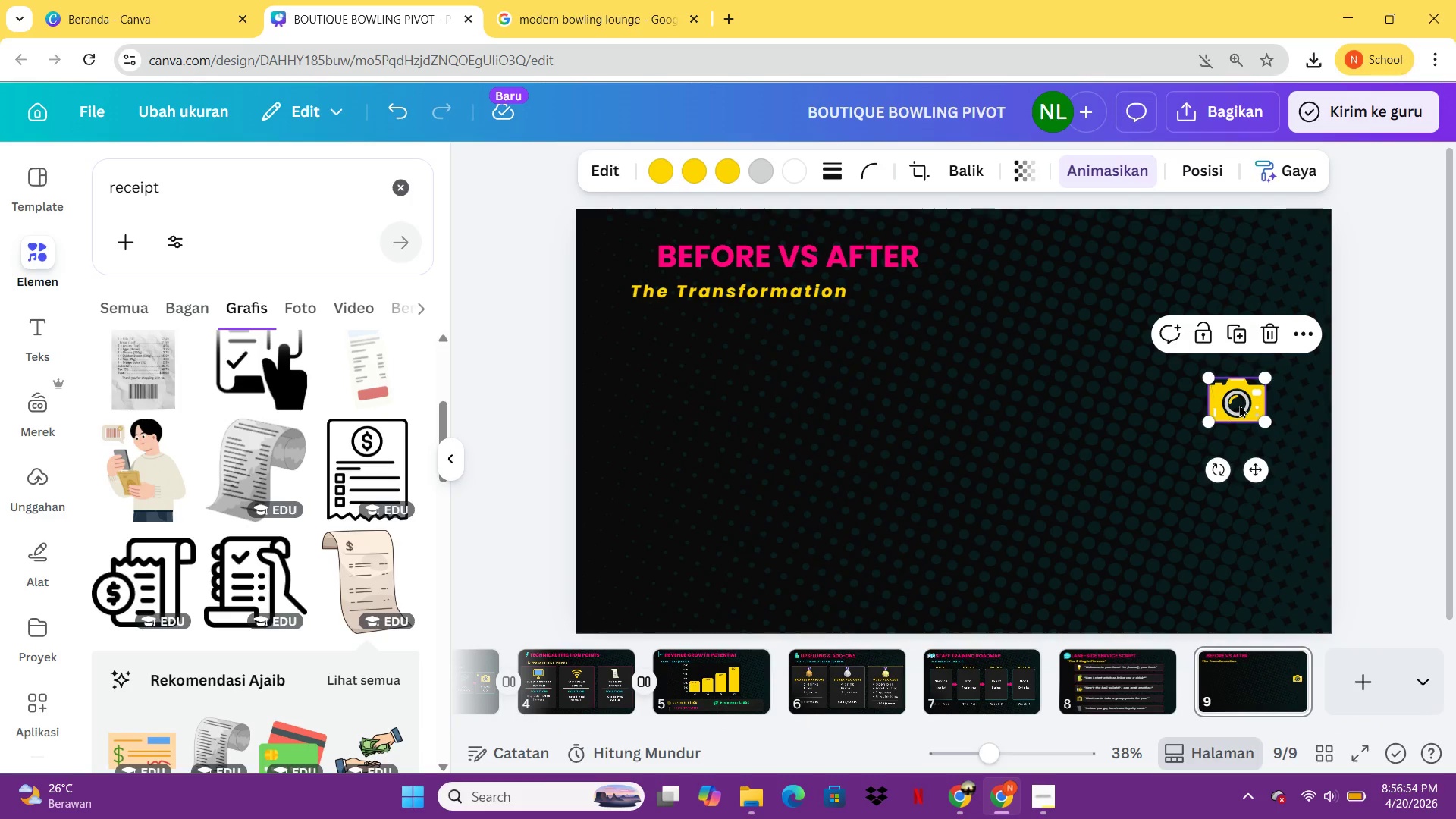 
left_click_drag(start_coordinate=[1239, 404], to_coordinate=[628, 259])
 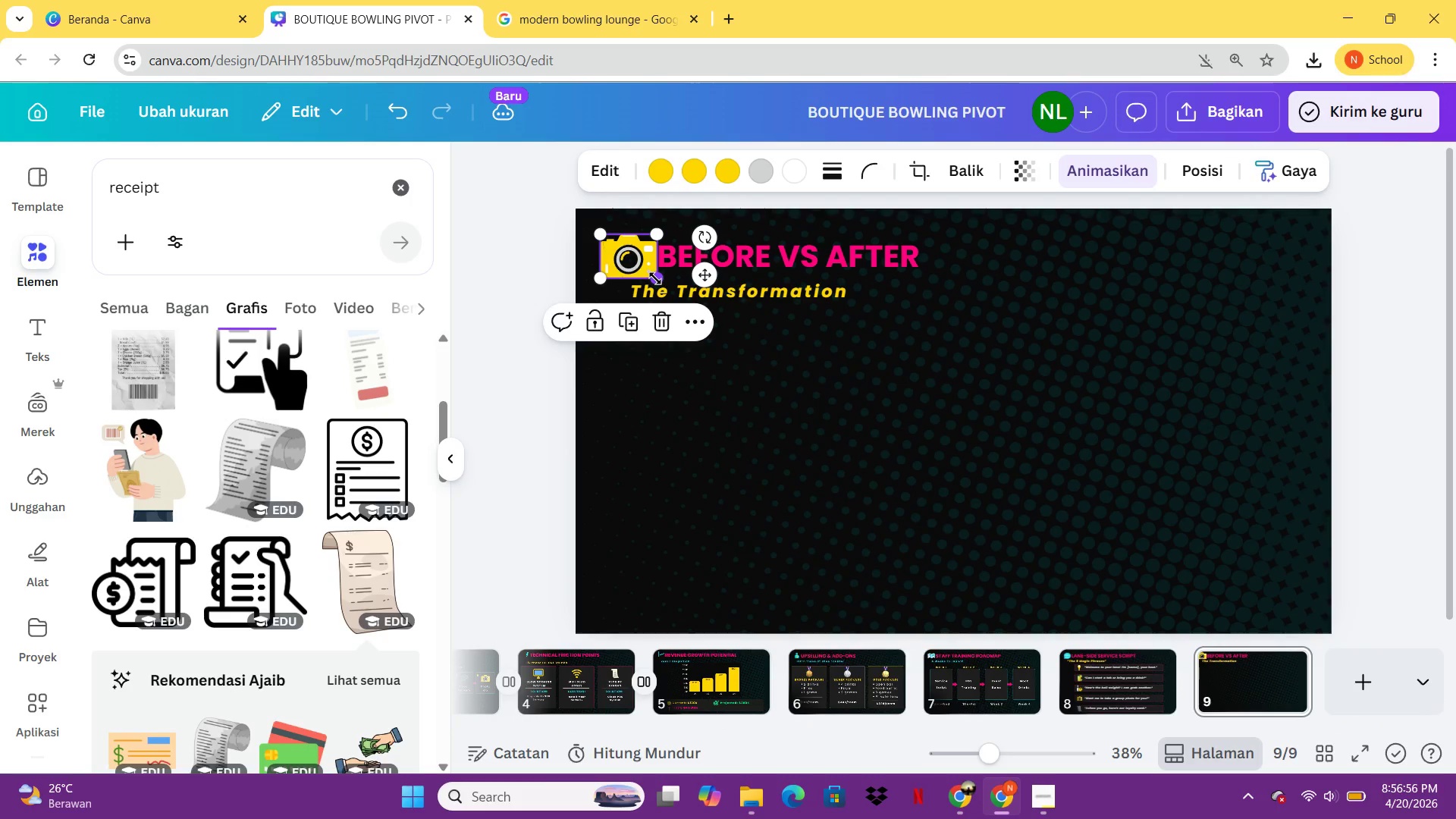 
left_click_drag(start_coordinate=[655, 278], to_coordinate=[639, 264])
 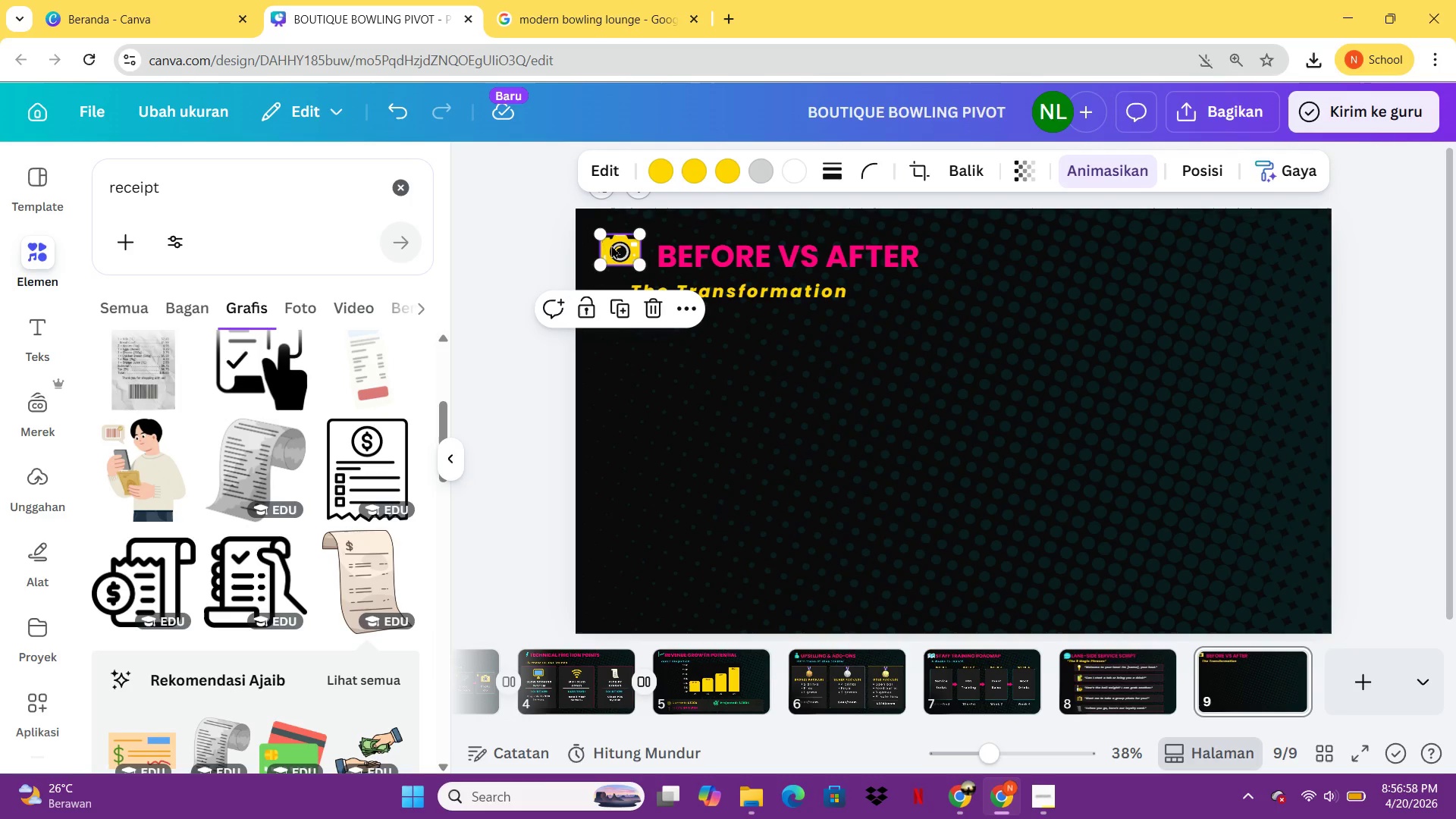 
left_click_drag(start_coordinate=[611, 245], to_coordinate=[620, 246])
 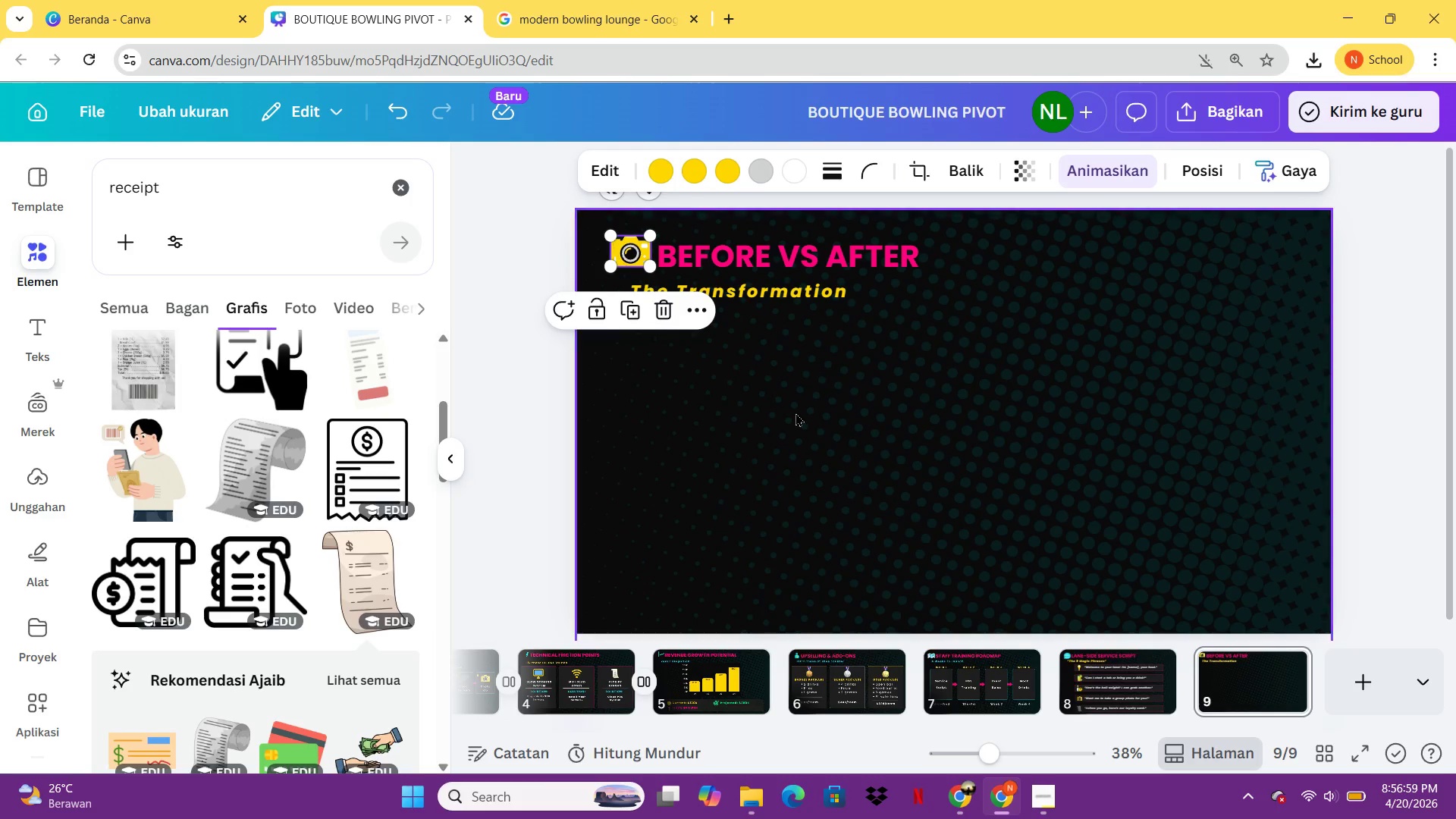 
left_click([803, 417])
 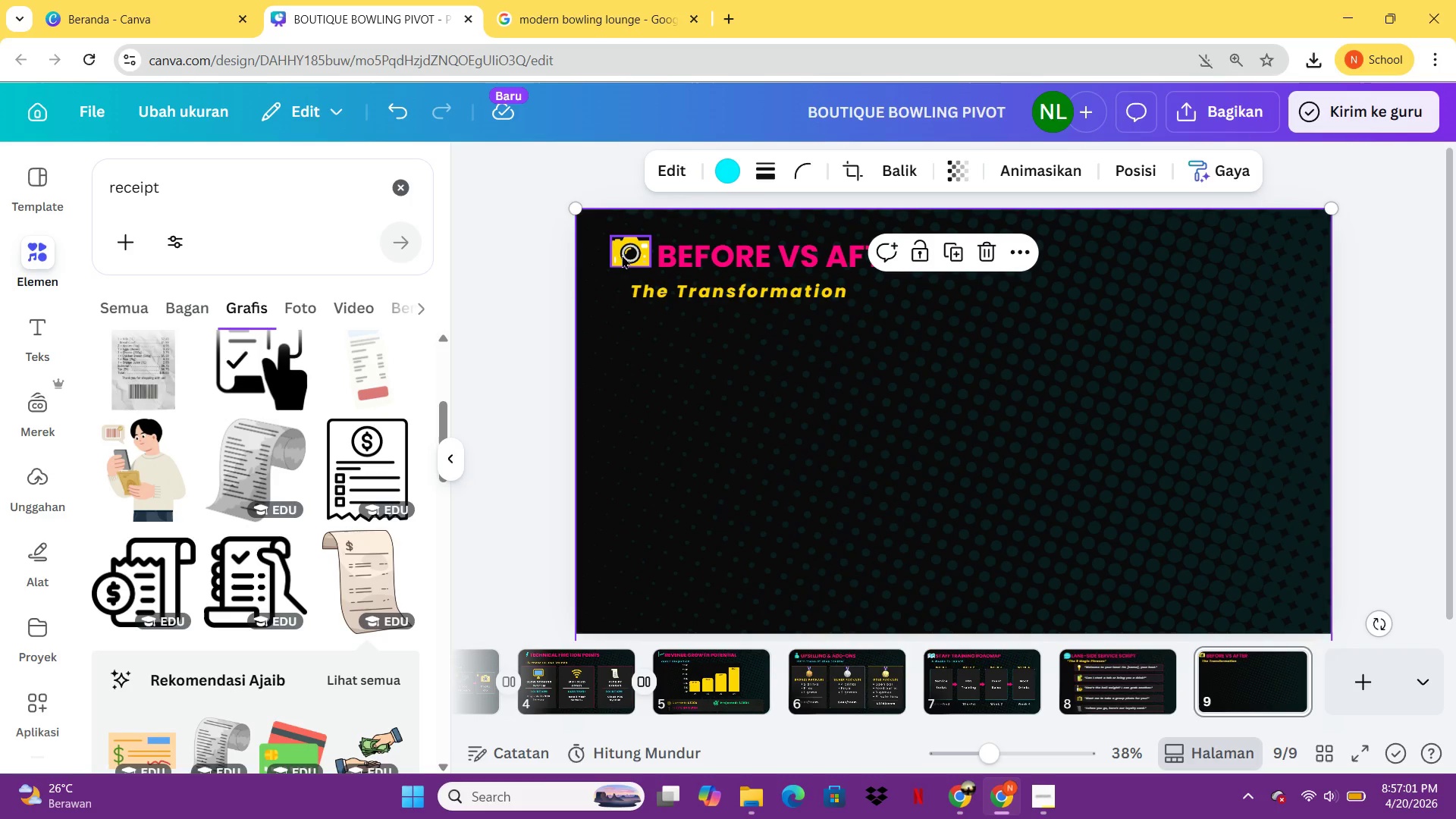 
key(ArrowDown)
 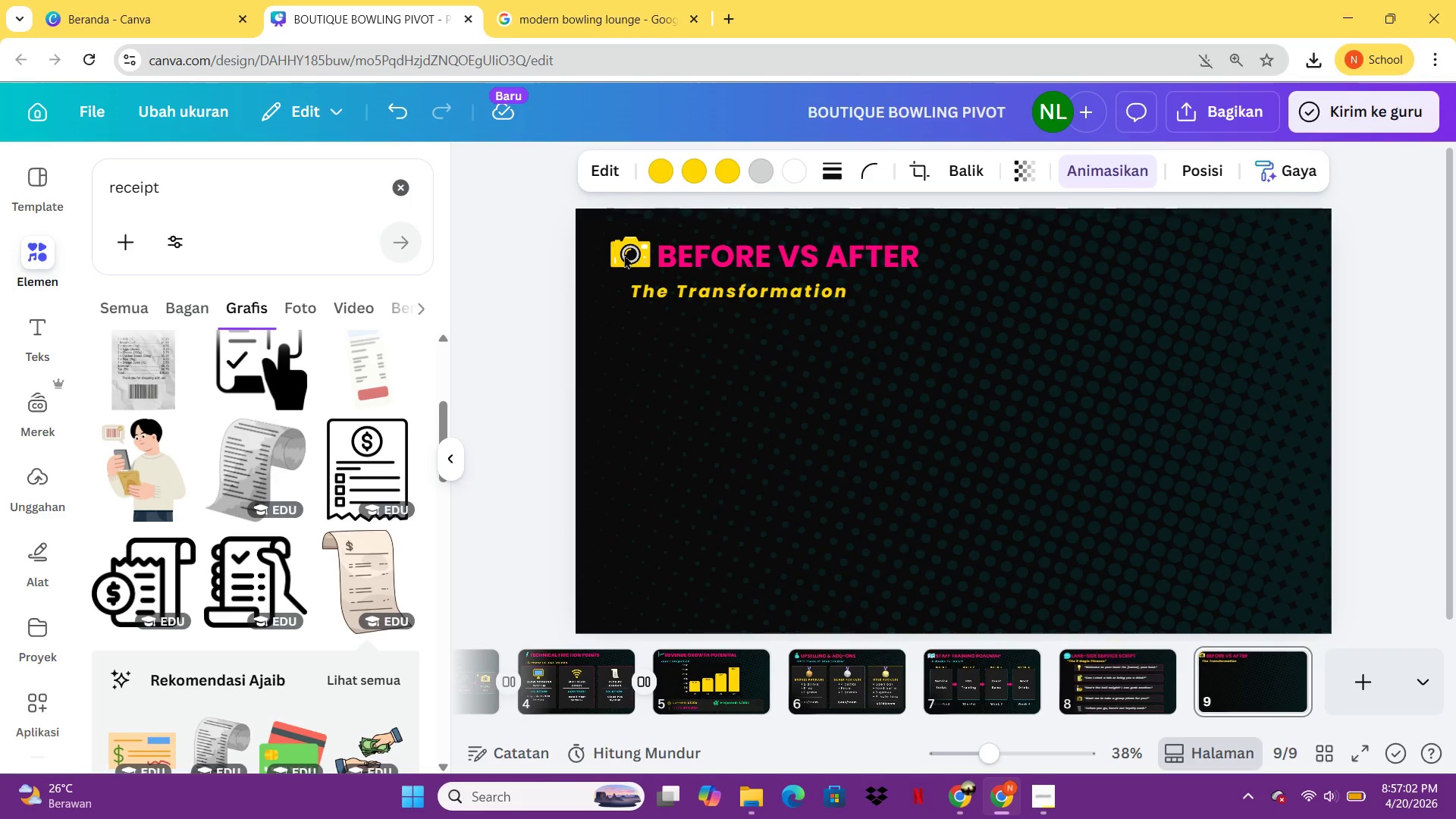 
key(ArrowDown)
 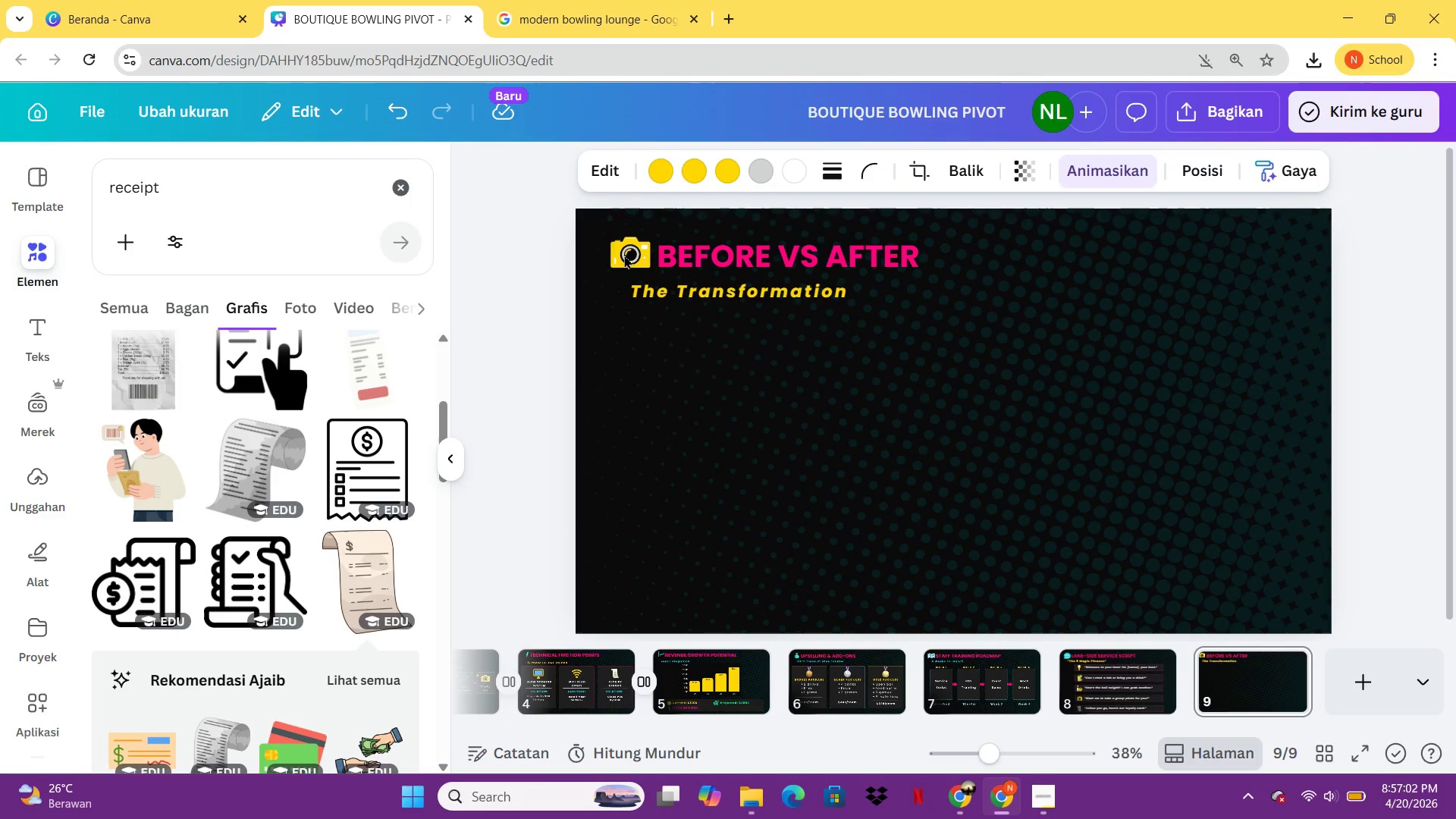 
key(ArrowDown)
 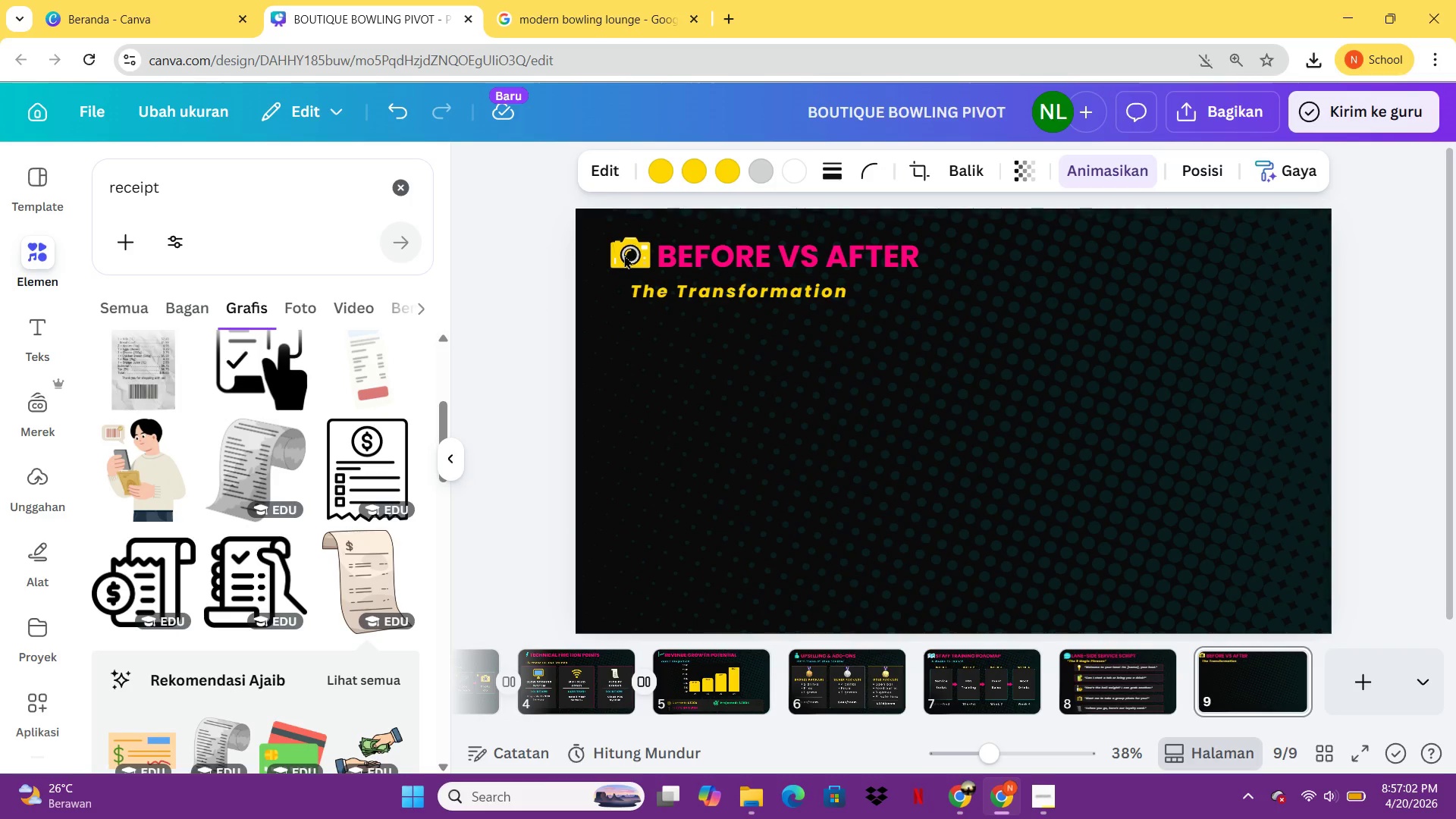 
key(ArrowDown)
 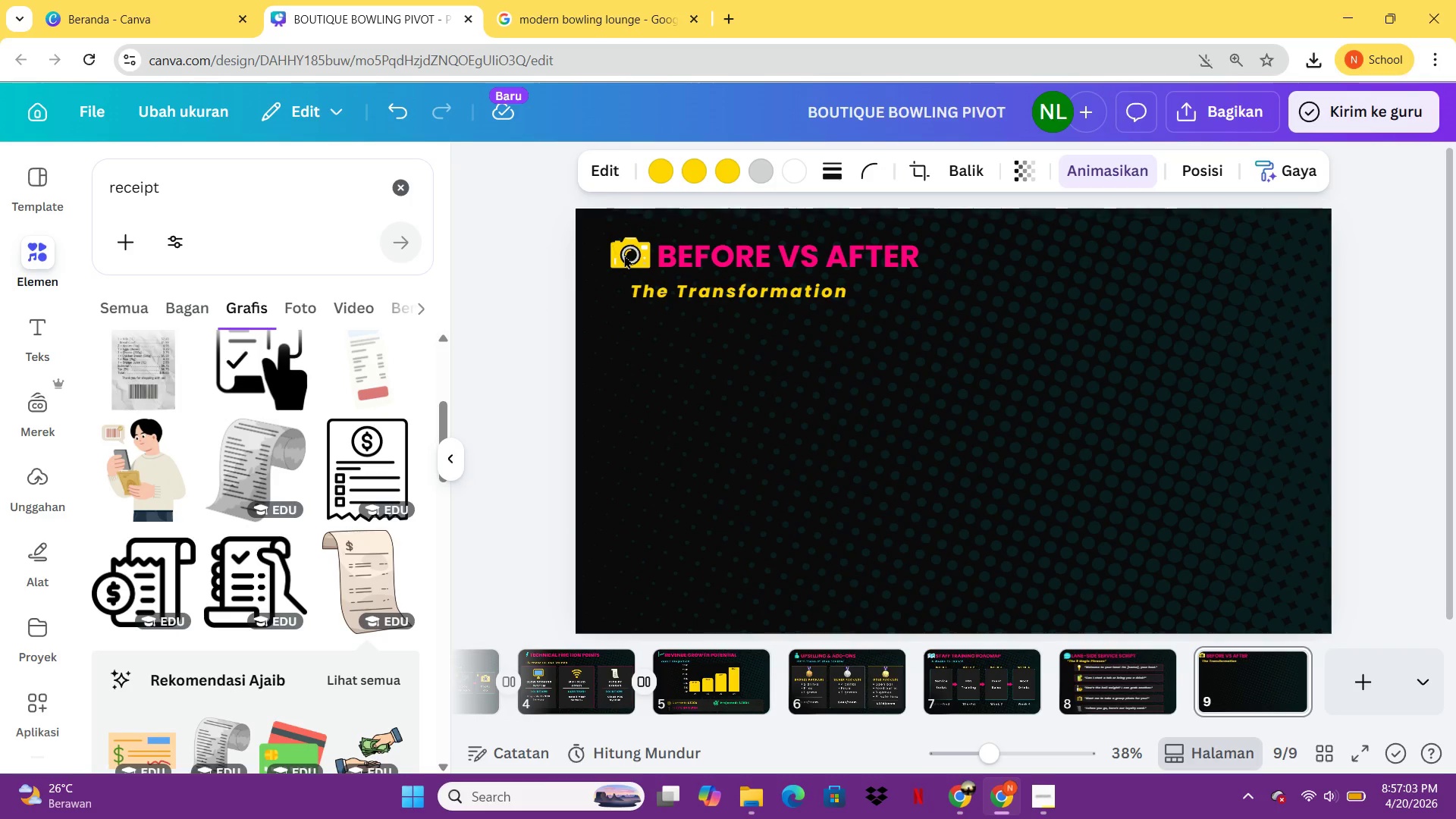 
key(ArrowDown)
 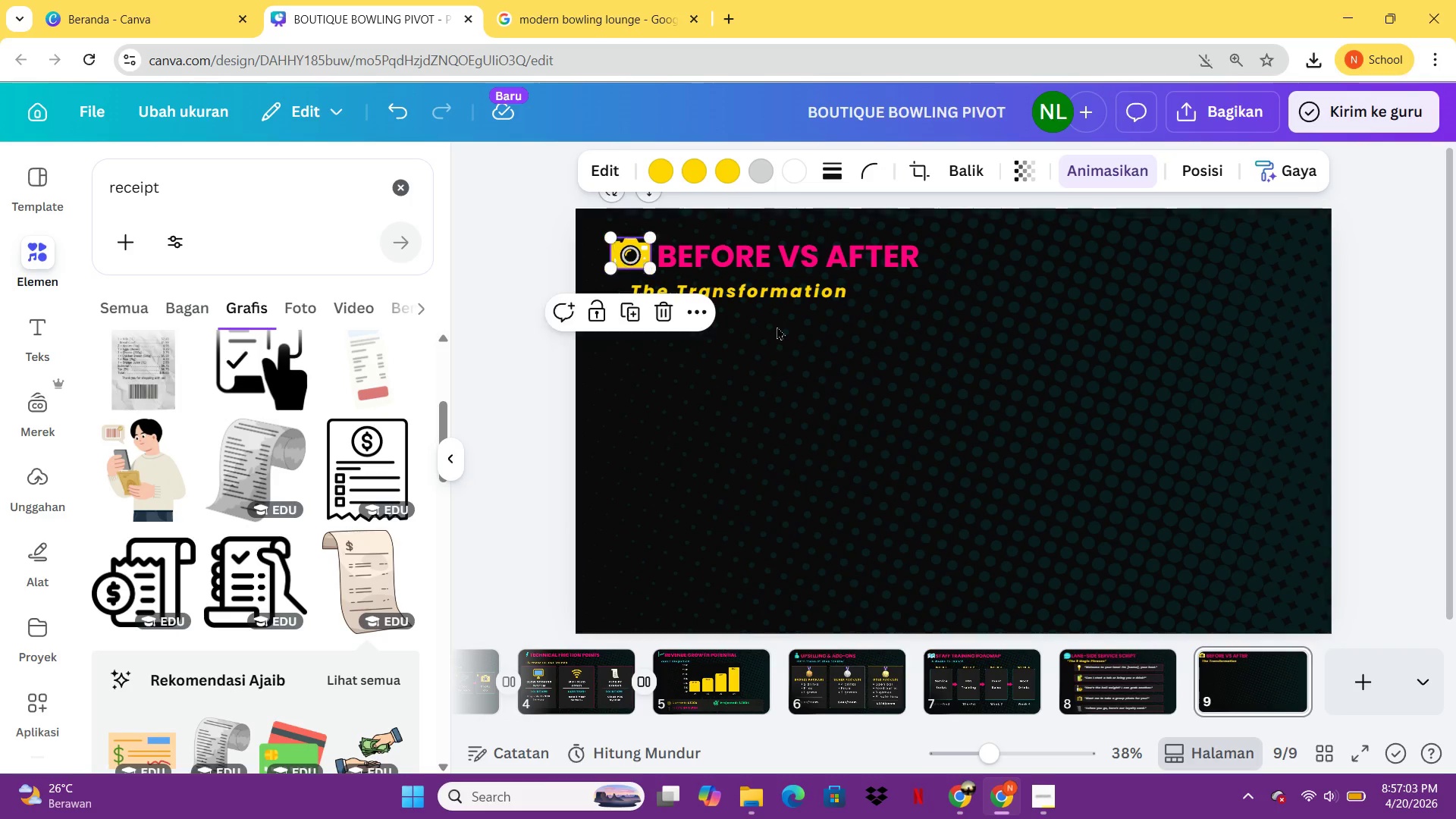 
left_click([1124, 508])
 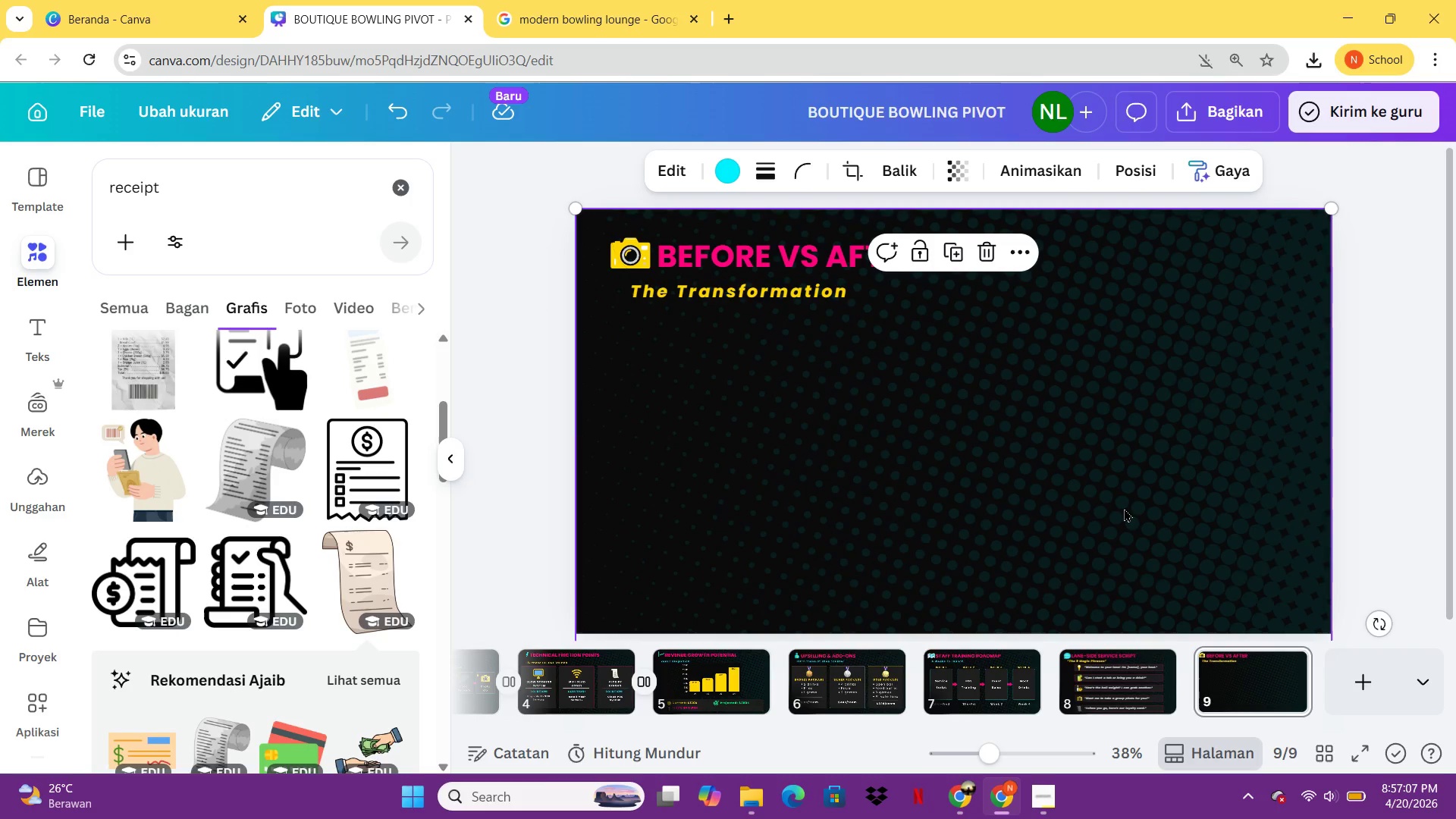 
left_click([827, 676])
 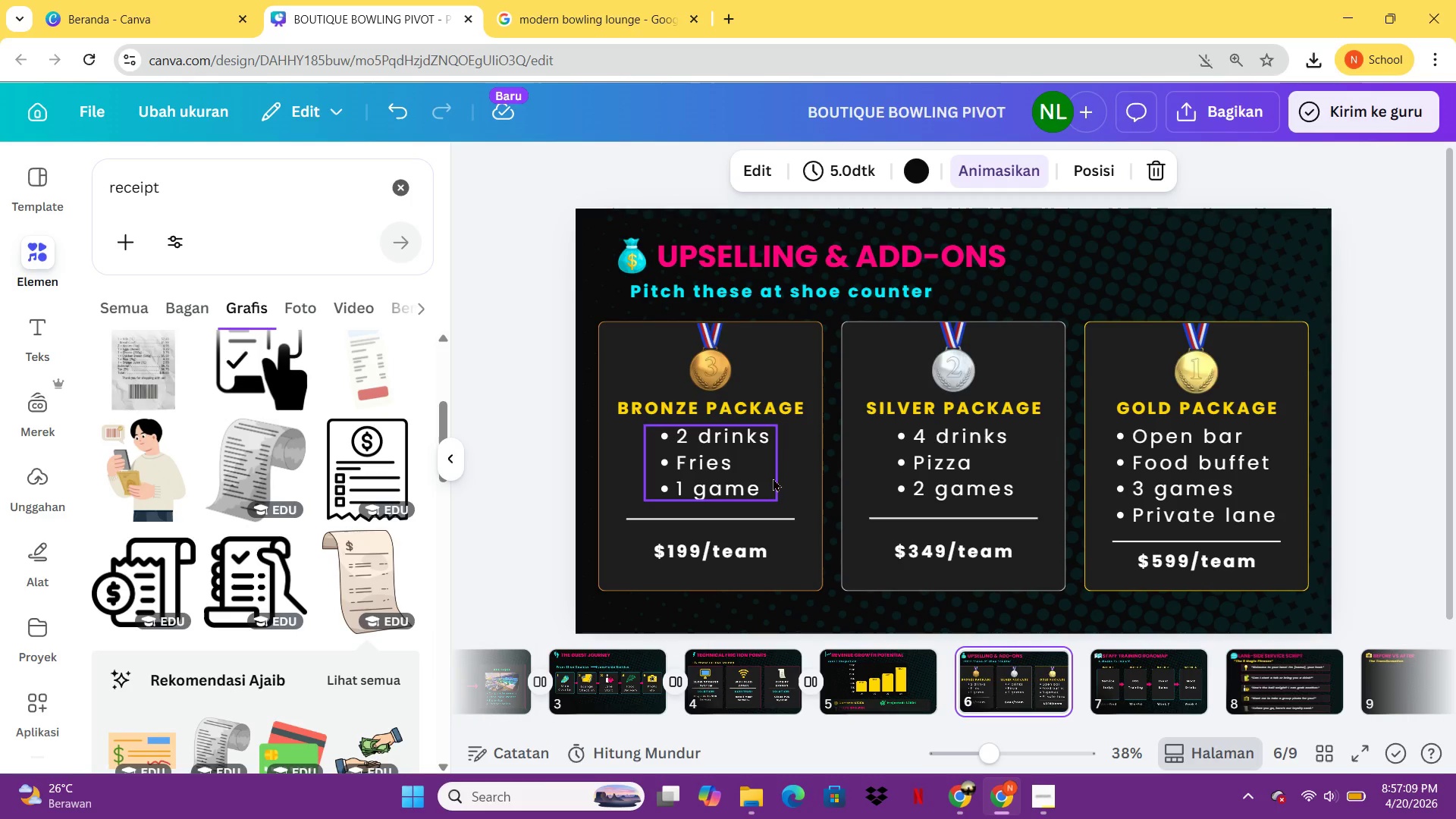 
left_click([803, 340])
 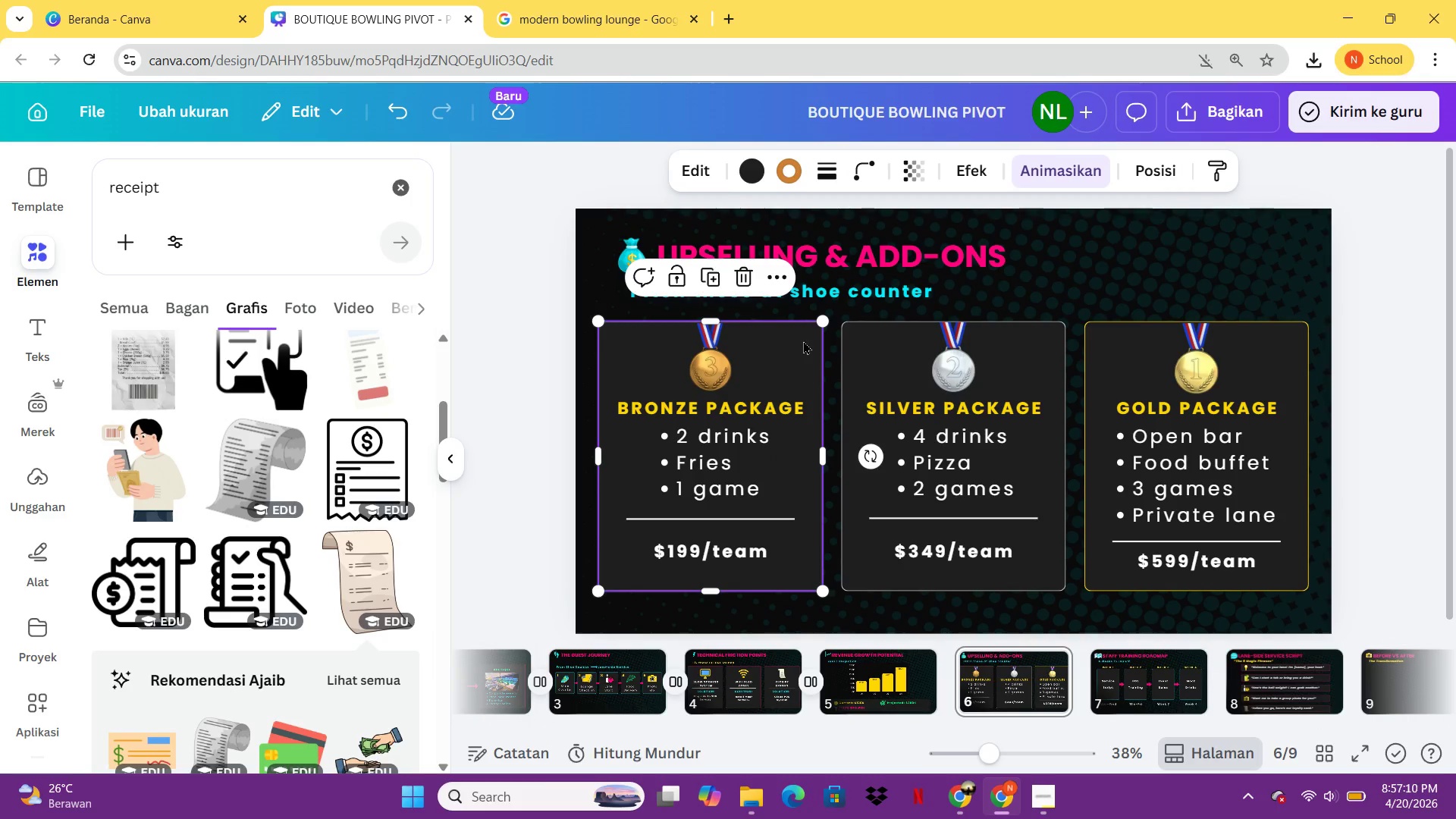 
key(Control+C)
 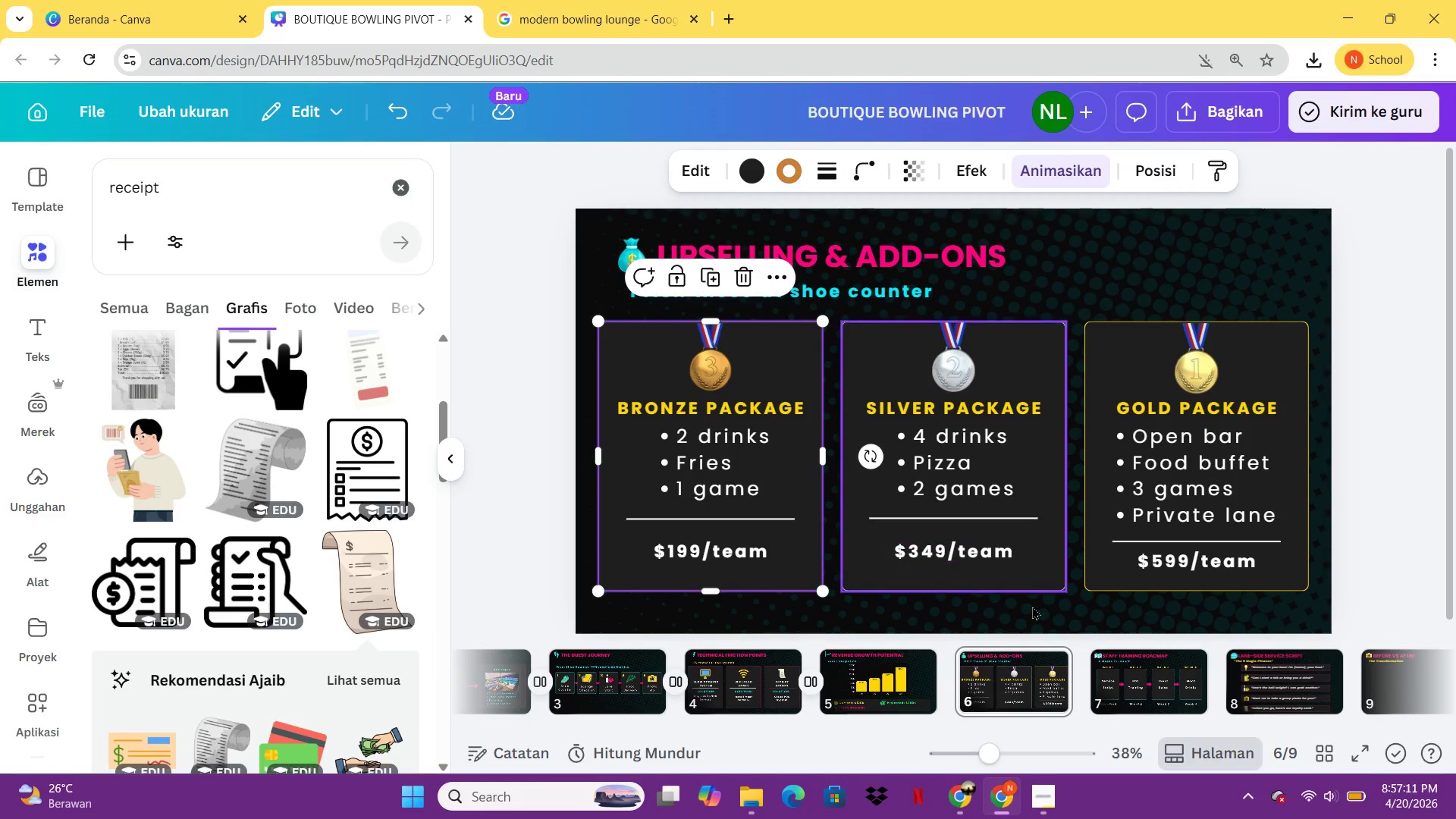 
mouse_move([1173, 668])
 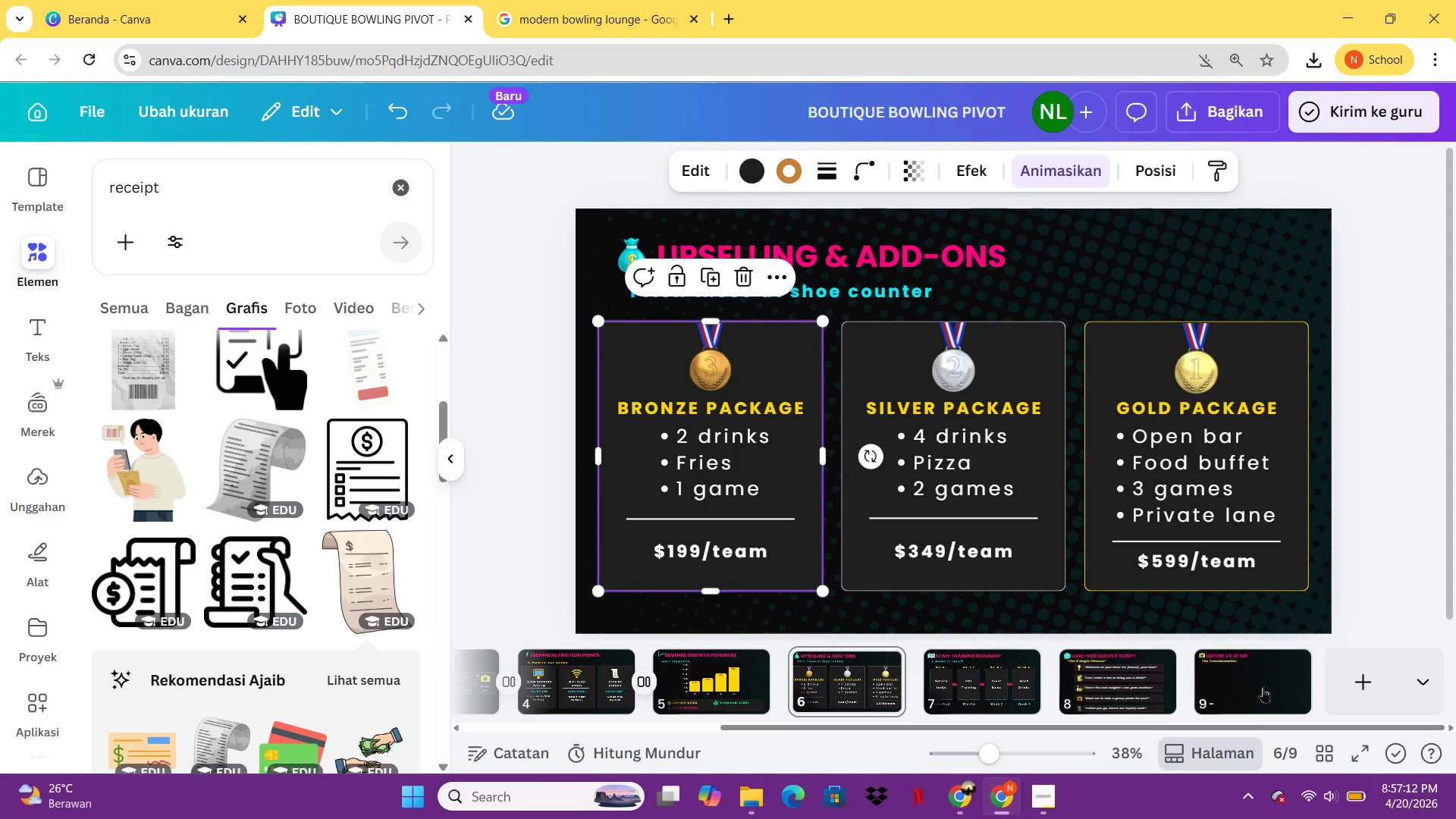 
left_click([1263, 687])
 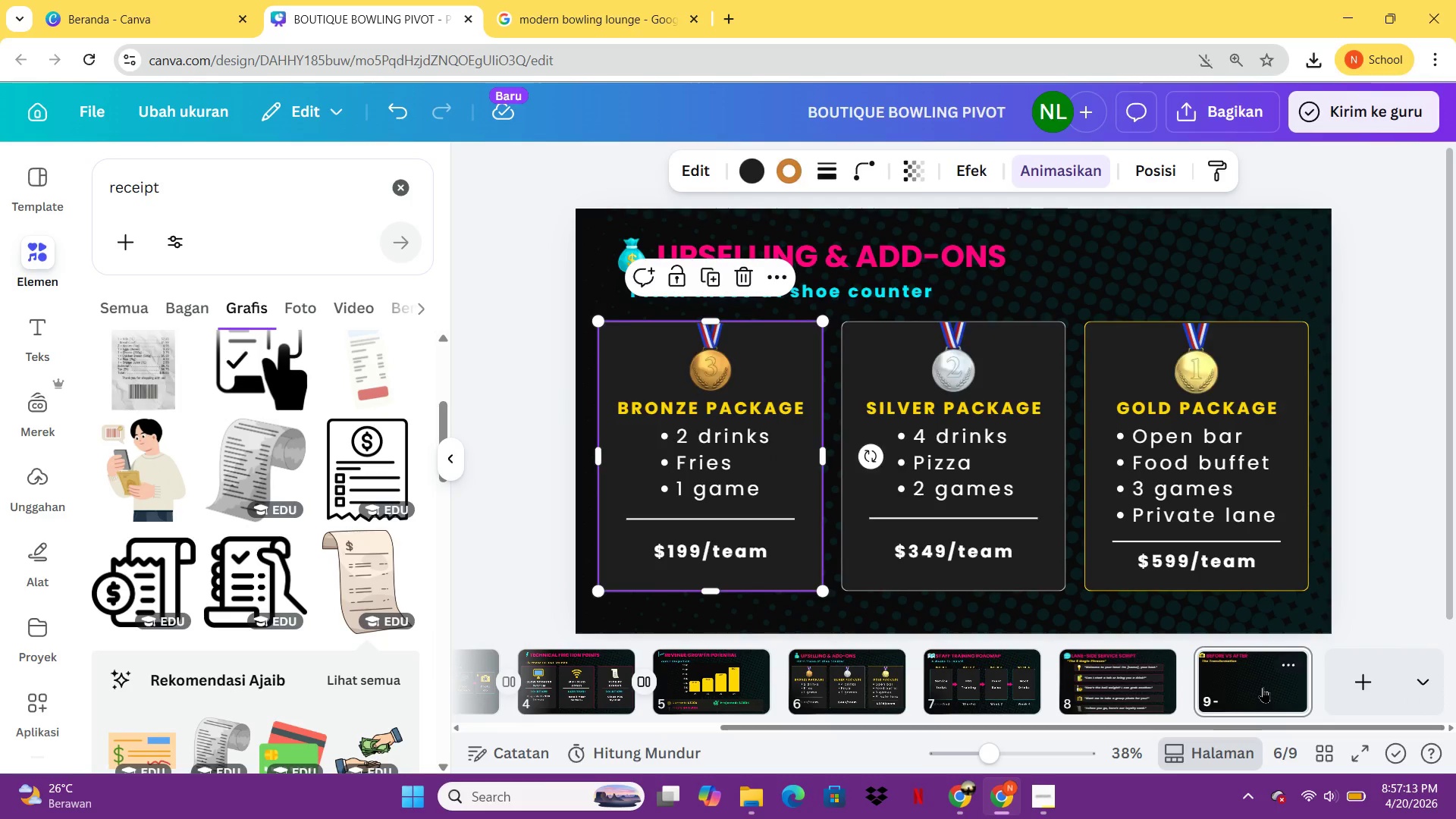 
key(Control+ControlLeft)
 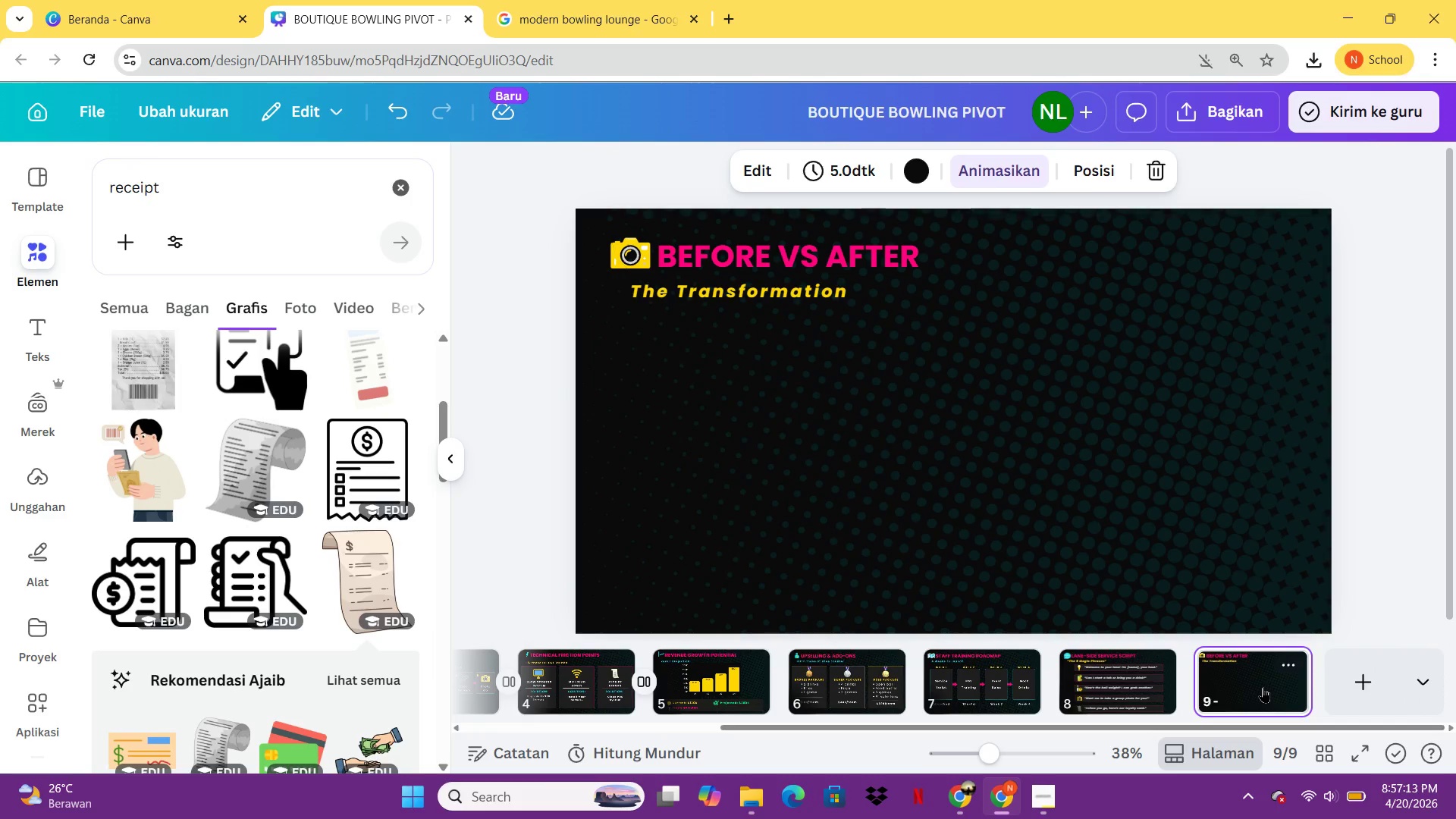 
key(Control+V)
 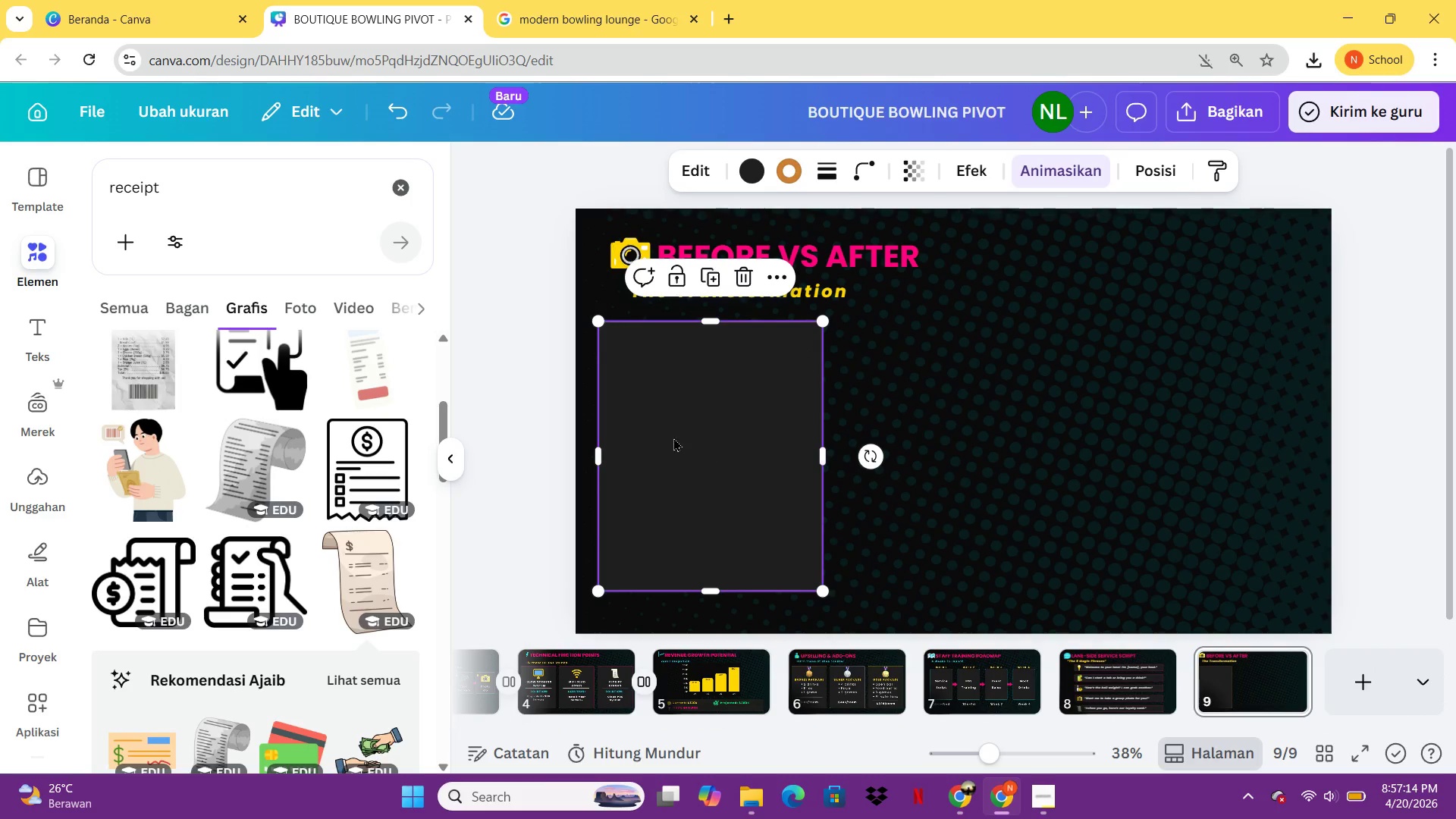 
left_click_drag(start_coordinate=[673, 440], to_coordinate=[730, 438])
 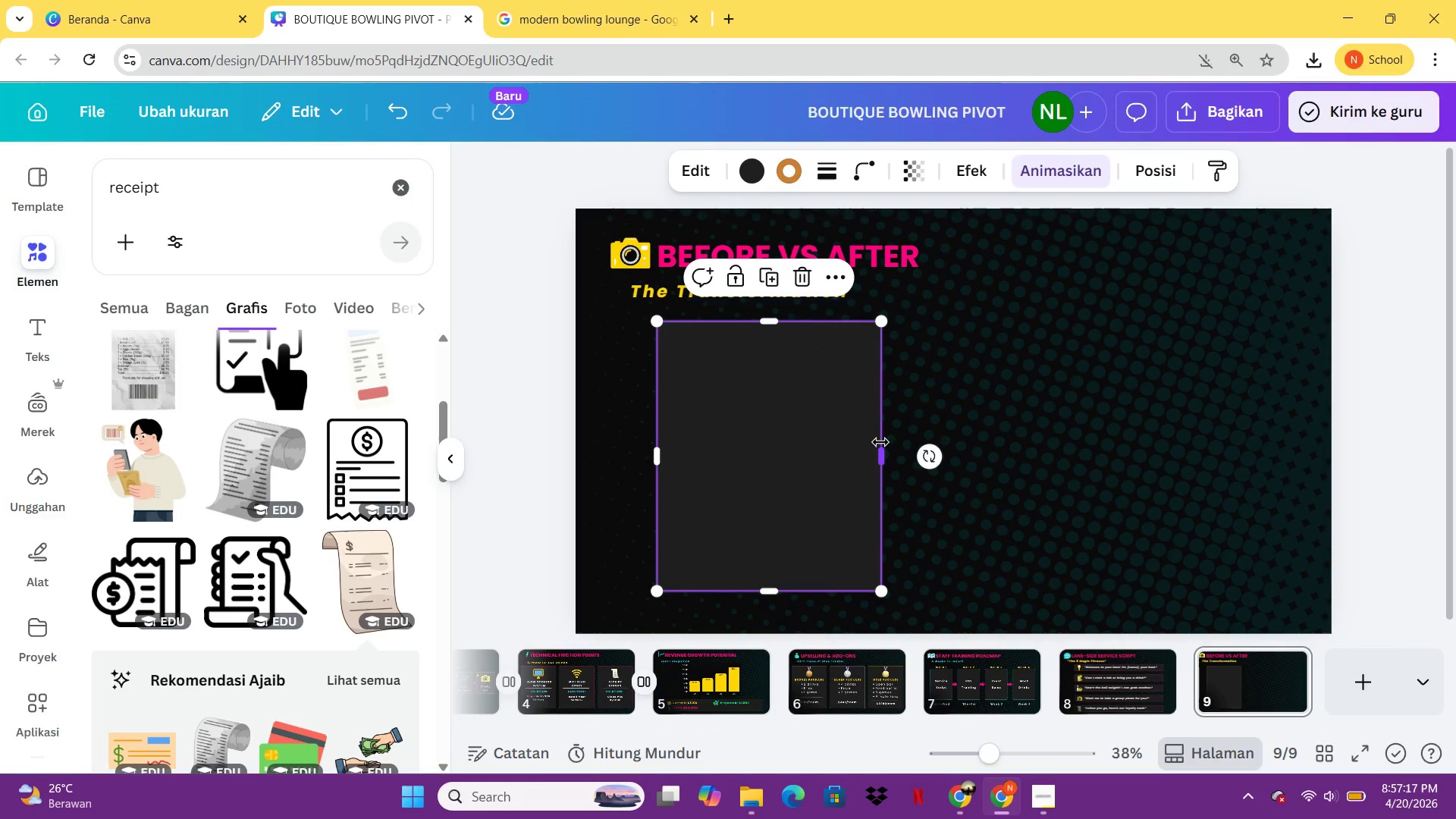 
left_click_drag(start_coordinate=[883, 452], to_coordinate=[928, 454])
 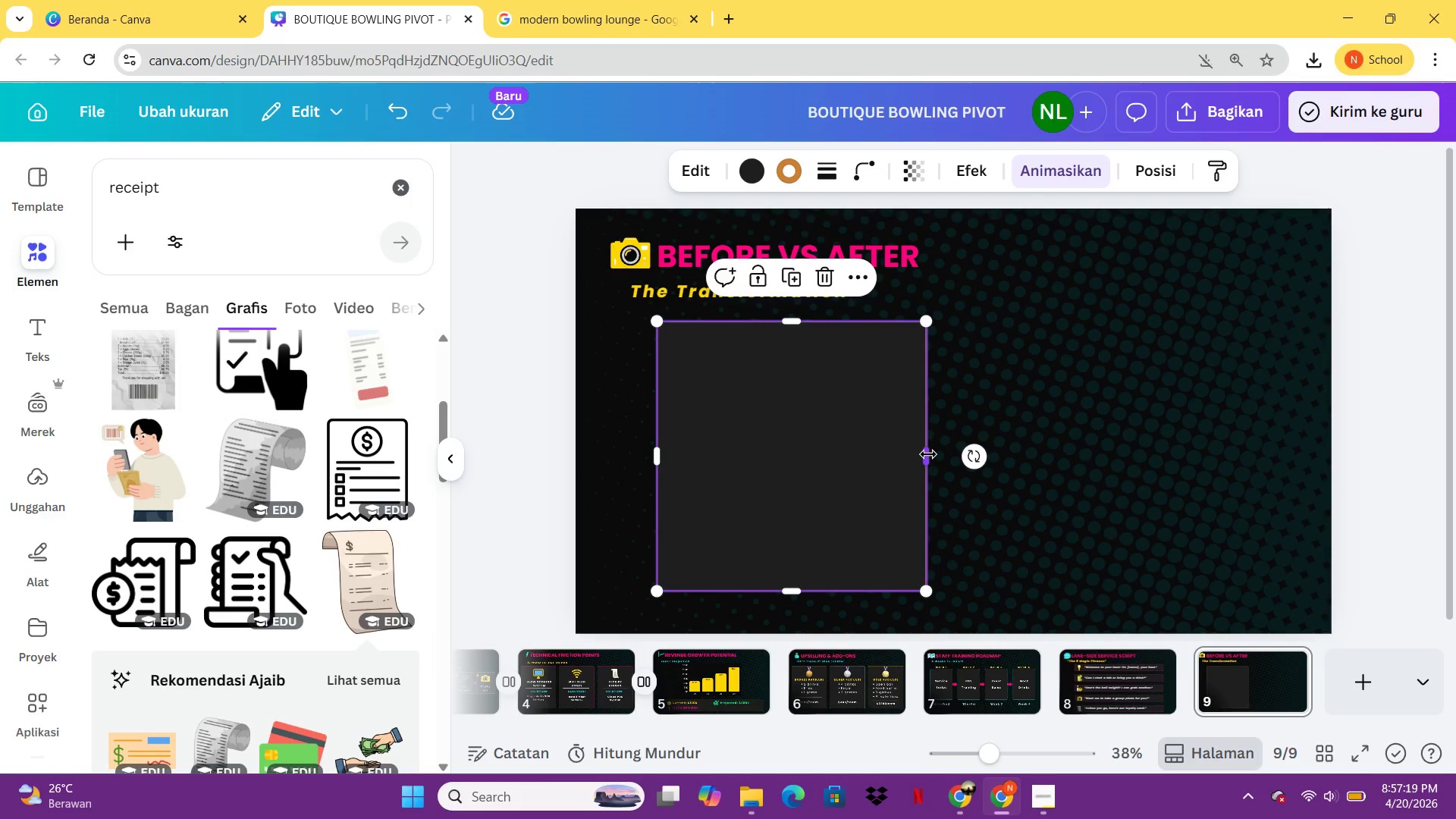 
key(Control+C)
 